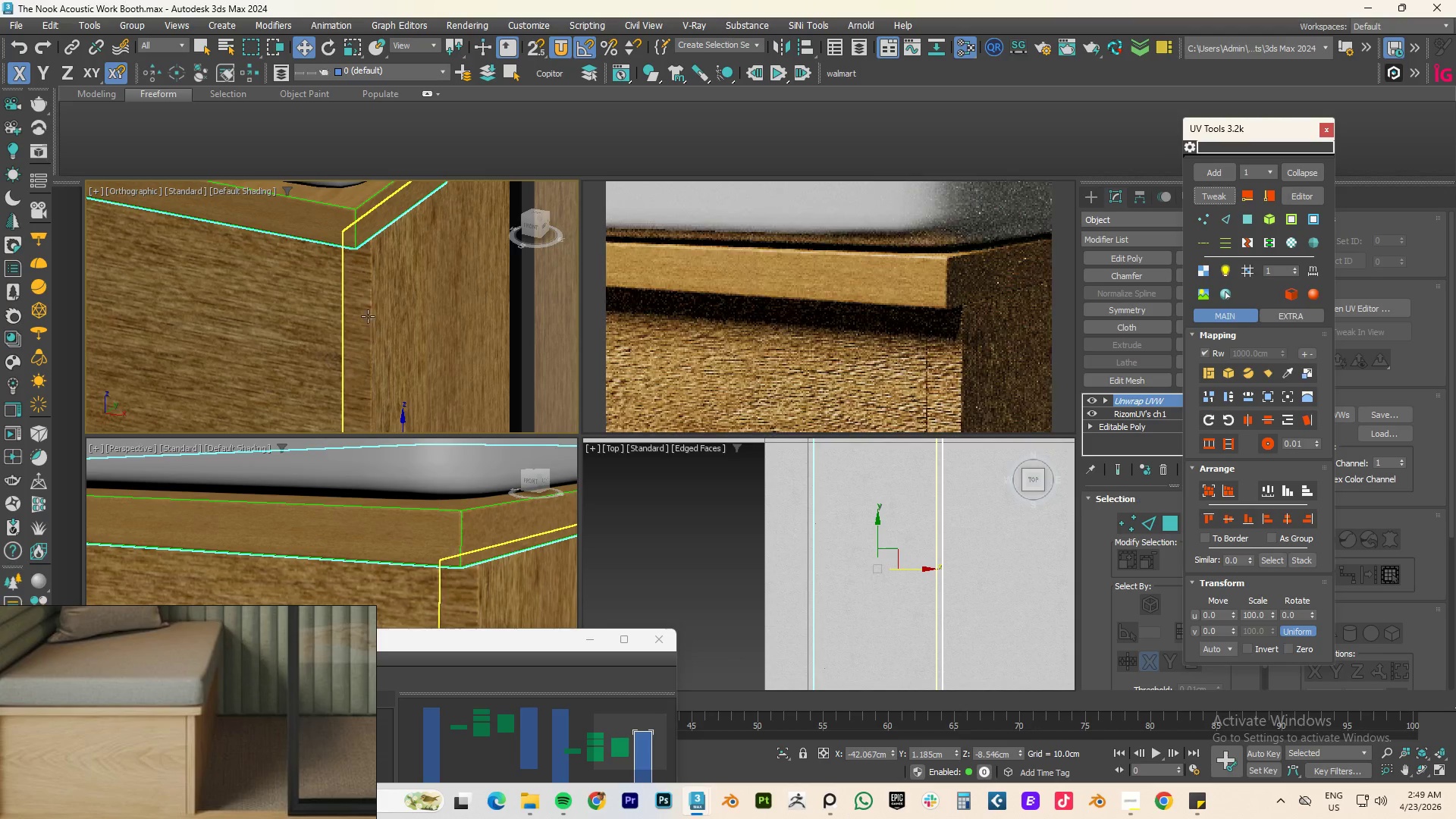 
left_click([410, 298])
 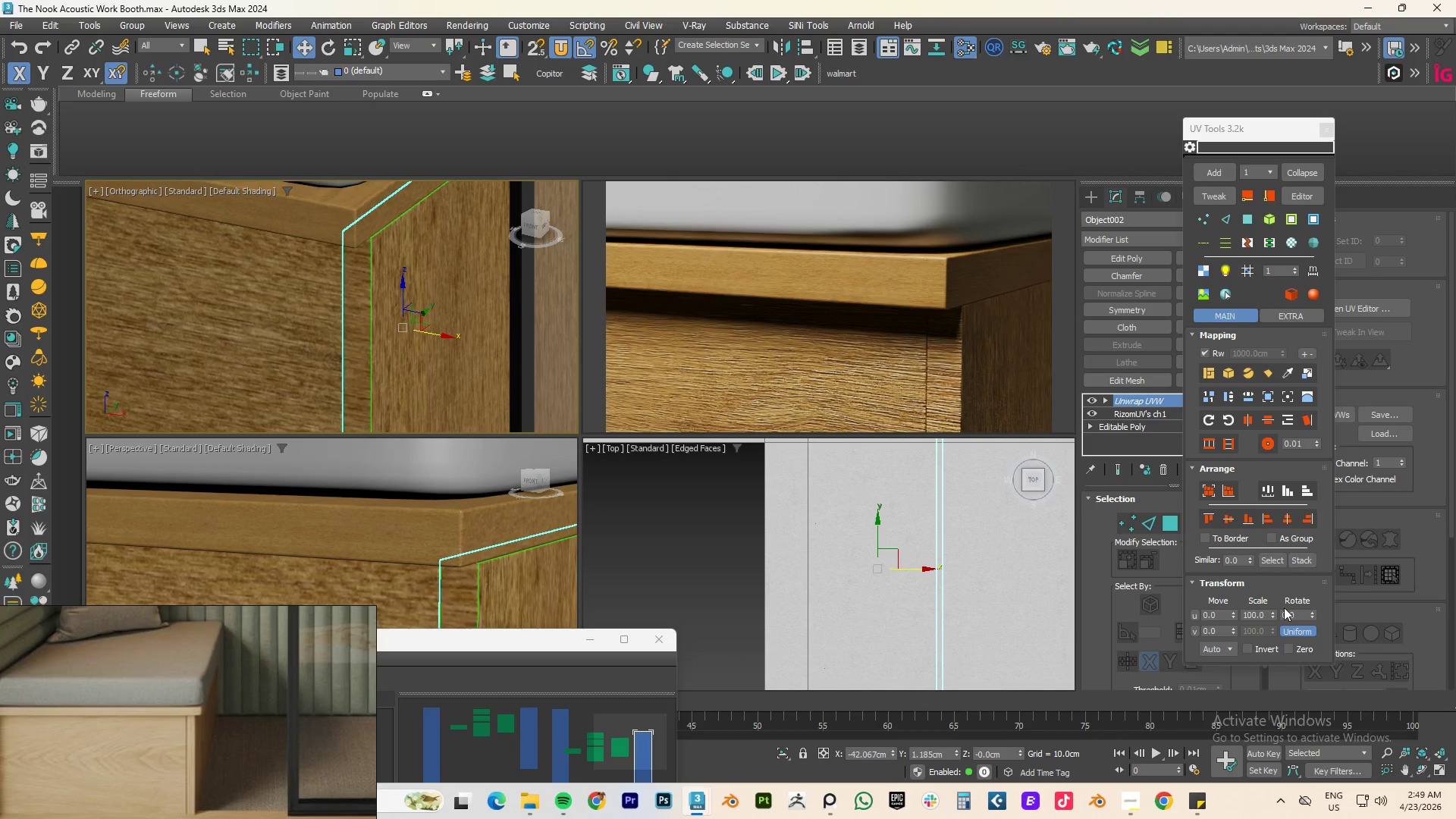 
double_click([1292, 615])
 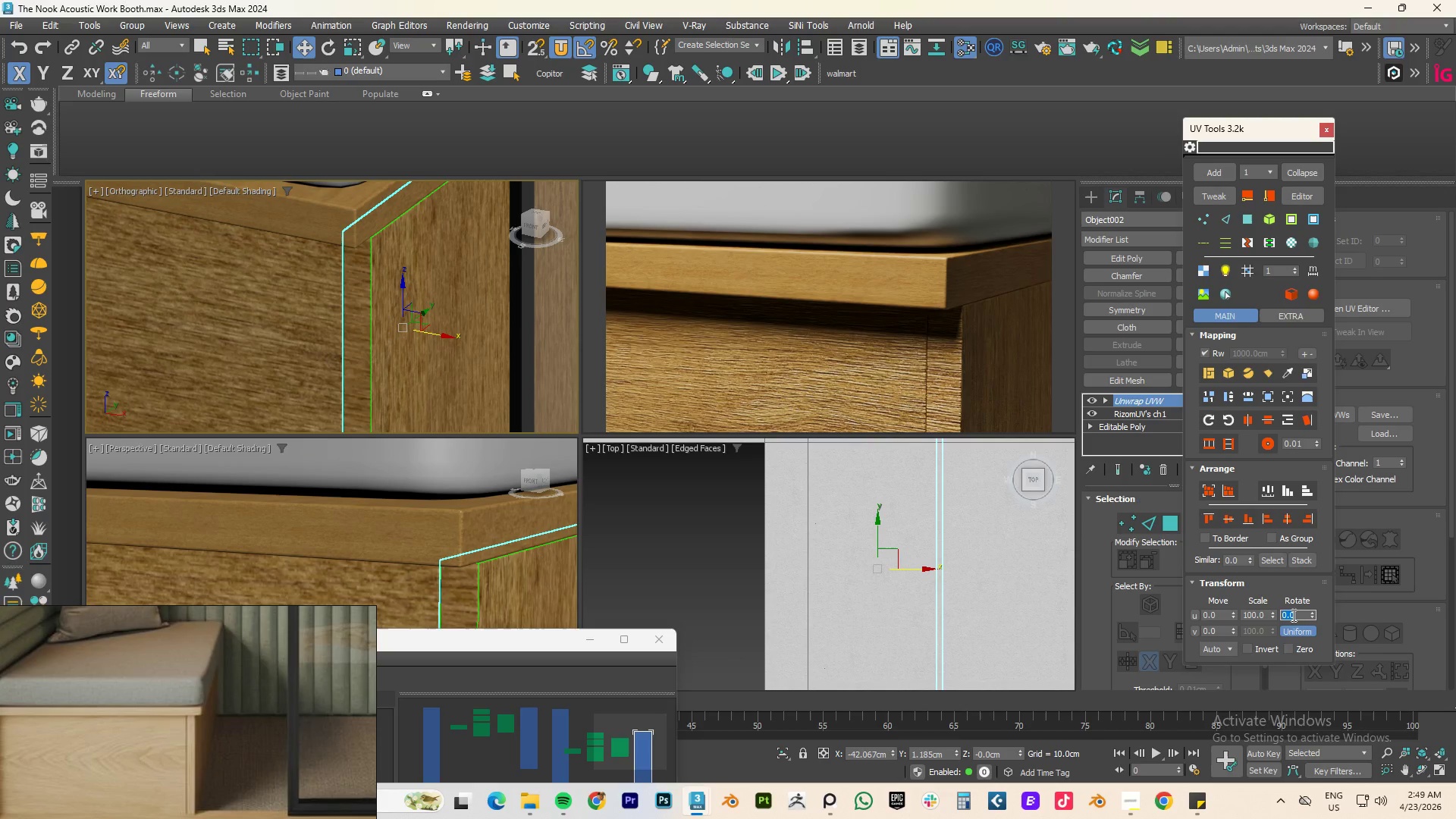 
key(Numpad9)
 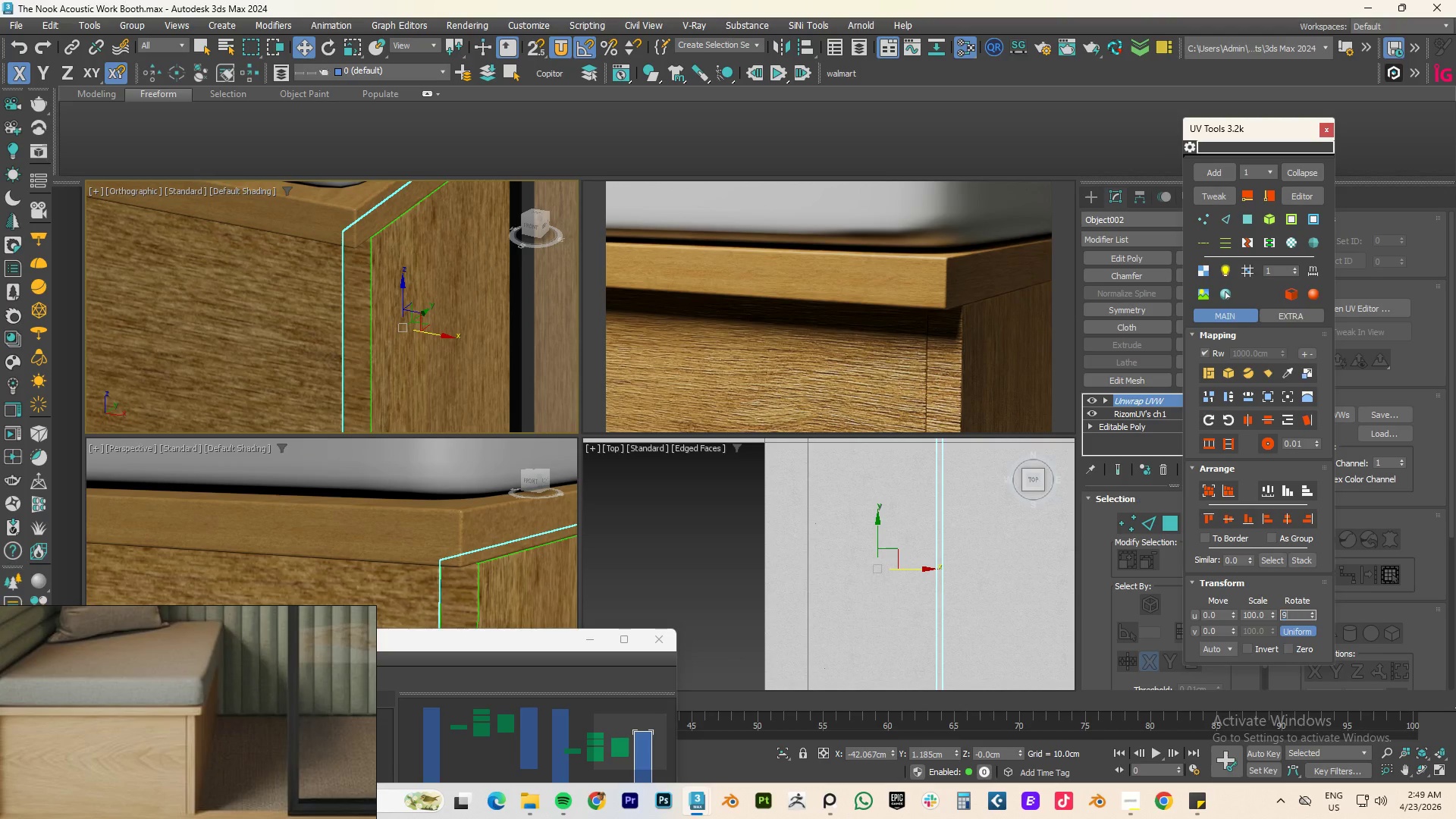 
key(Numpad0)
 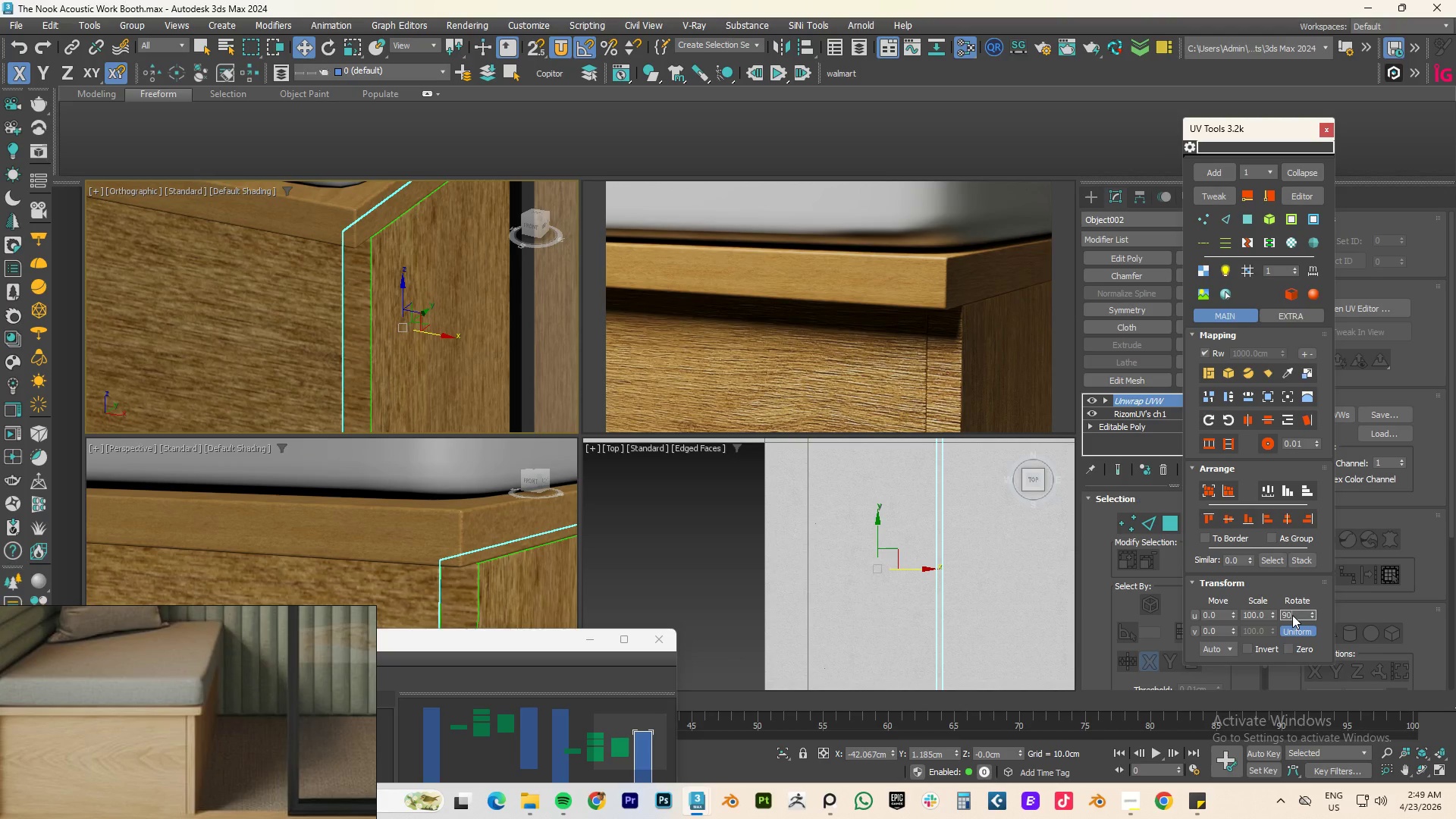 
key(NumpadEnter)
 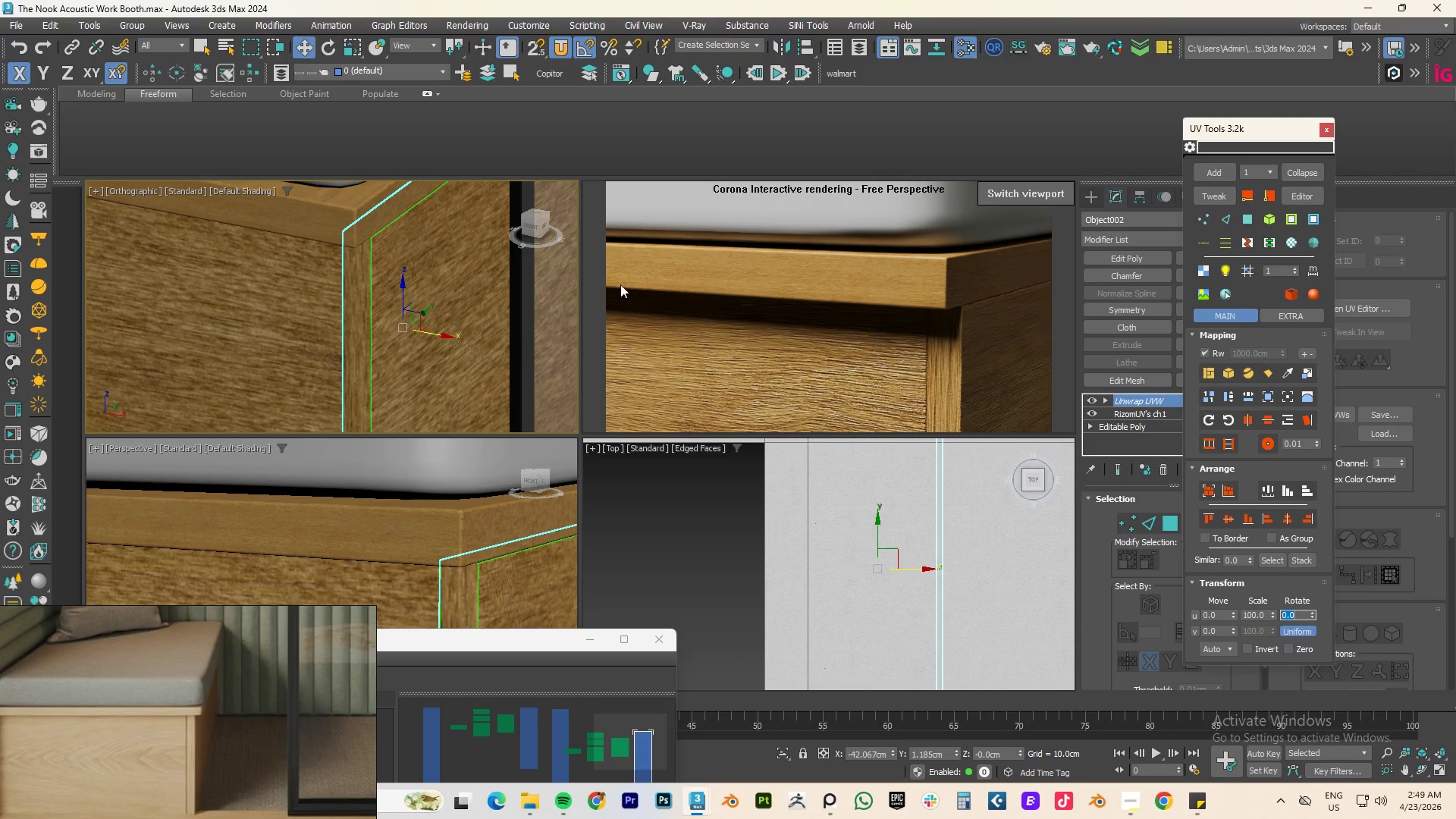 
scroll: coordinate [486, 538], scroll_direction: down, amount: 13.0
 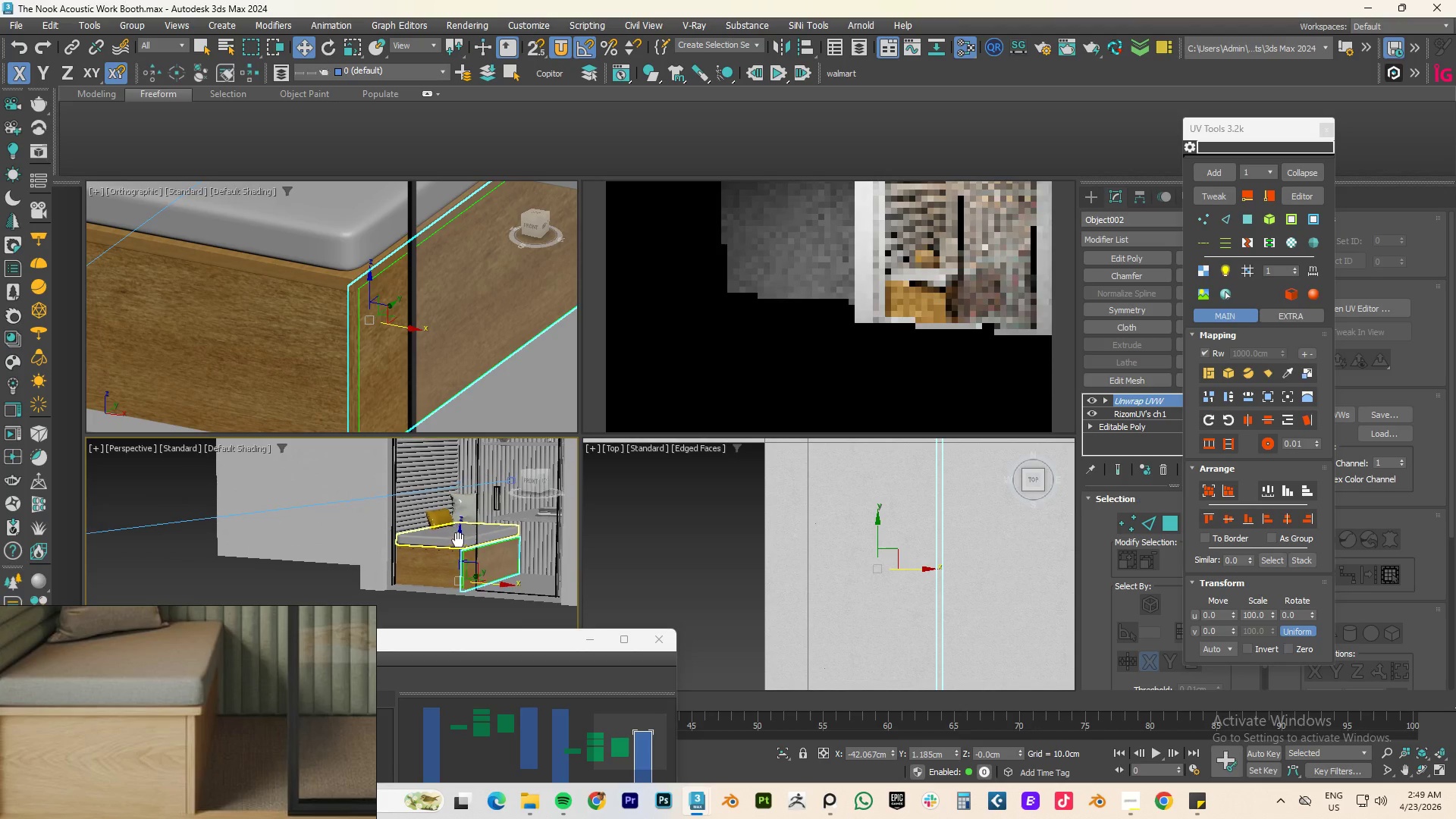 
scroll: coordinate [500, 560], scroll_direction: up, amount: 5.0
 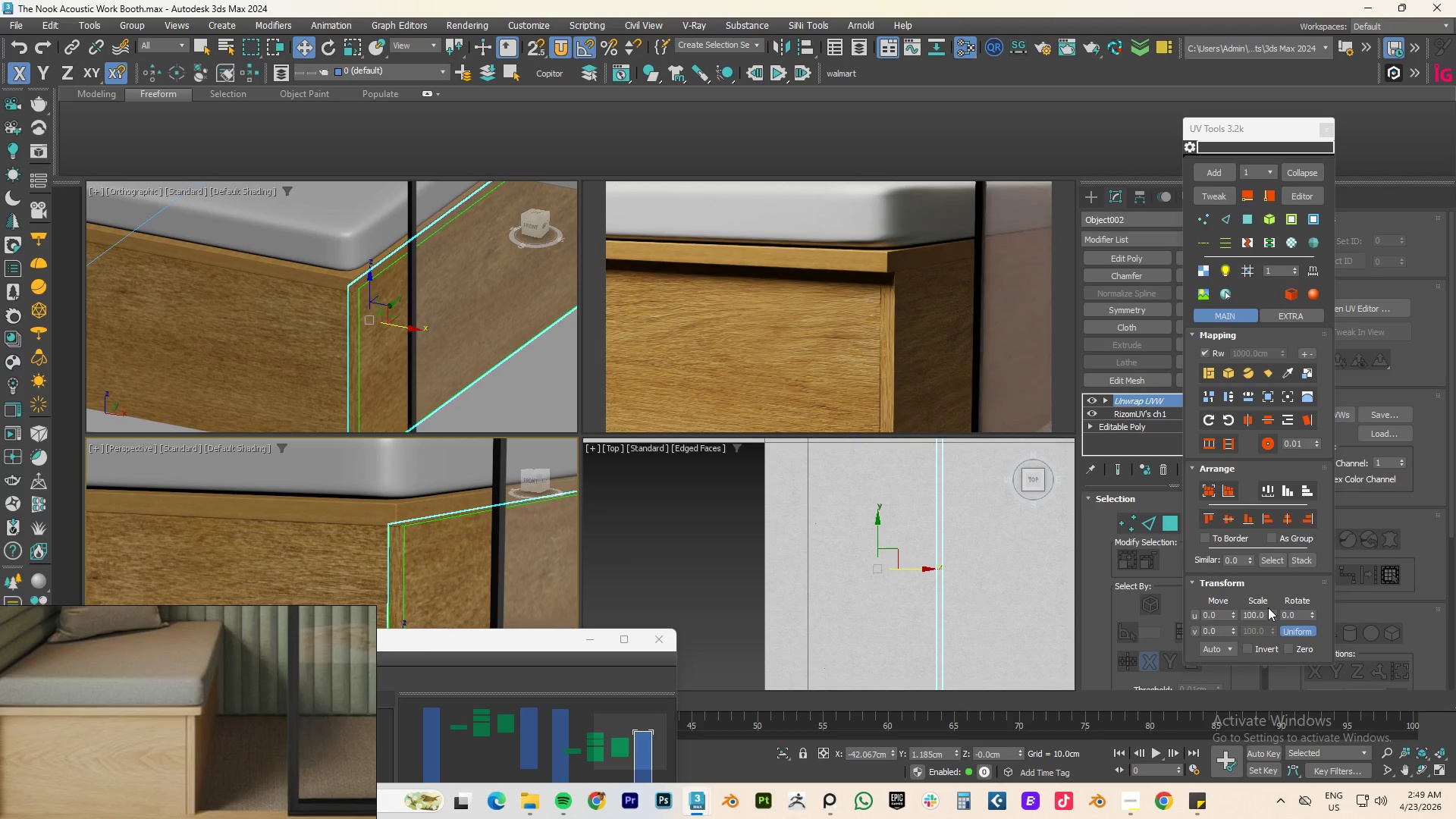 
left_click_drag(start_coordinate=[1272, 616], to_coordinate=[1230, 42])
 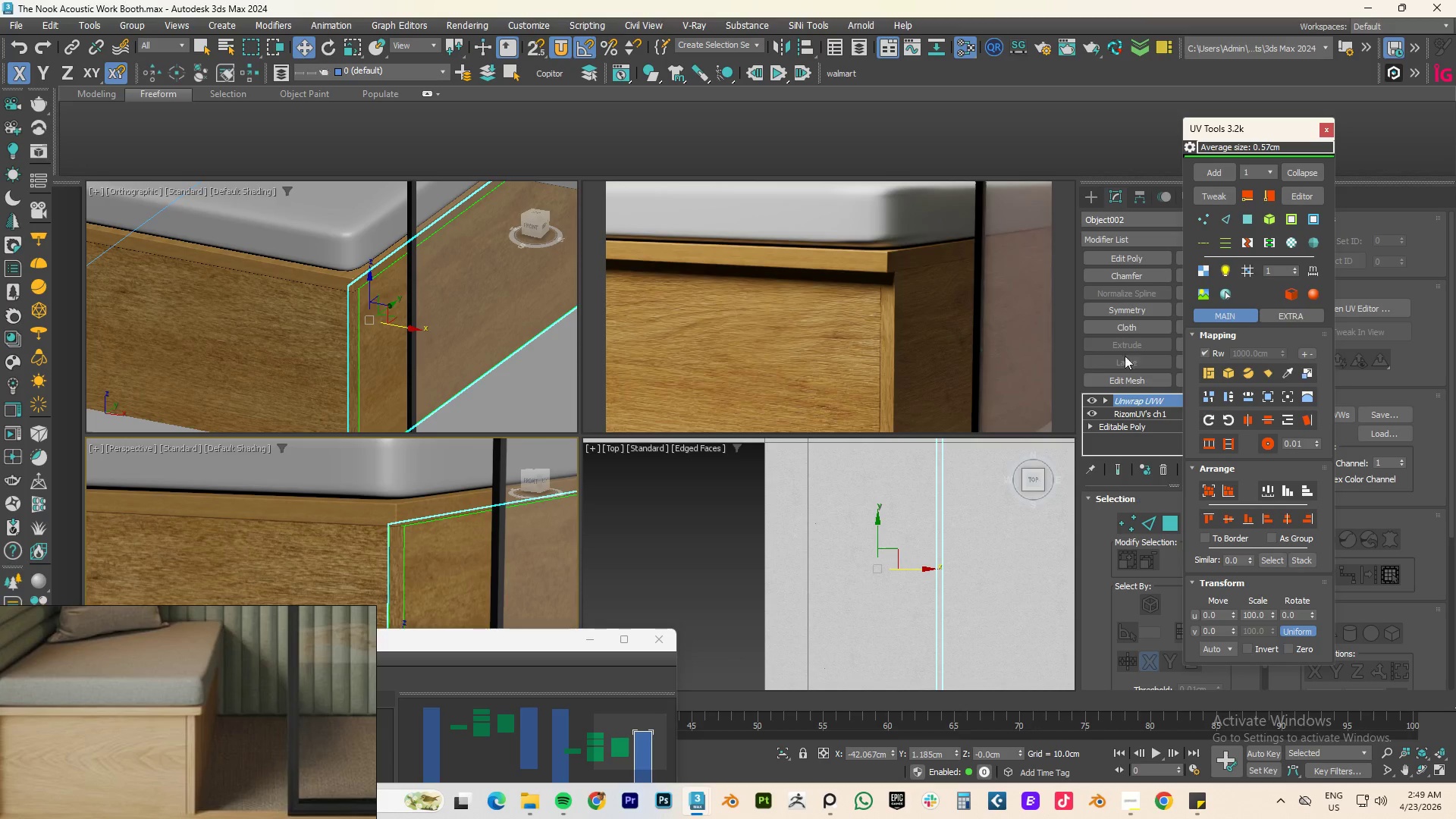 
scroll: coordinate [436, 564], scroll_direction: down, amount: 10.0
 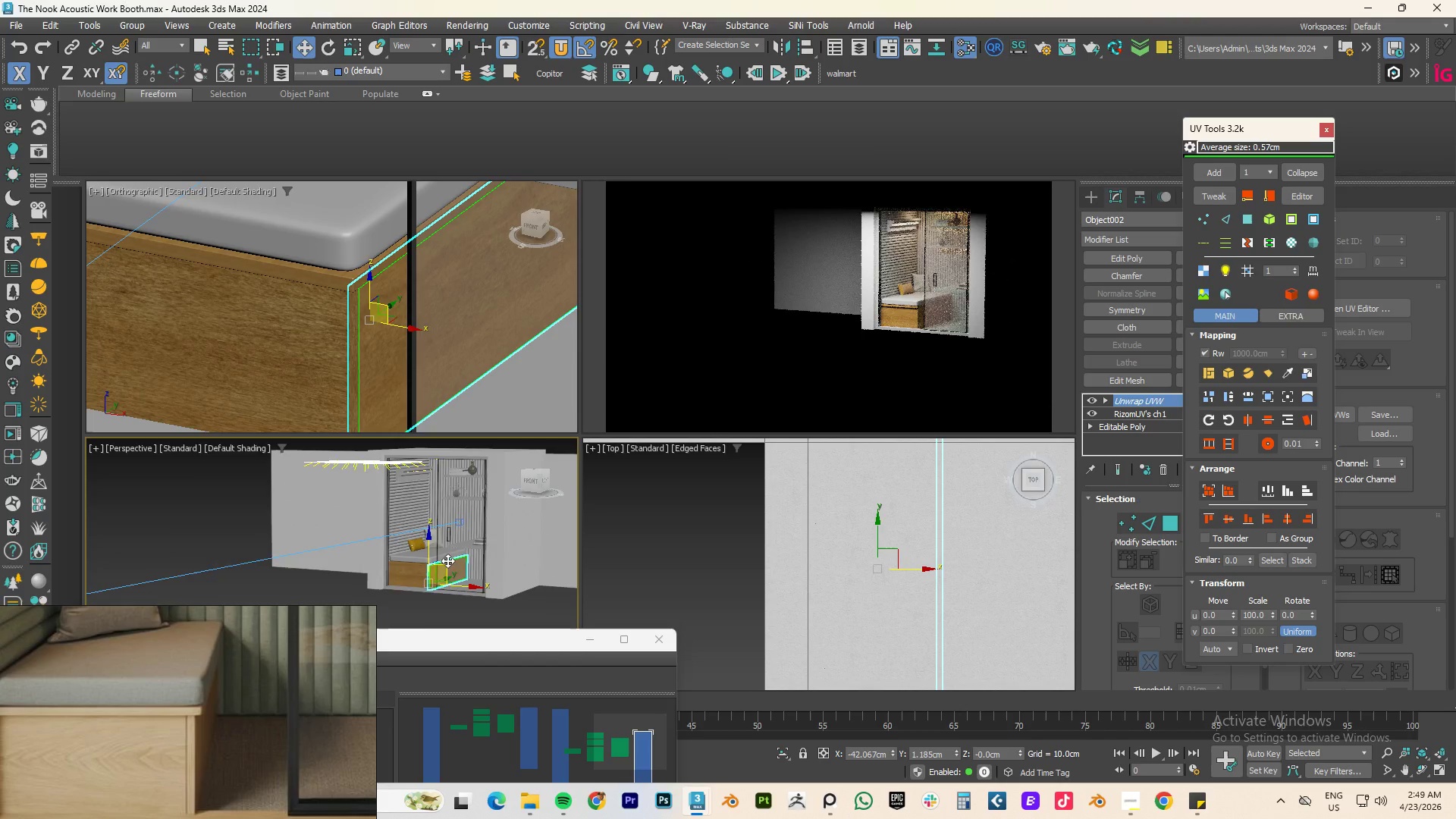 
scroll: coordinate [447, 558], scroll_direction: up, amount: 3.0
 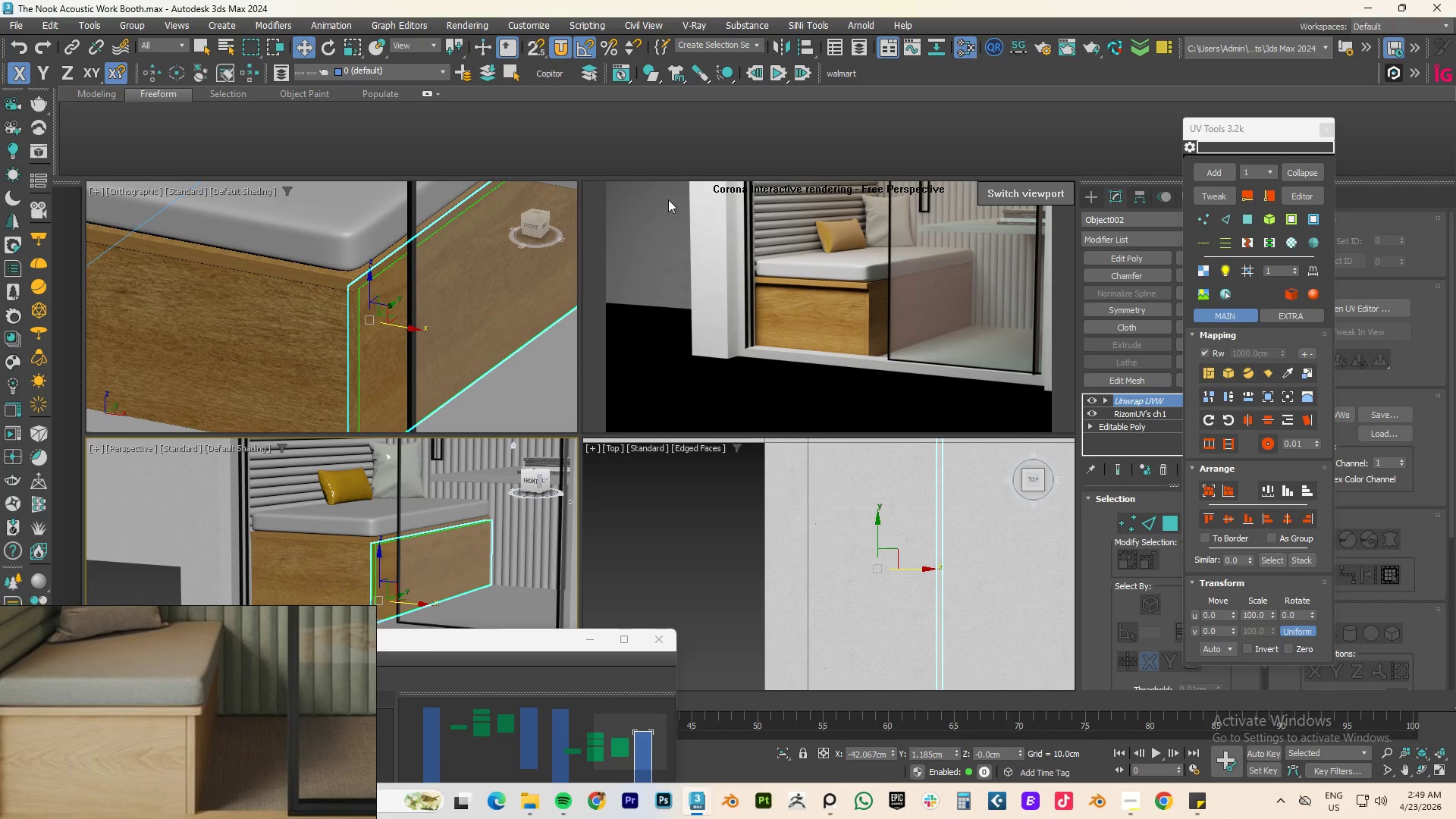 
wait(14.44)
 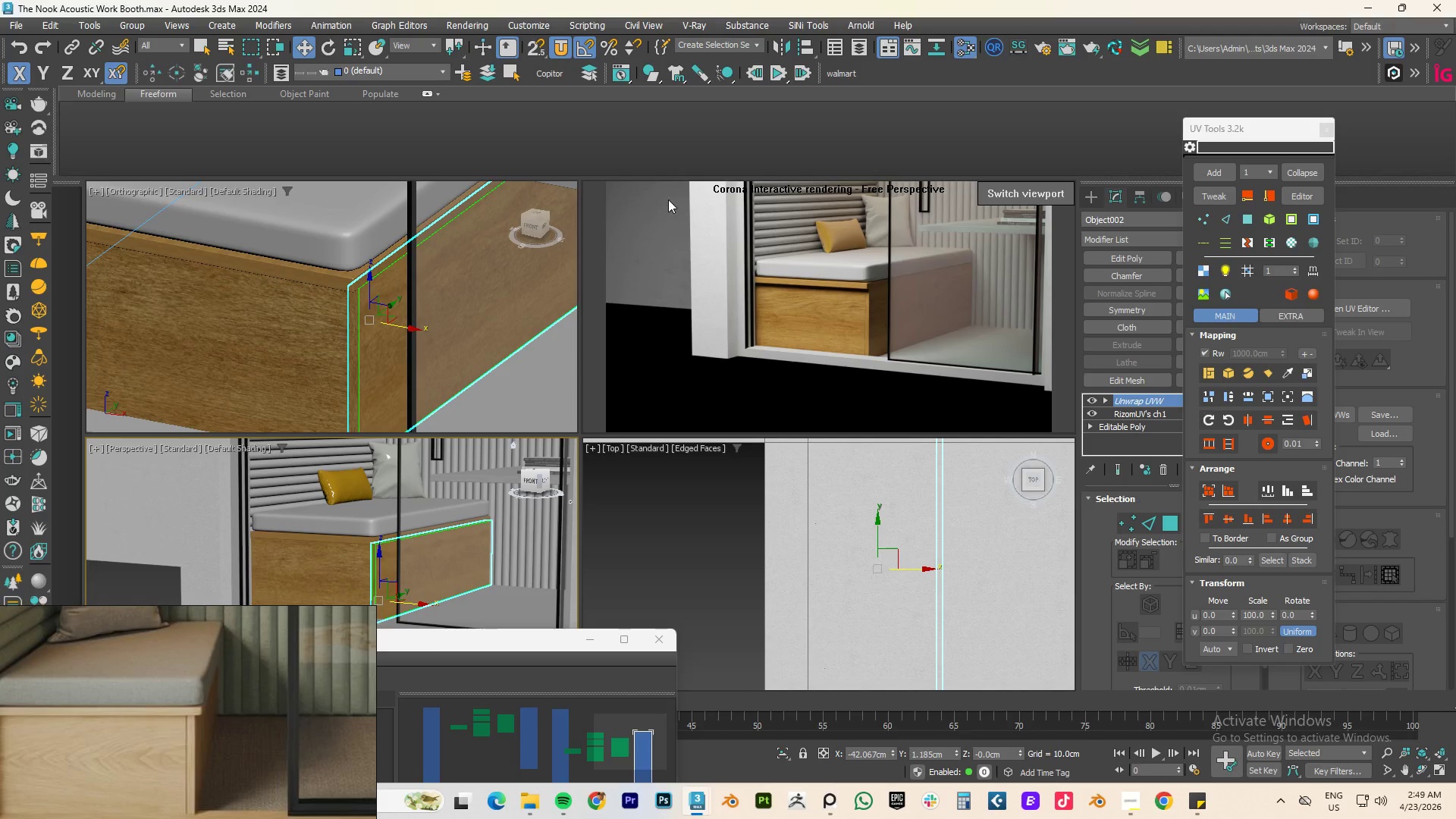 
left_click([11, 356])
 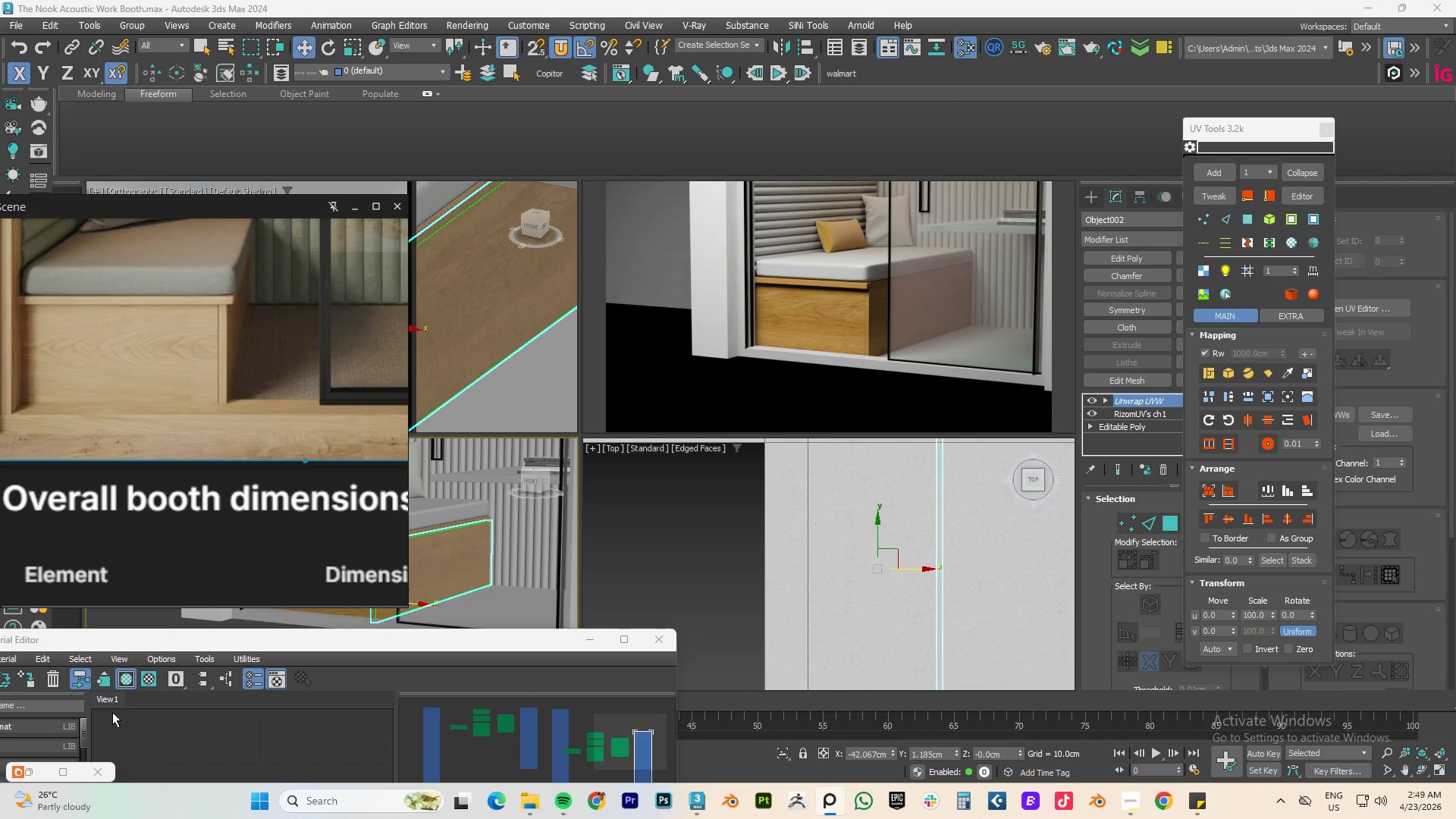 
left_click([32, 770])
 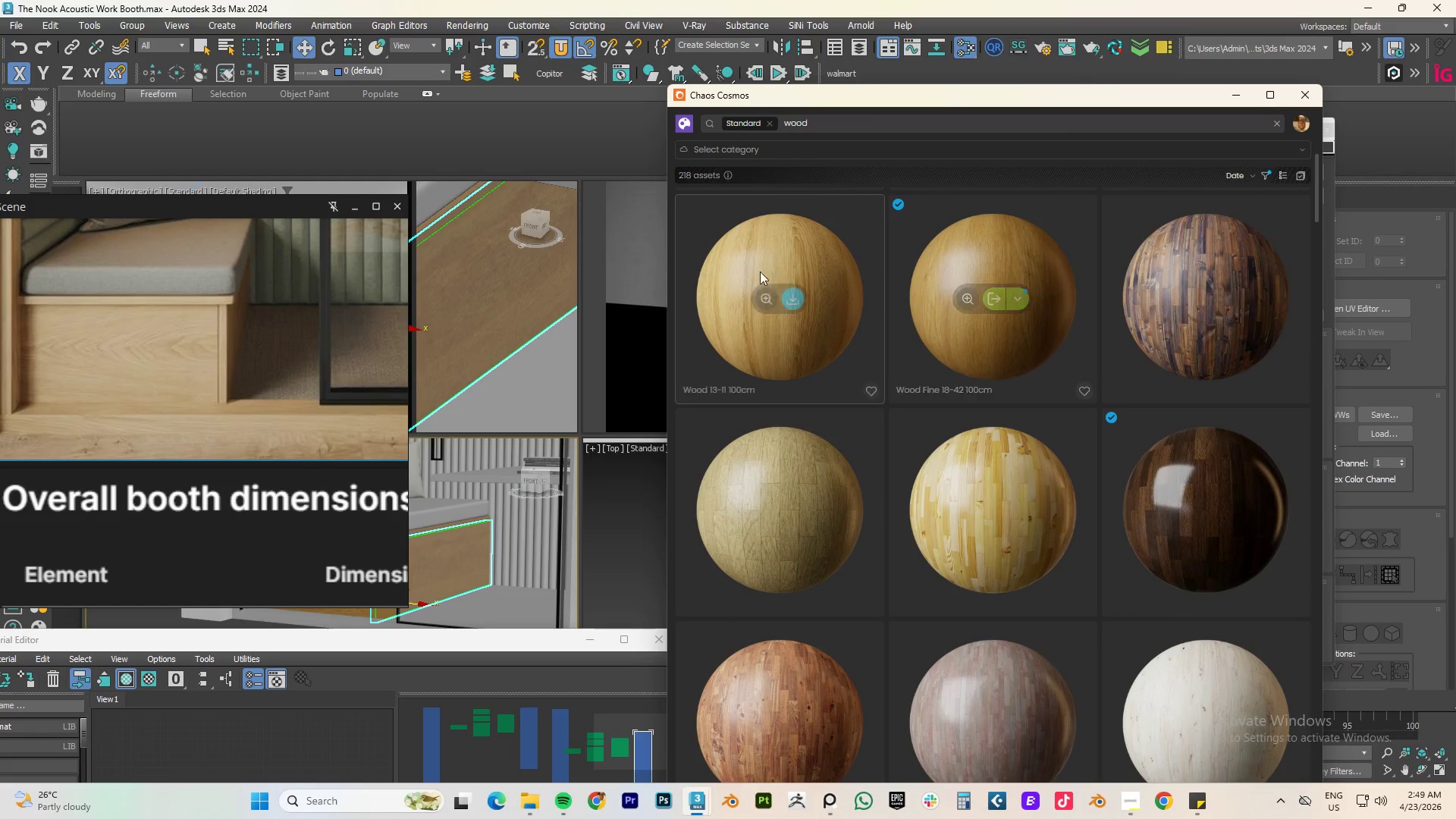 
scroll: coordinate [990, 533], scroll_direction: down, amount: 5.0
 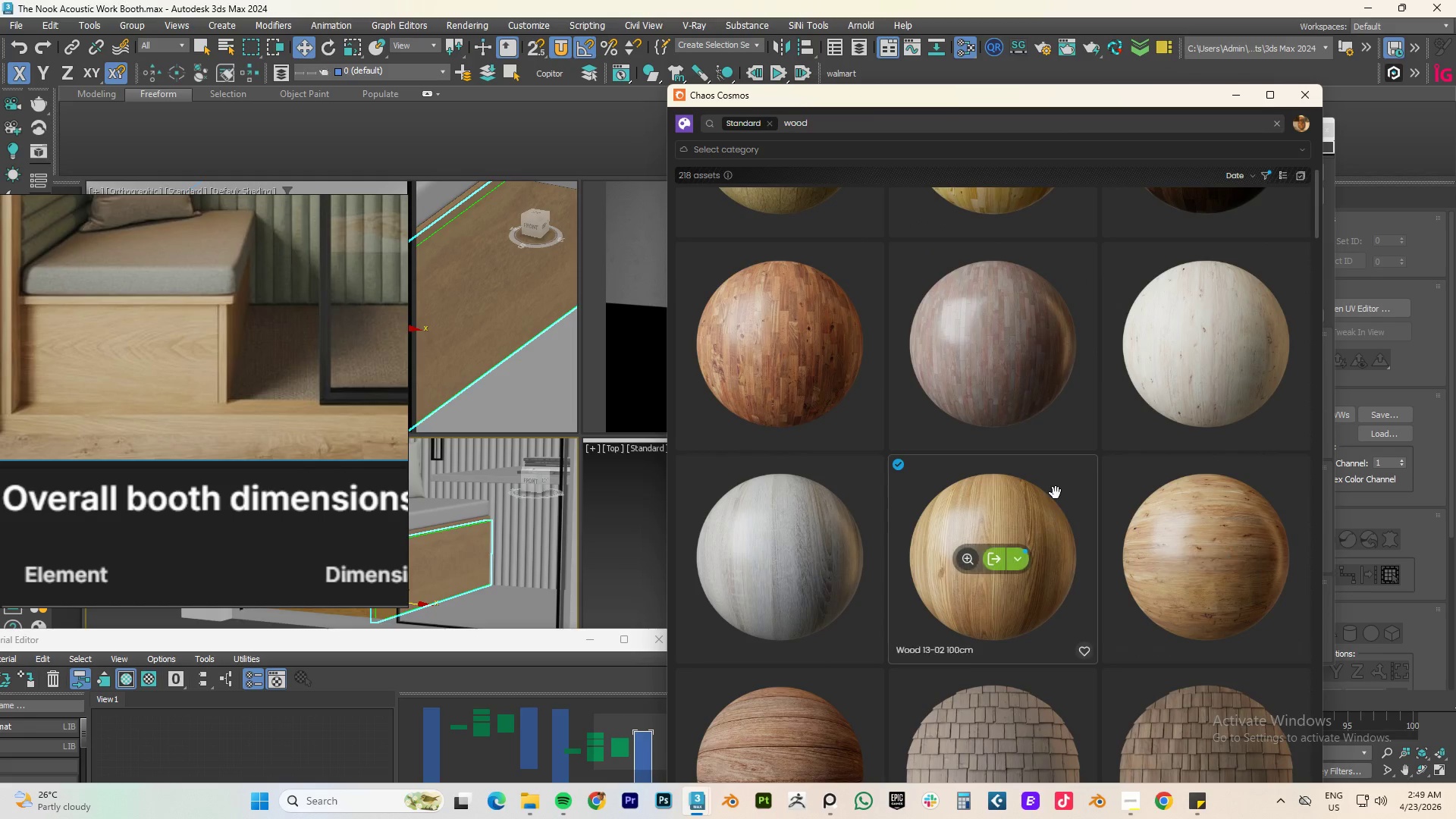 
scroll: coordinate [815, 403], scroll_direction: up, amount: 8.0
 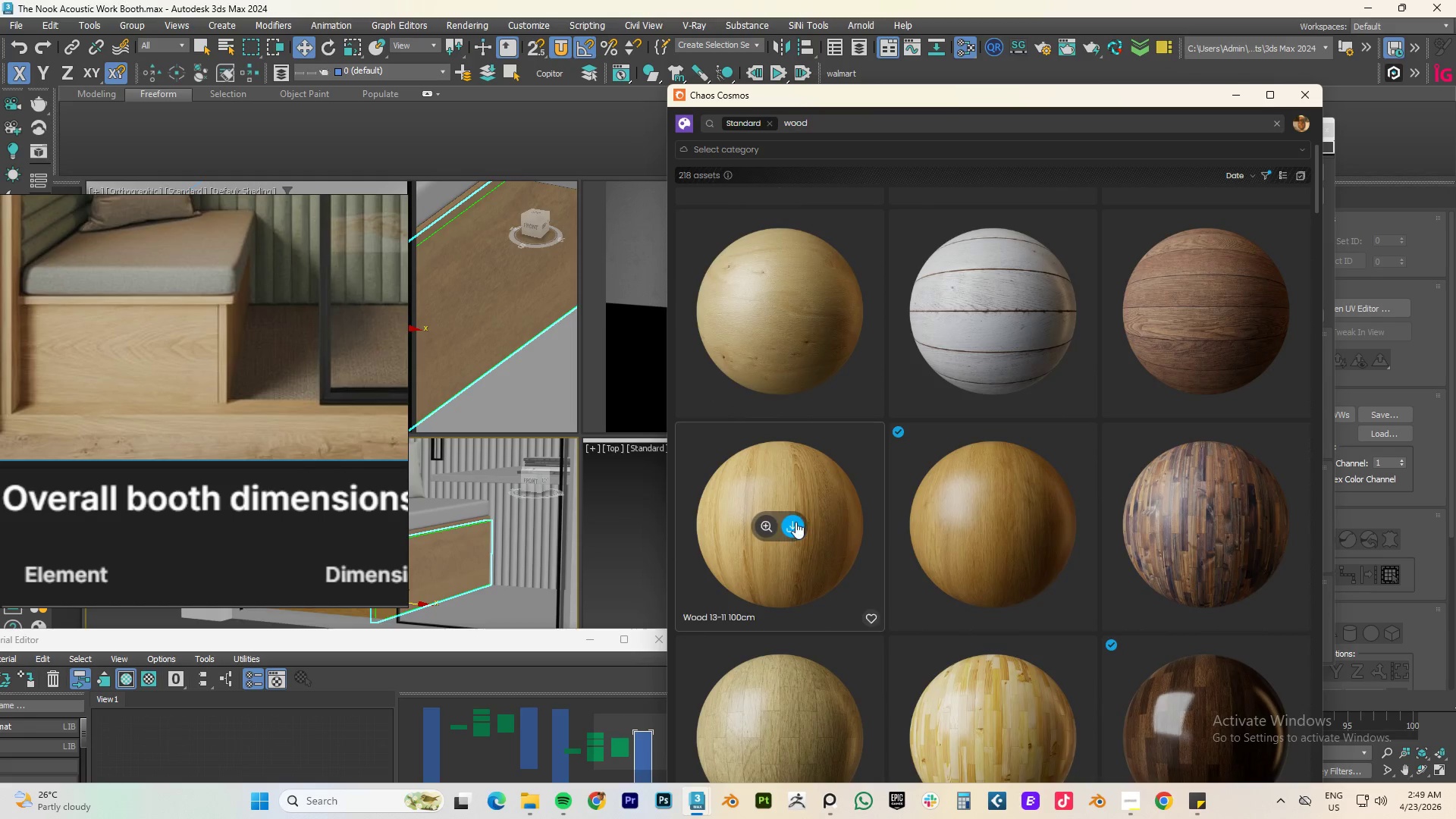 
left_click([794, 522])
 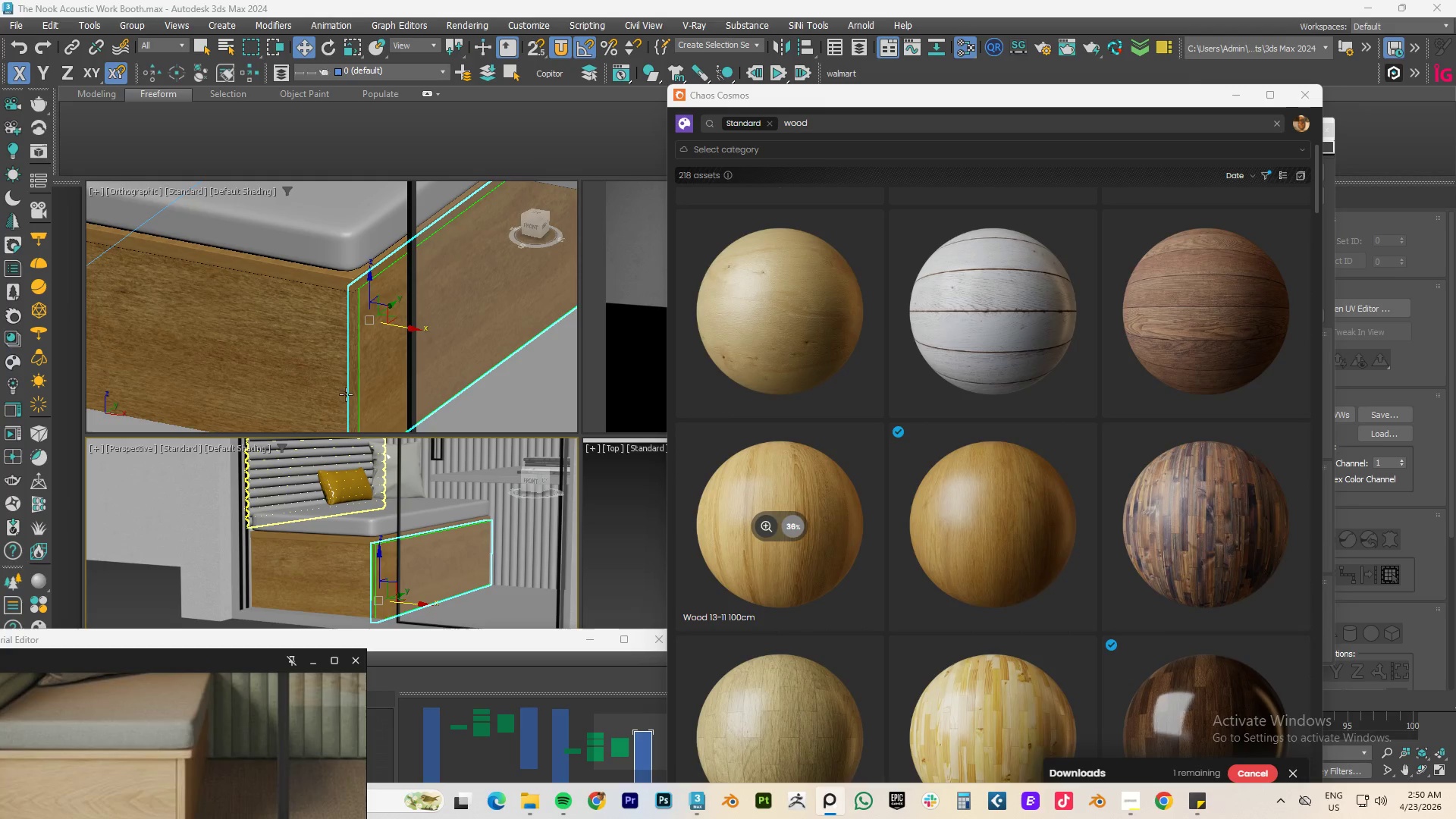 
left_click_drag(start_coordinate=[497, 637], to_coordinate=[470, 405])
 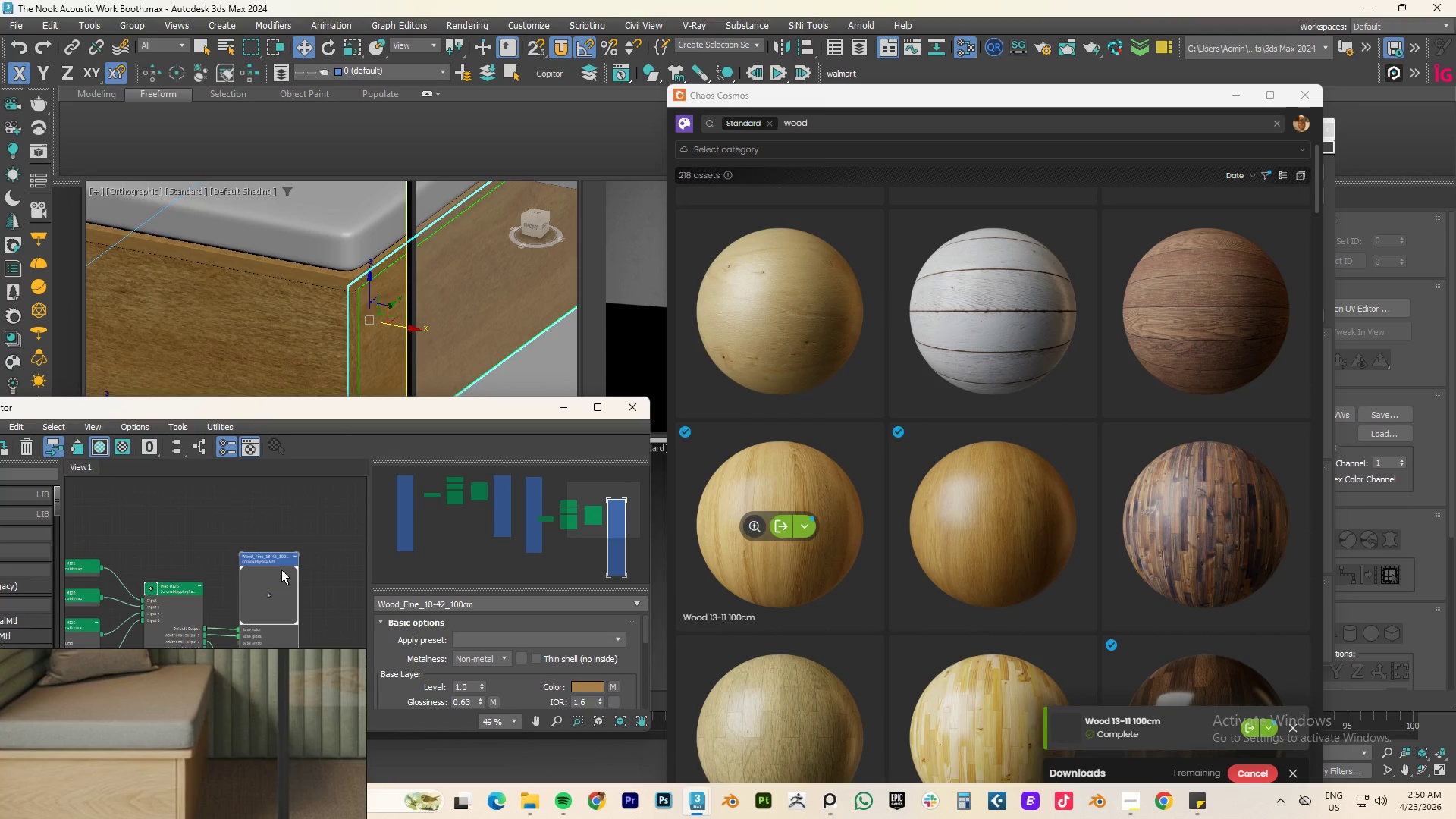 
left_click_drag(start_coordinate=[262, 571], to_coordinate=[316, 535])
 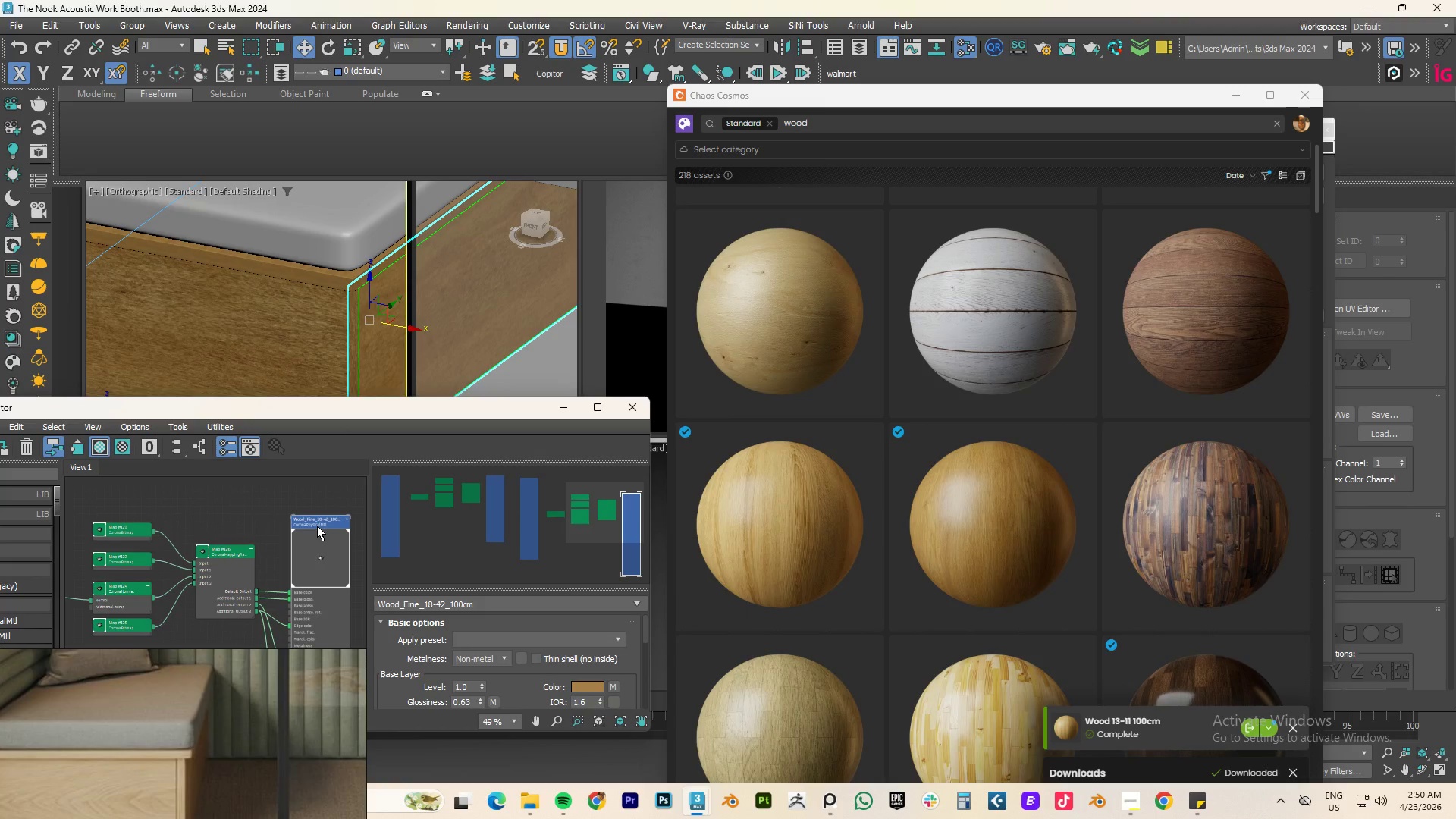 
key(Delete)
 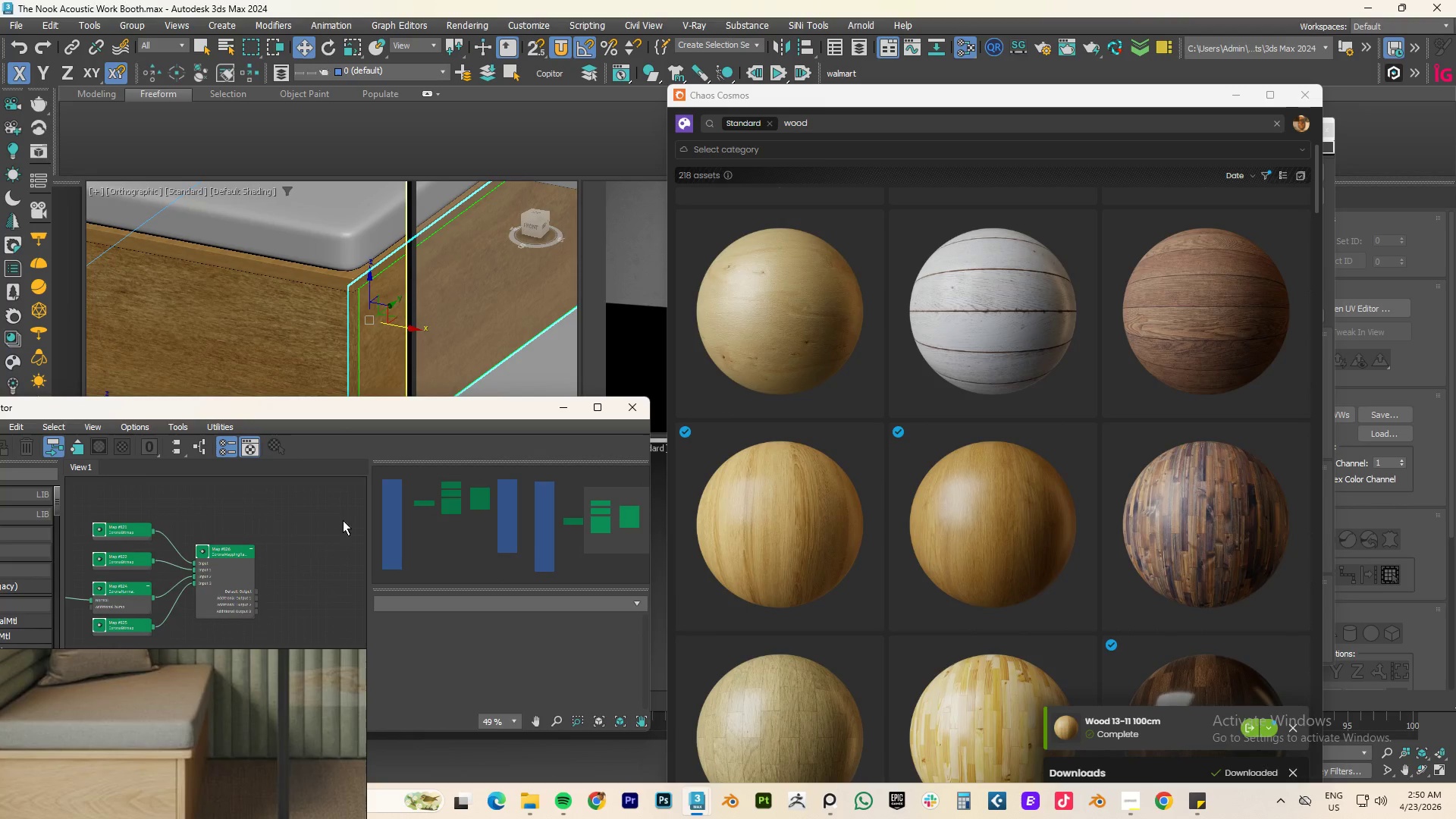 
scroll: coordinate [184, 585], scroll_direction: down, amount: 3.0
 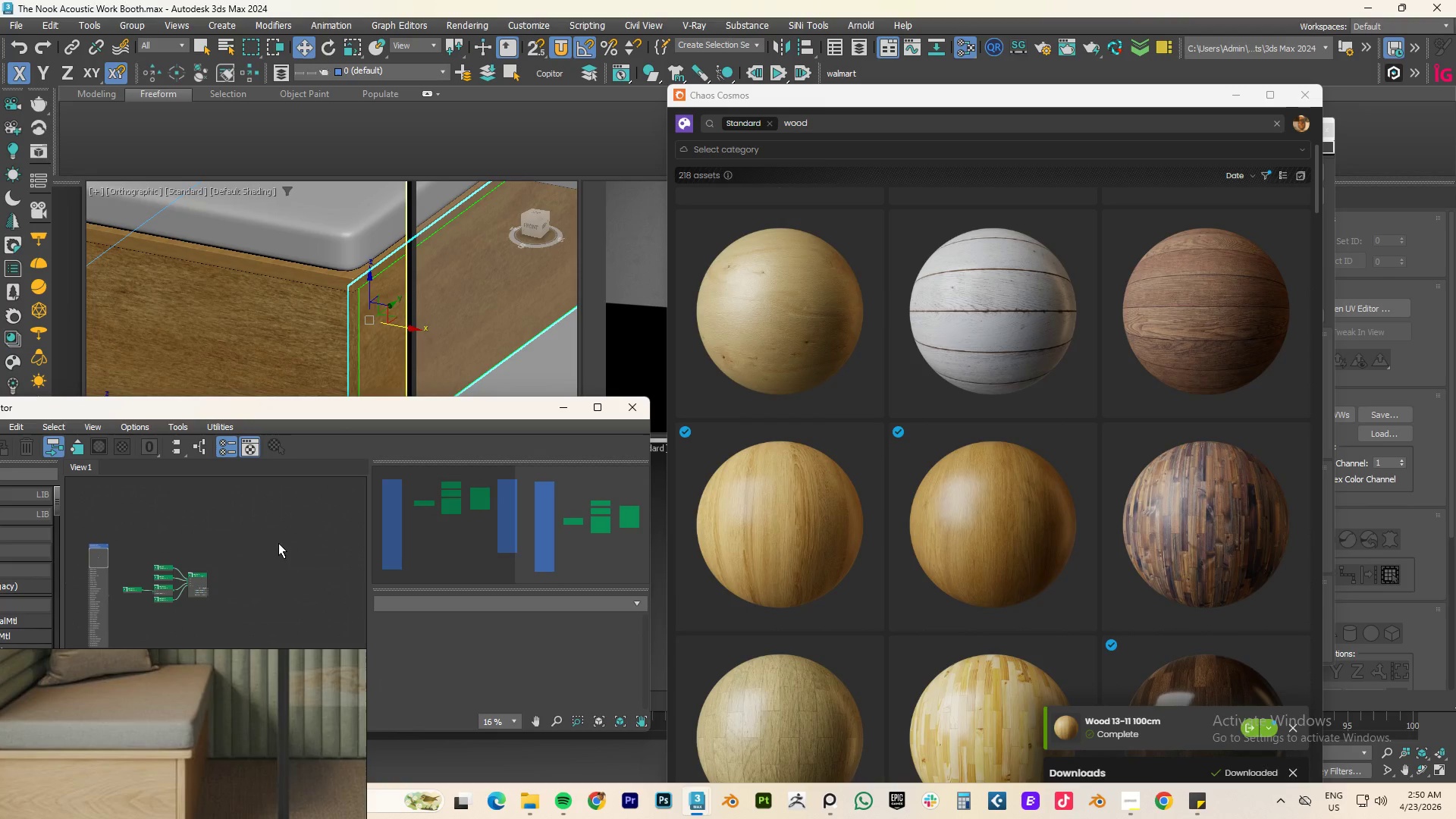 
left_click_drag(start_coordinate=[271, 546], to_coordinate=[121, 613])
 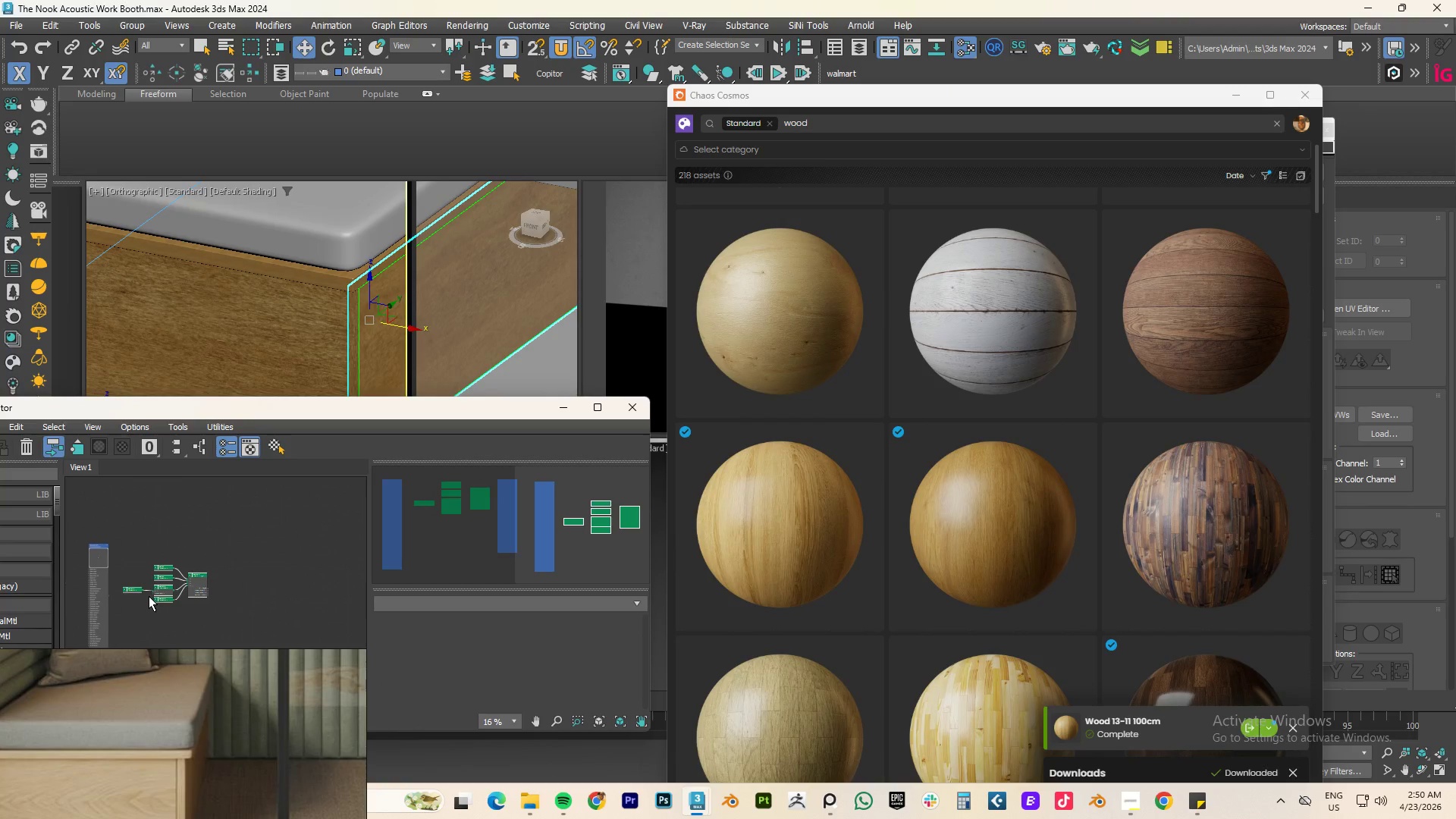 
key(Delete)
 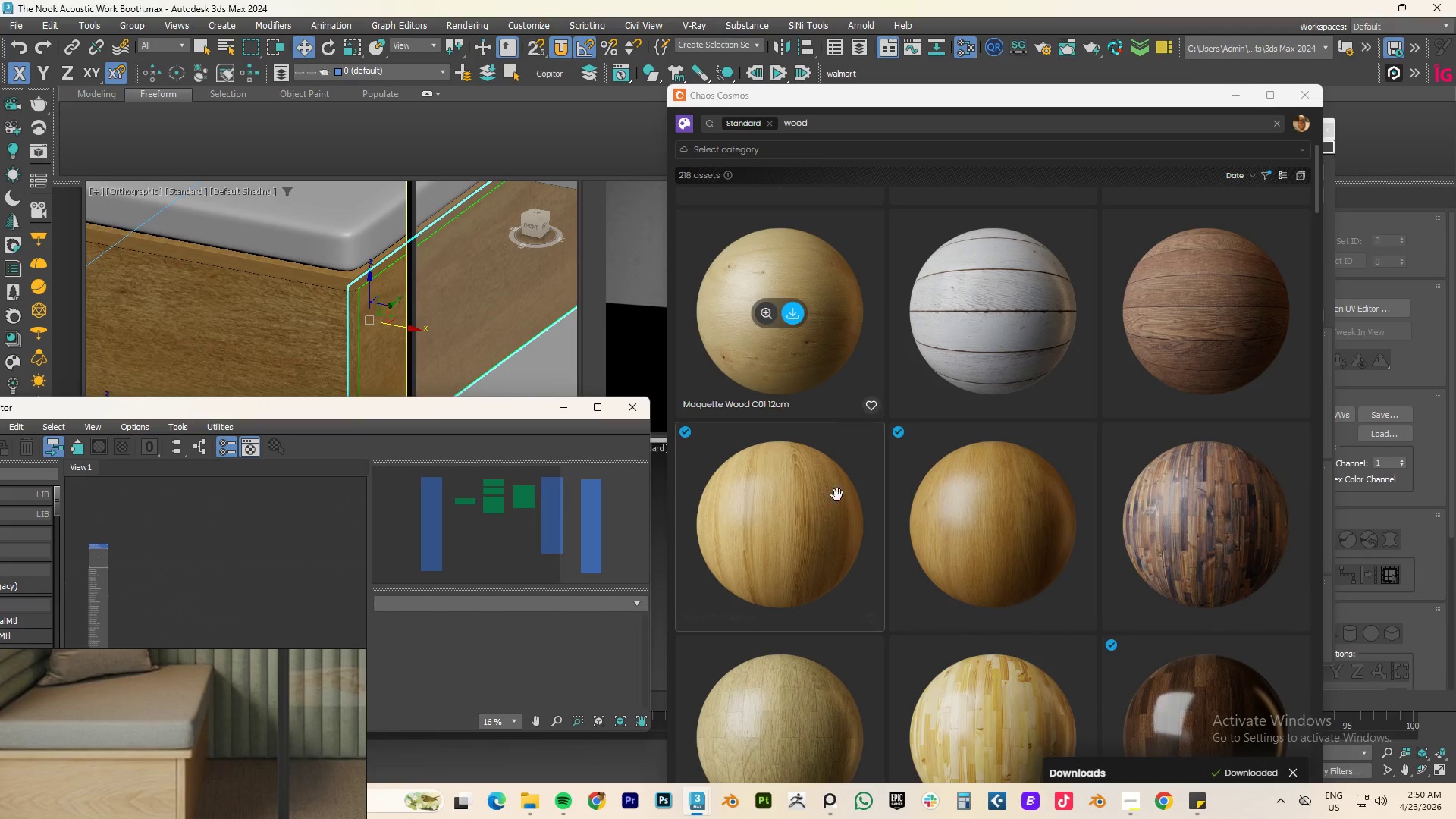 
left_click_drag(start_coordinate=[786, 525], to_coordinate=[196, 587])
 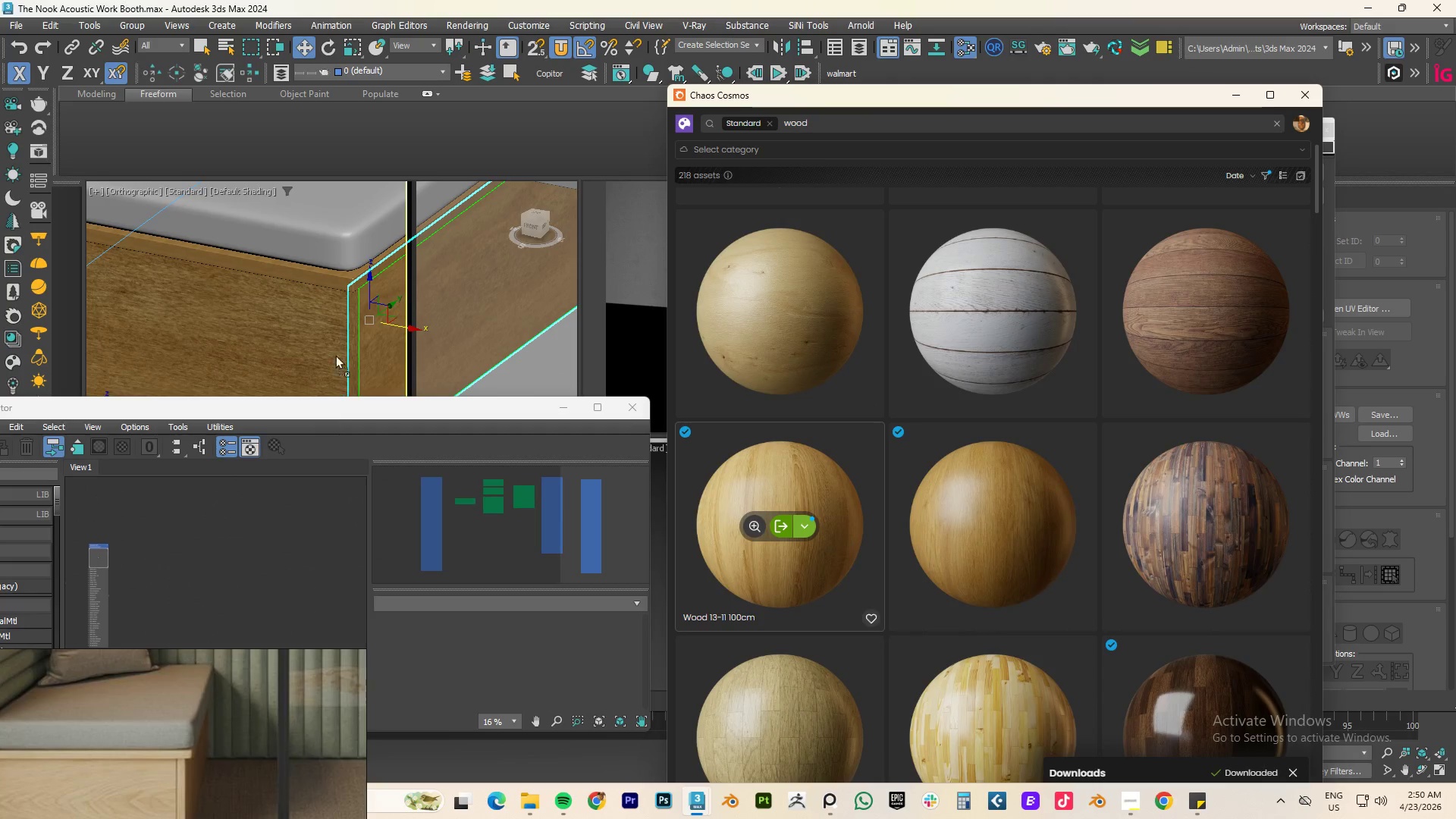 
scroll: coordinate [338, 332], scroll_direction: down, amount: 2.0
 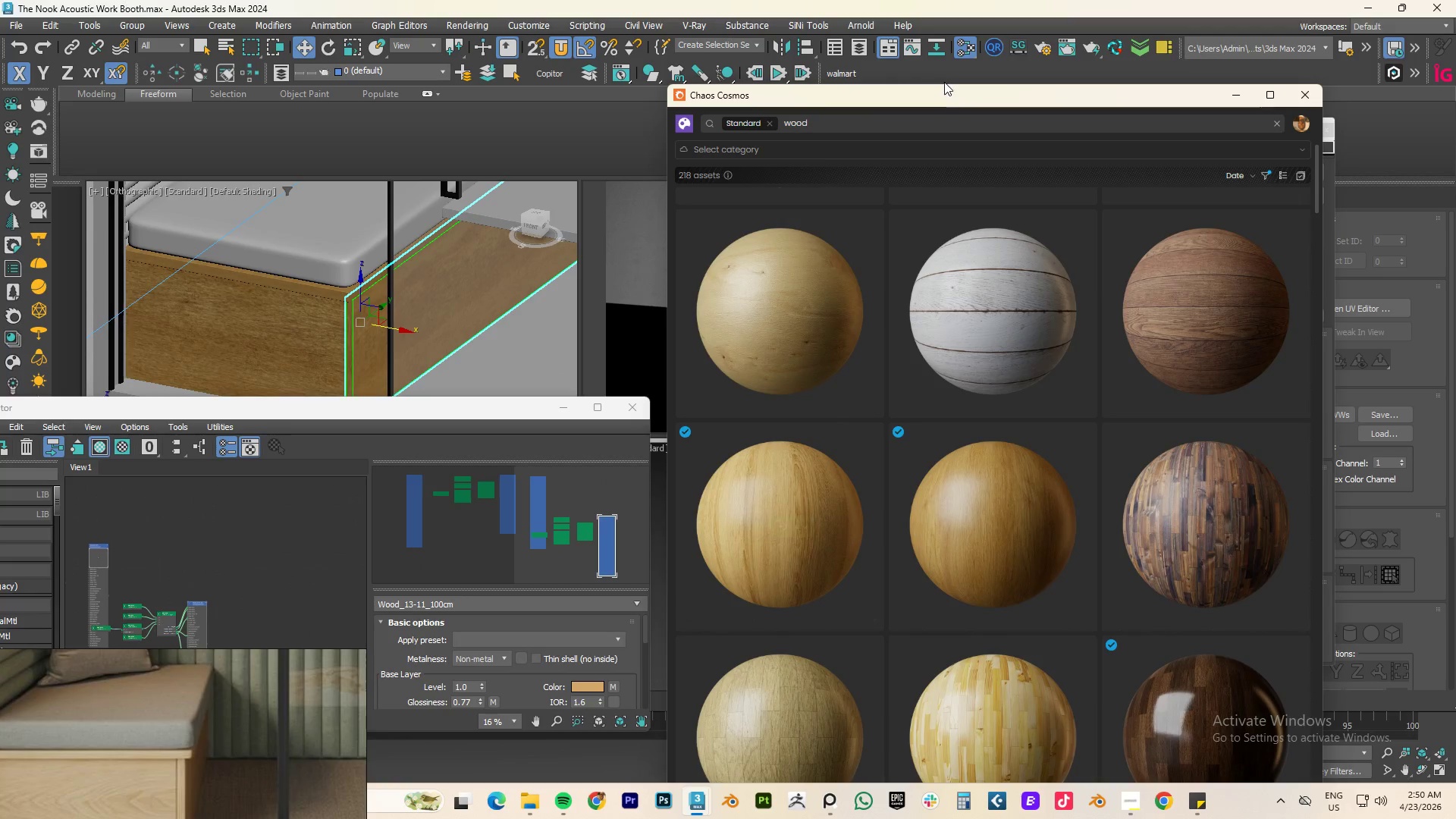 
left_click_drag(start_coordinate=[949, 97], to_coordinate=[977, 481])
 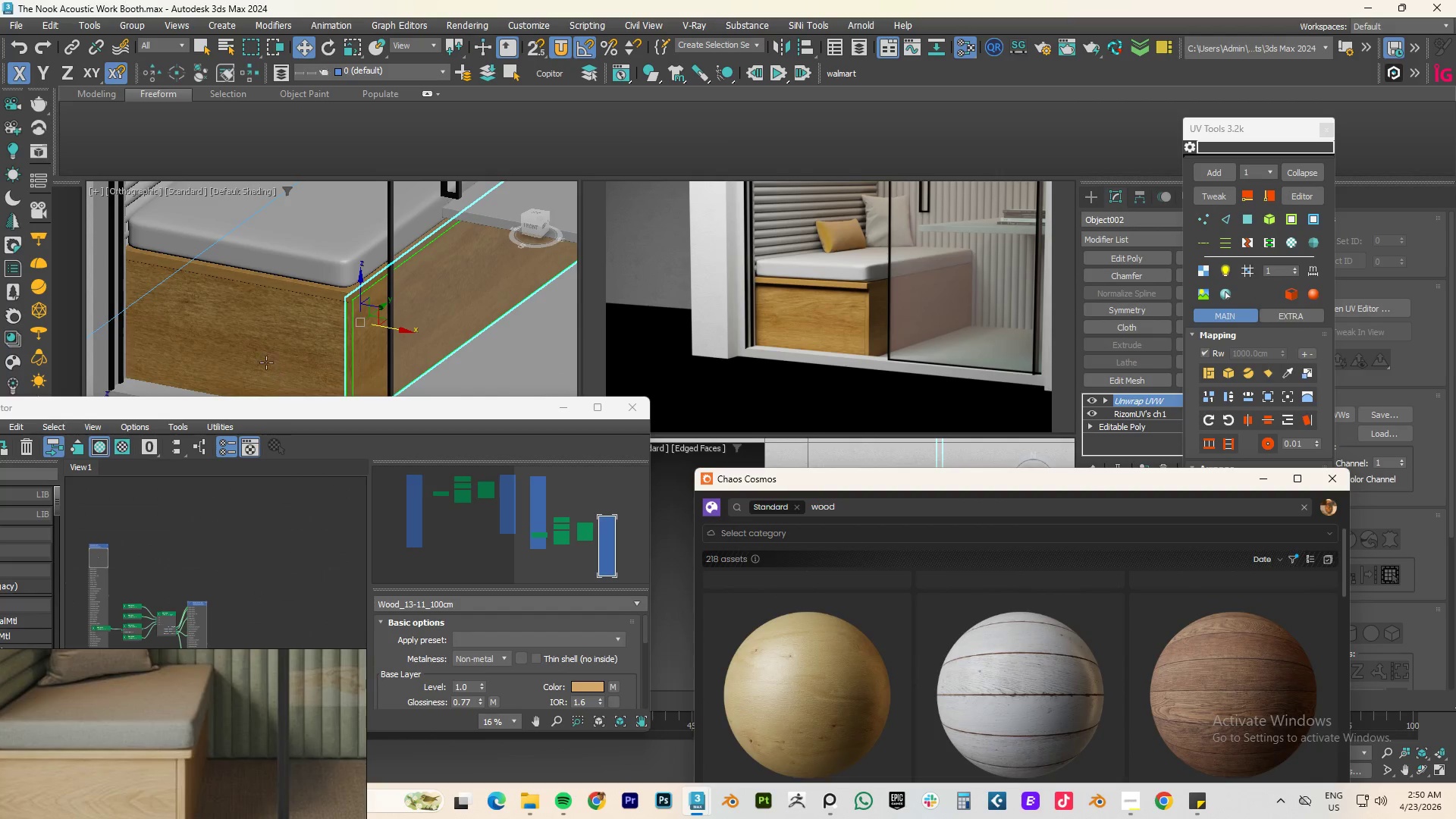 
left_click([267, 342])
 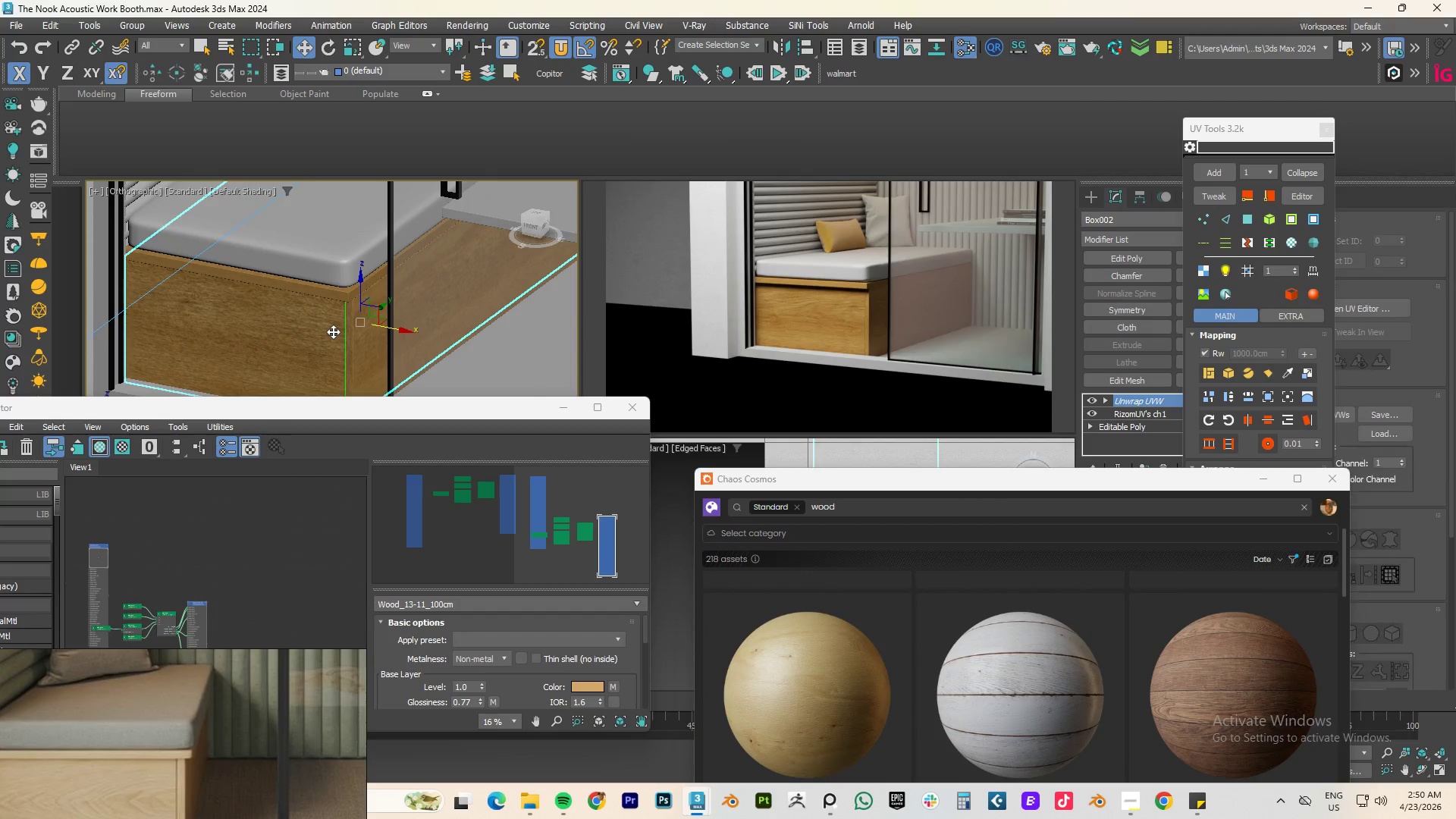 
hold_key(key=ControlLeft, duration=2.36)
left_click([362, 346])
 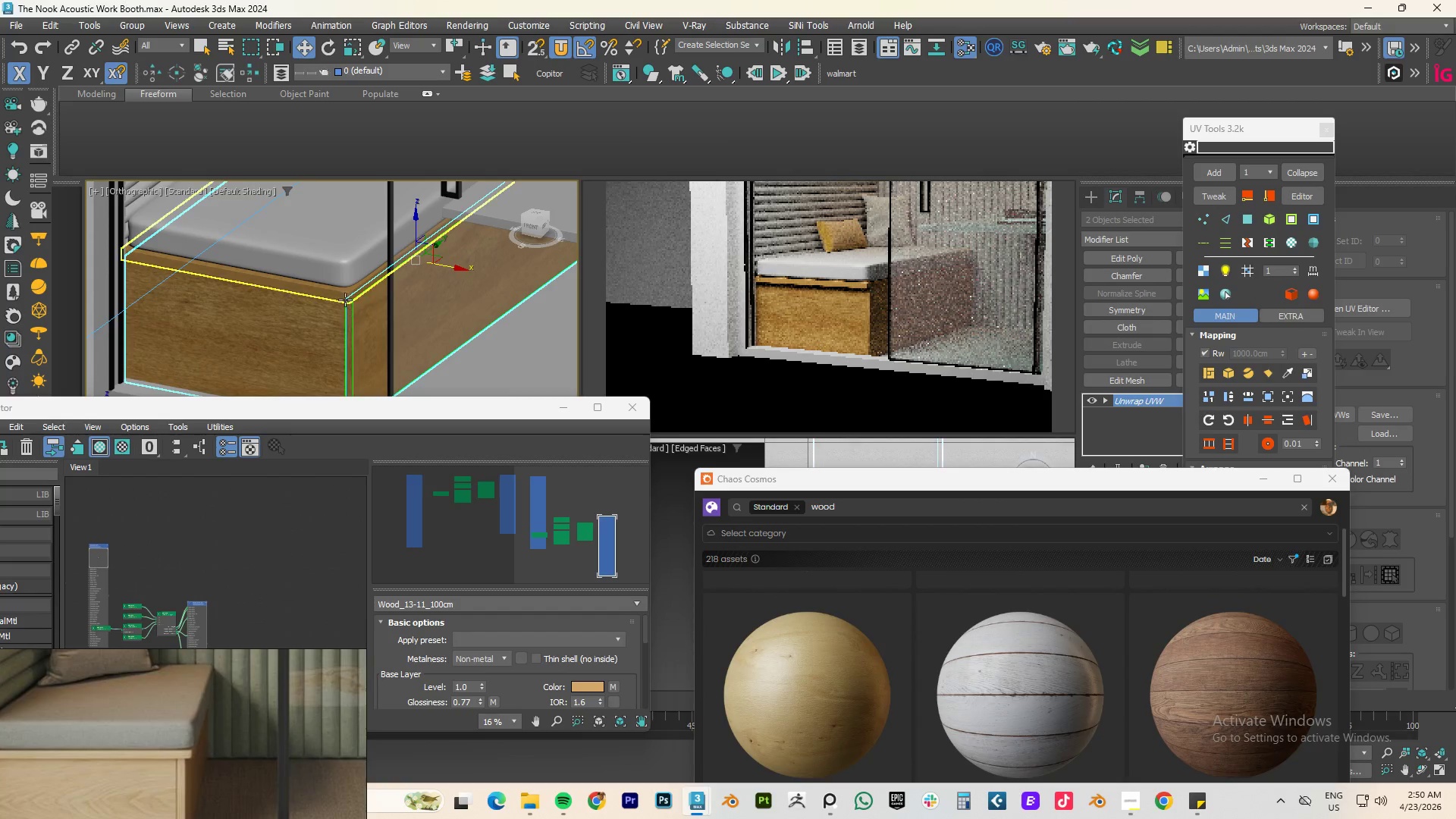 
left_click([331, 289])
 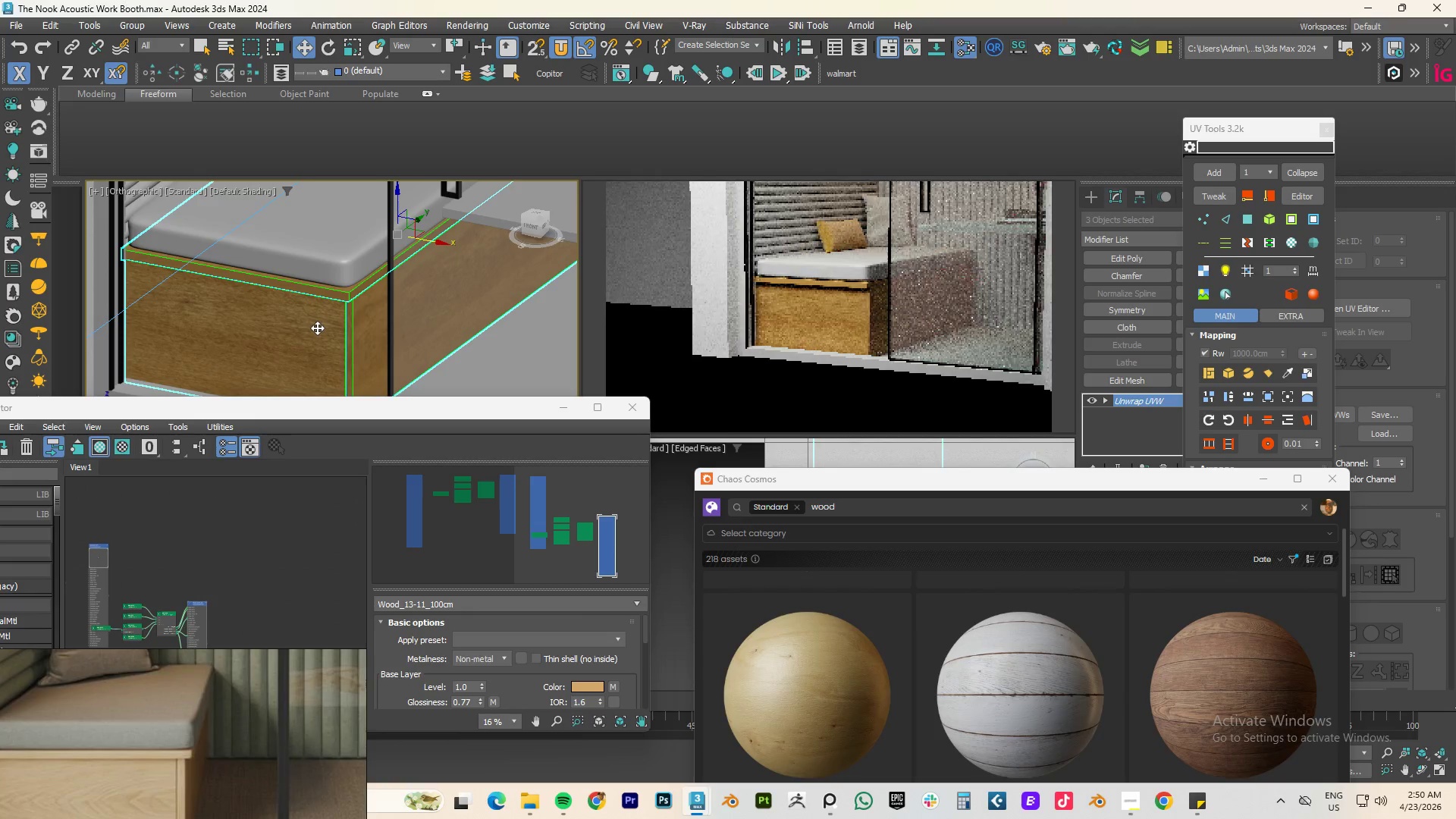 
hold_key(key=ControlLeft, duration=0.64)
left_click([317, 328])
 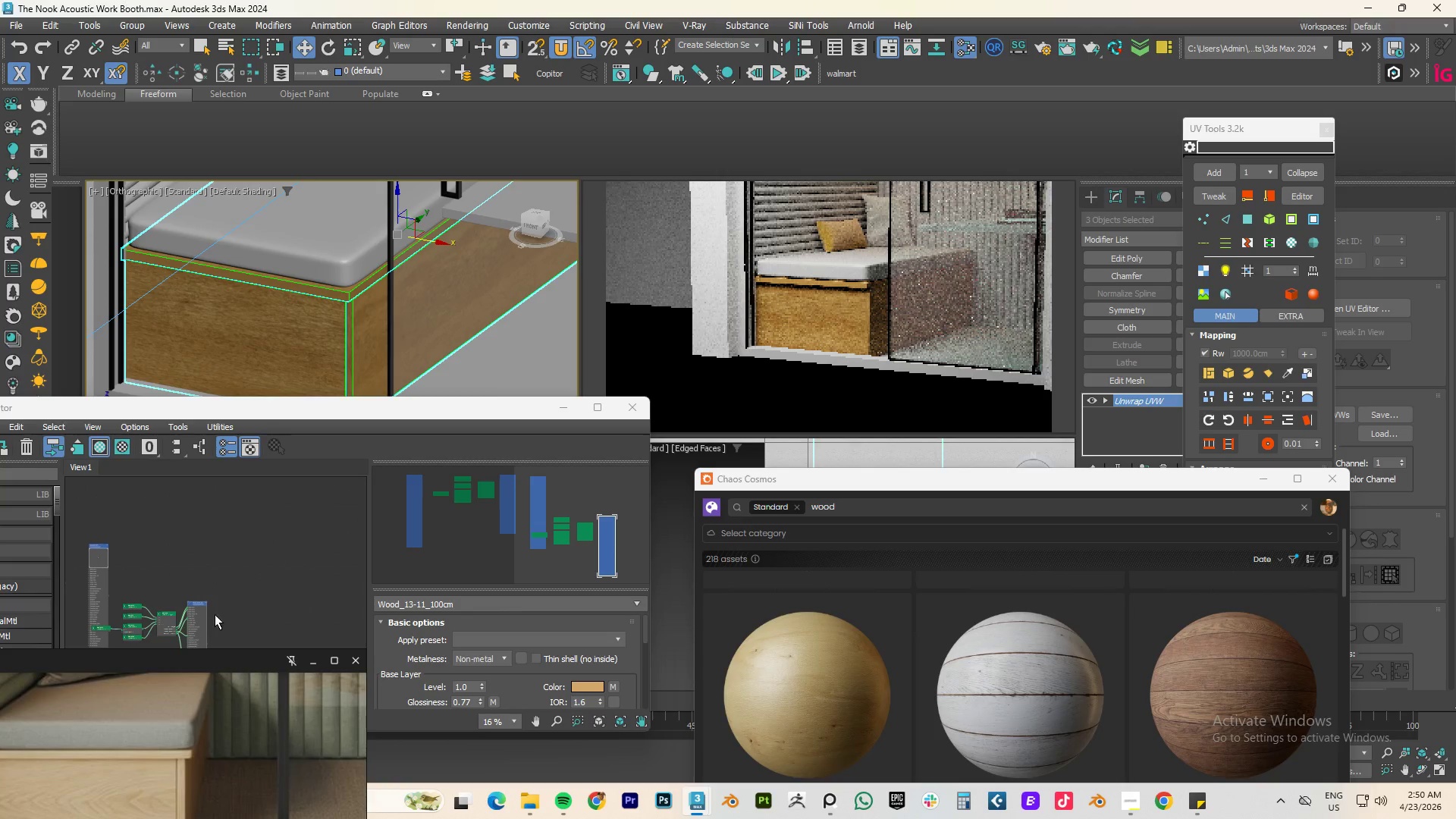 
right_click([197, 607])
 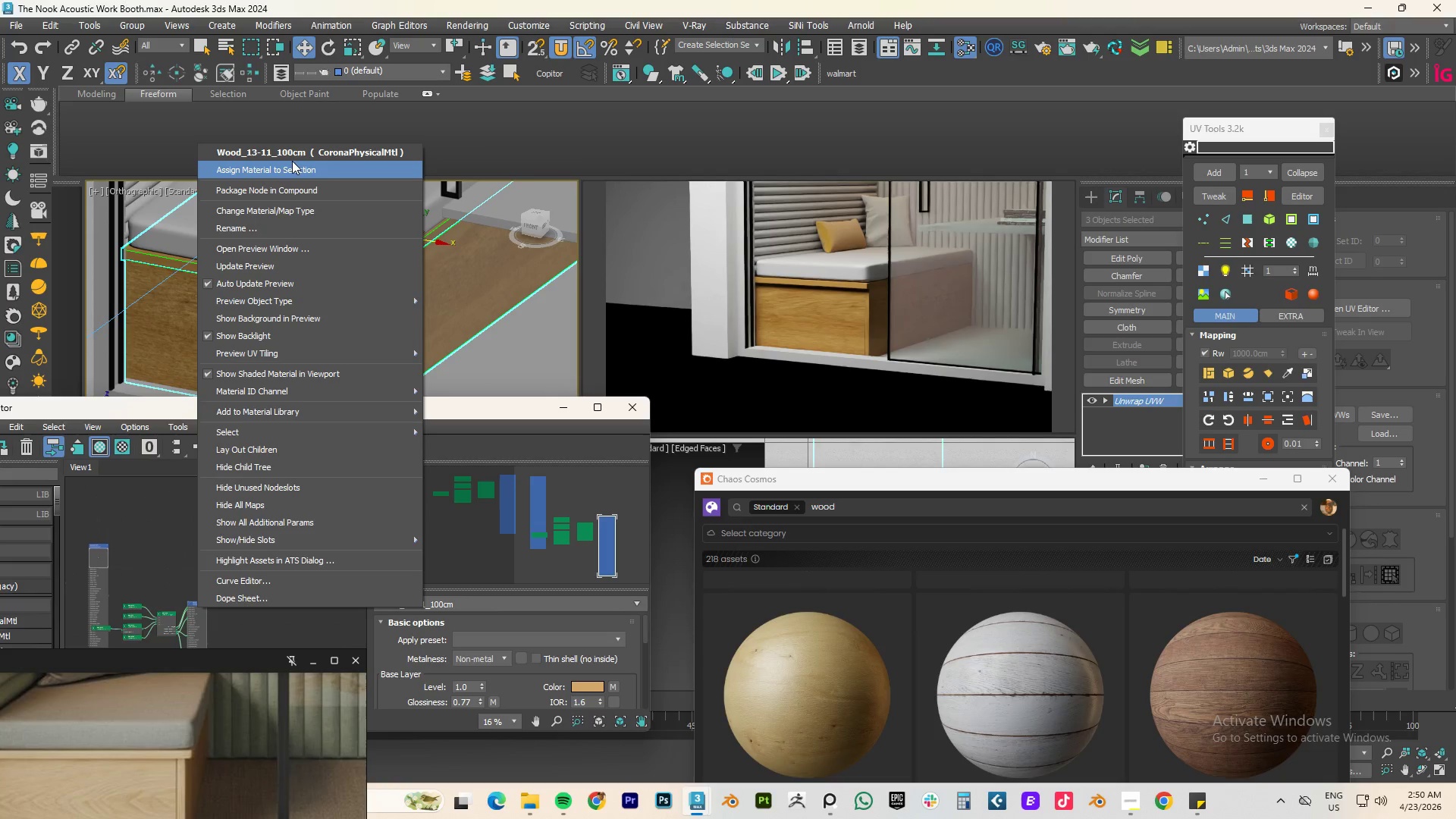 
left_click([283, 168])
 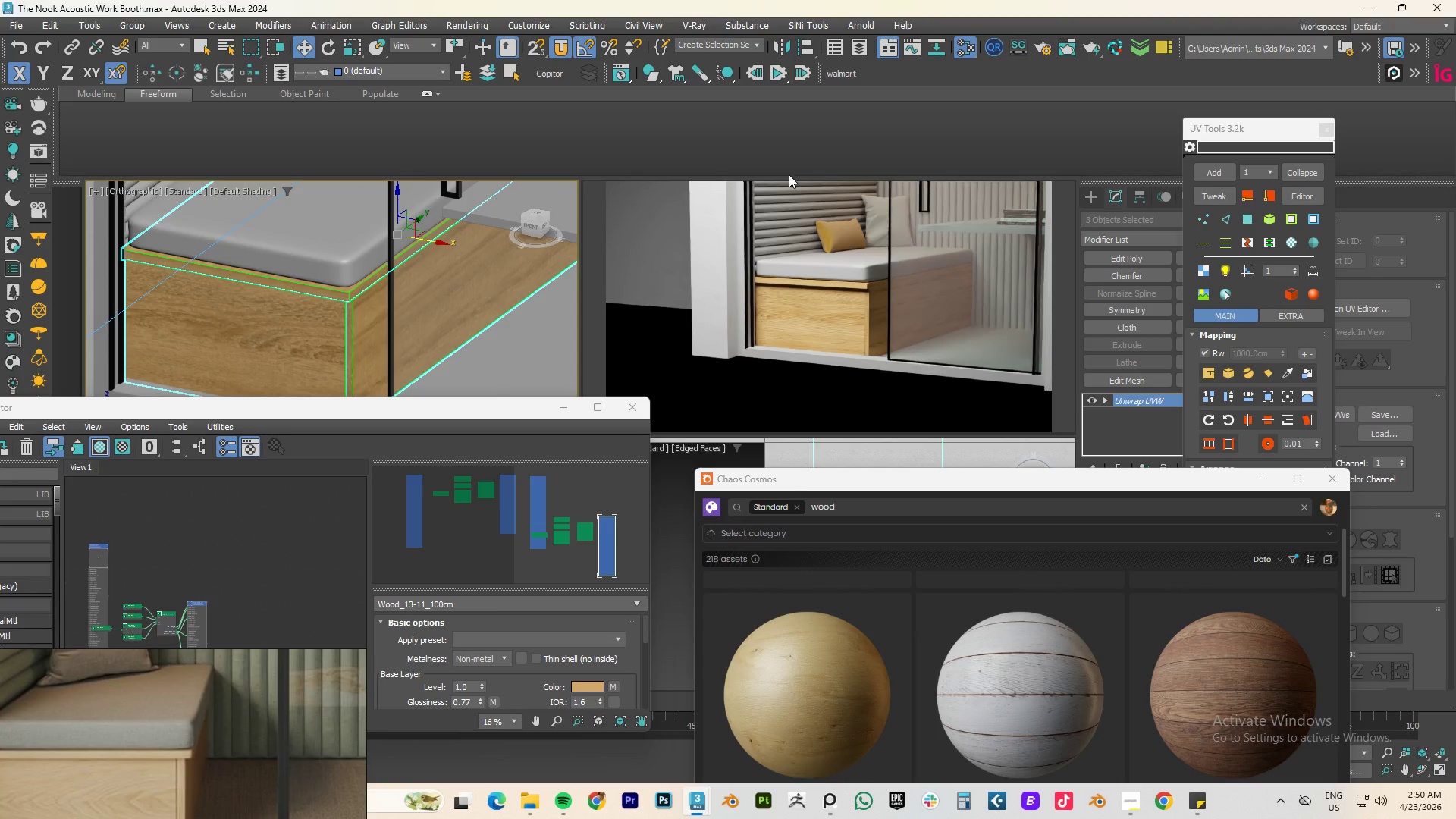 
left_click([248, 347])
 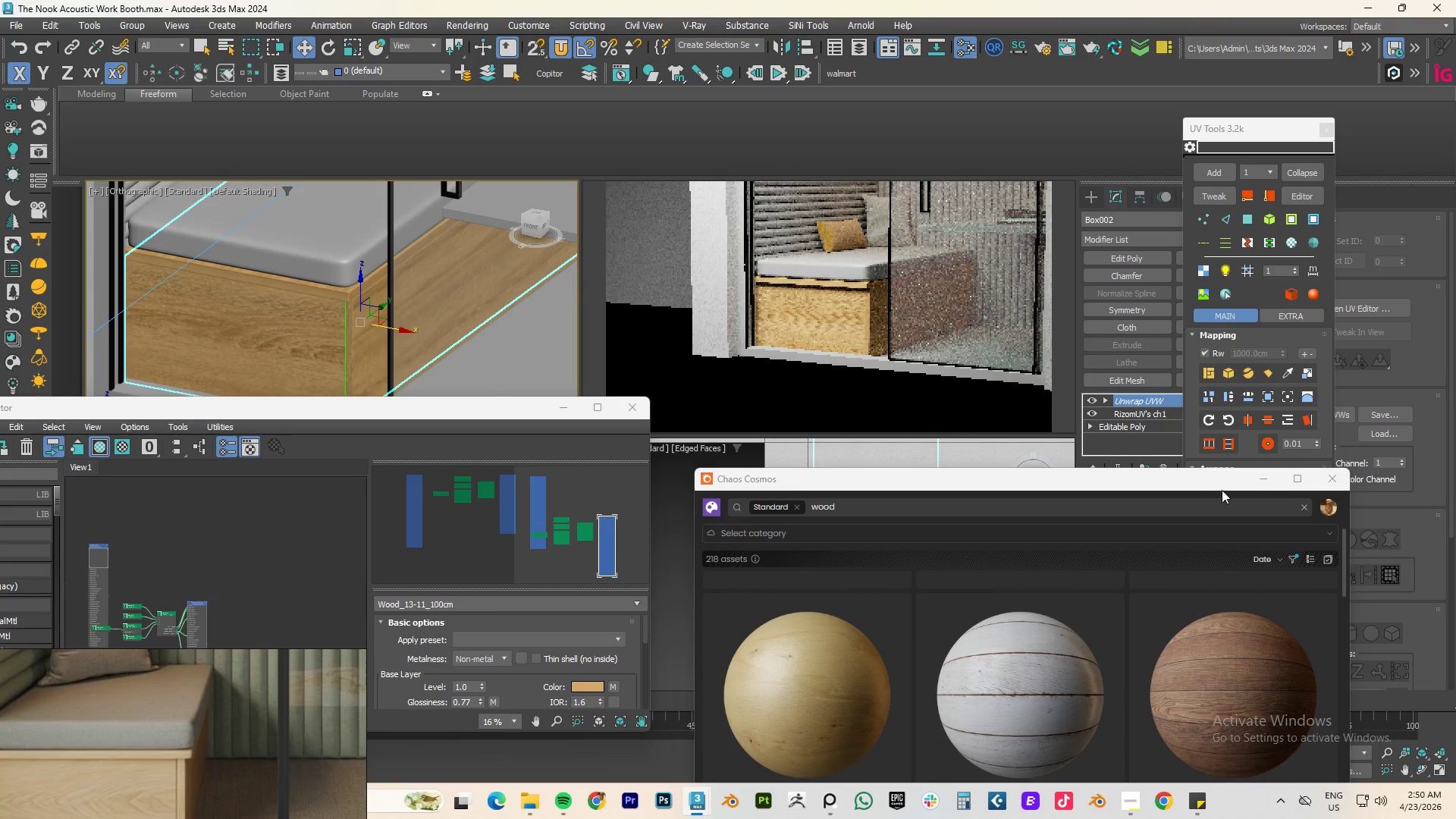 
left_click([1260, 479])
 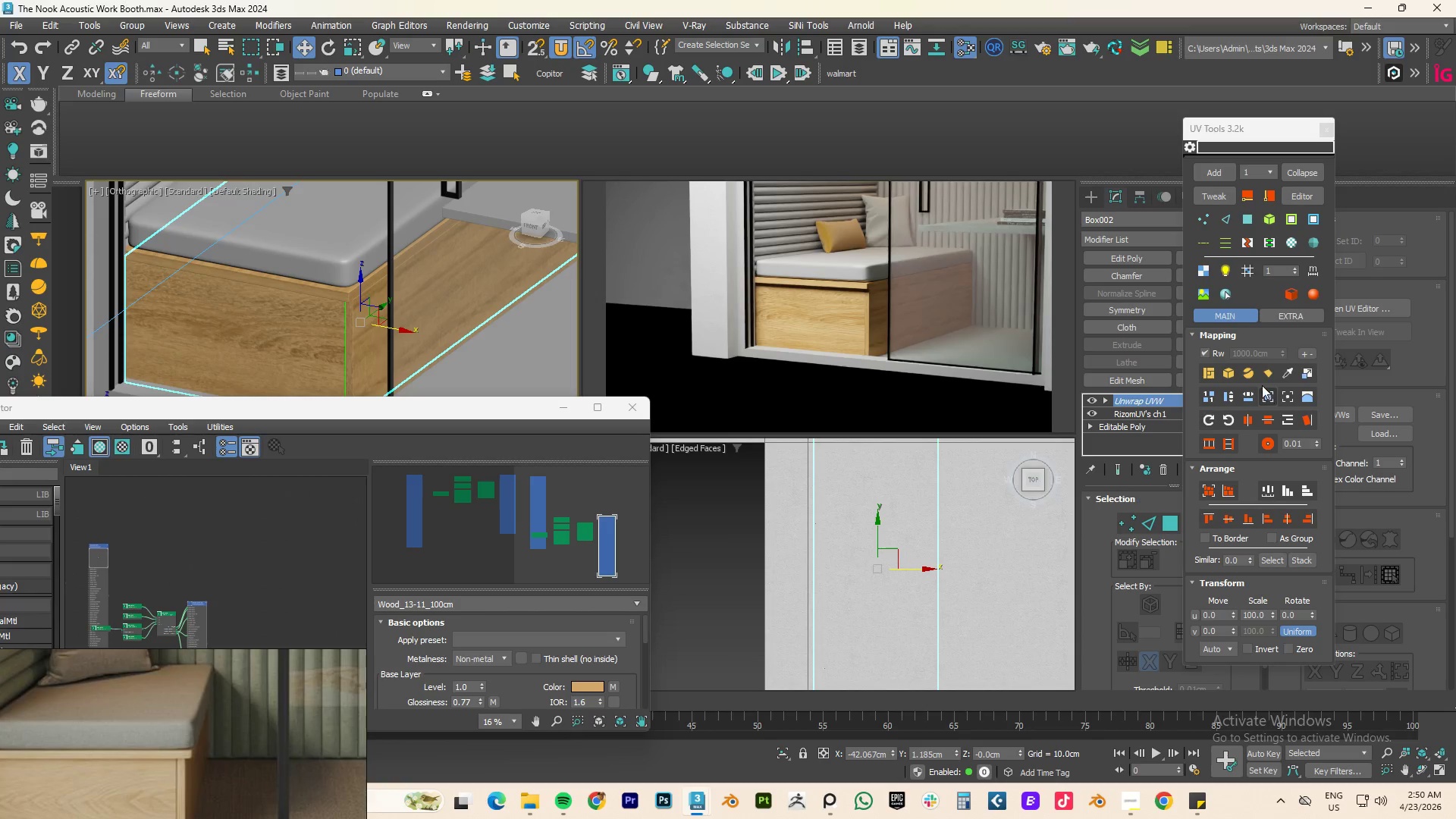 
left_click([1233, 371])
 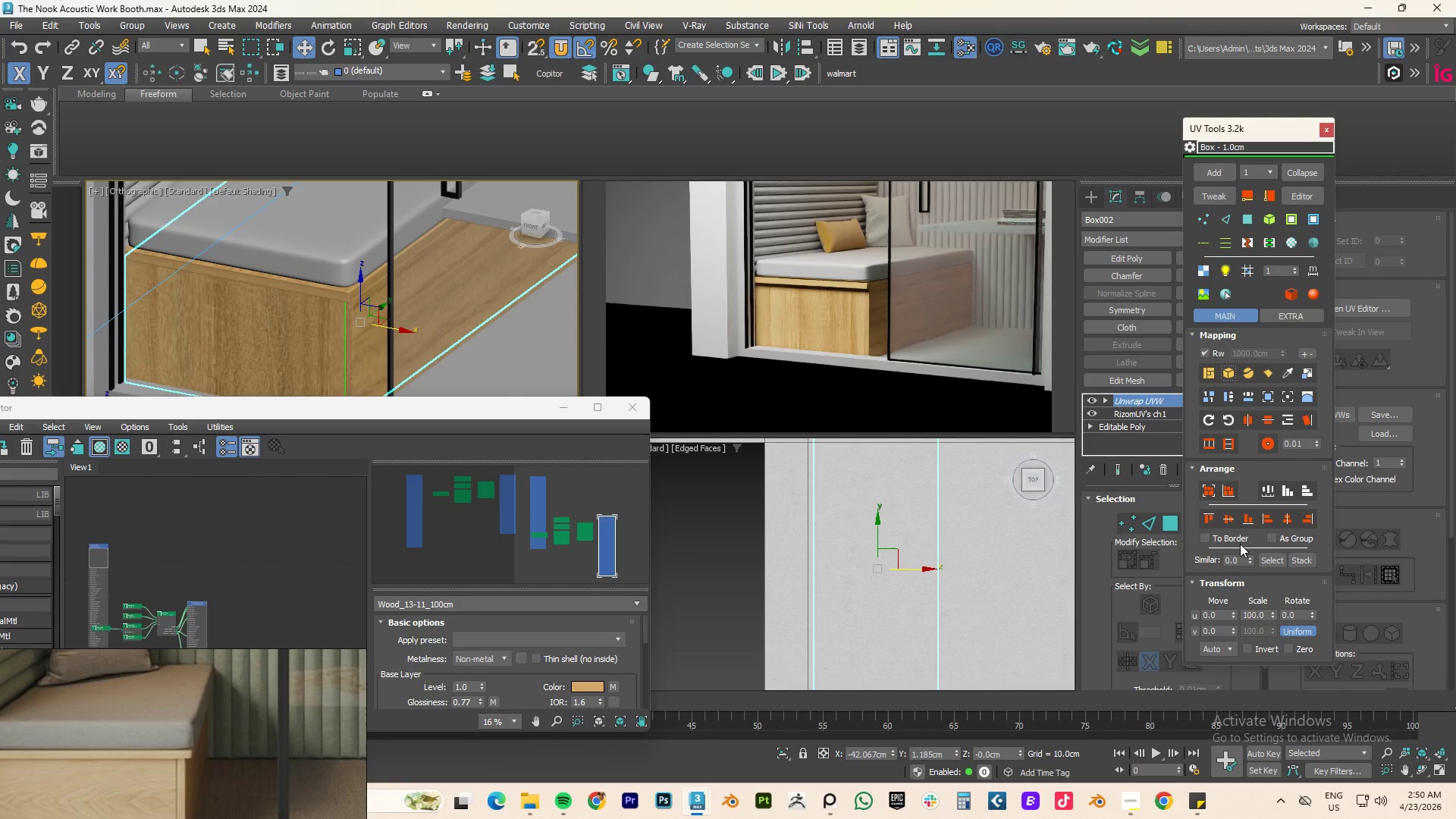 
left_click([1291, 610])
 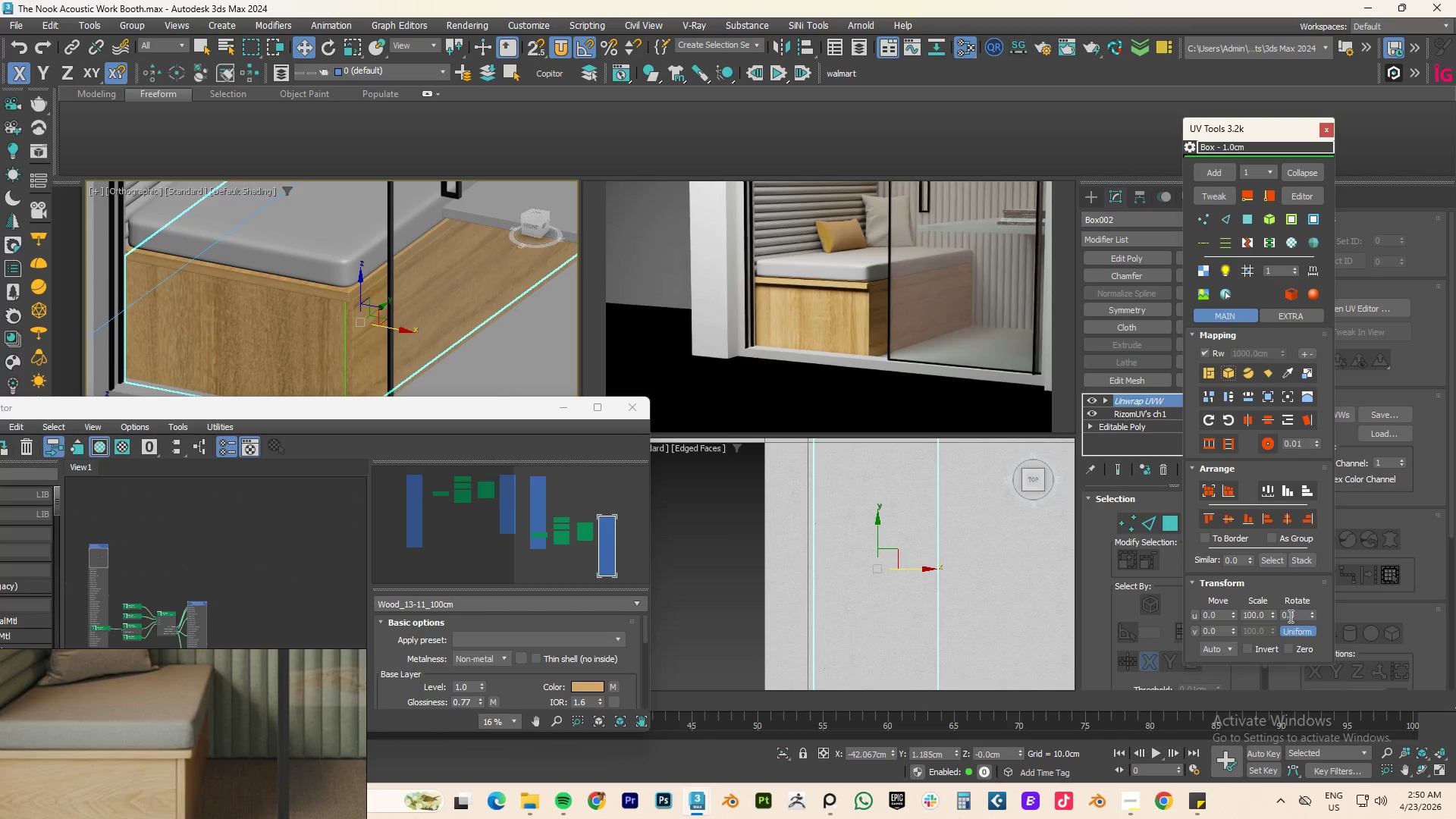 
double_click([1289, 616])
 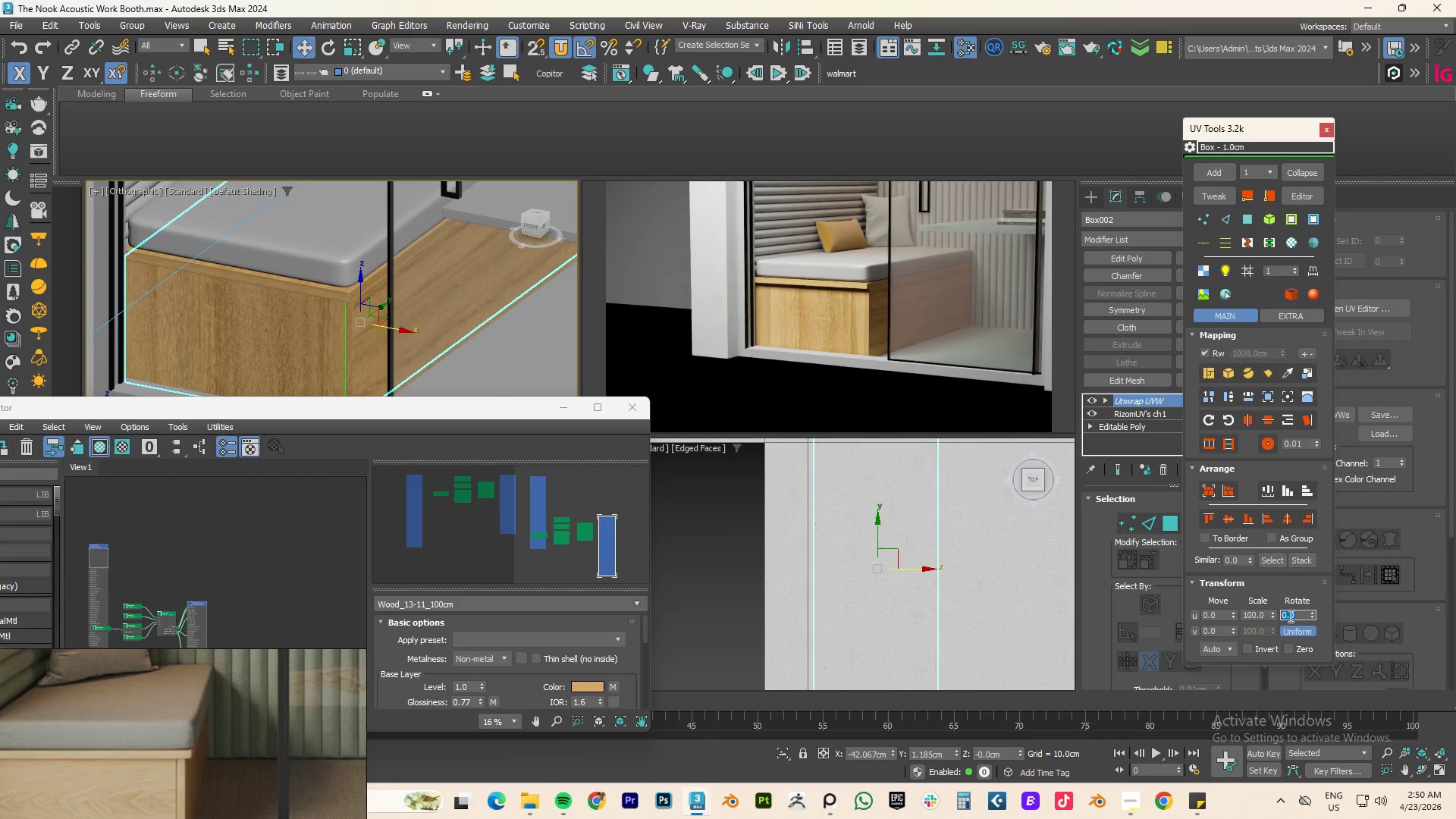 
key(Numpad9)
 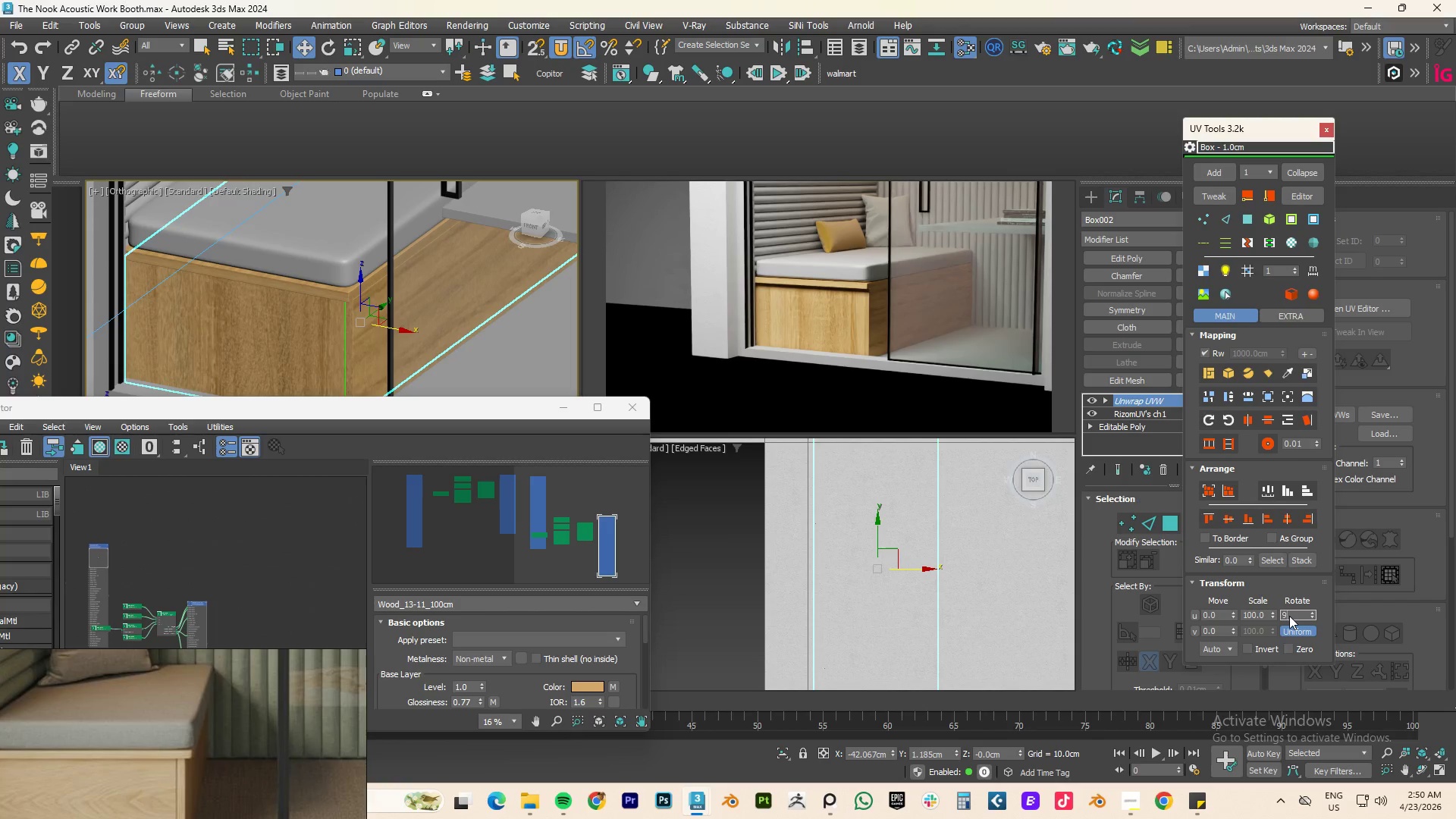 
key(Numpad0)
 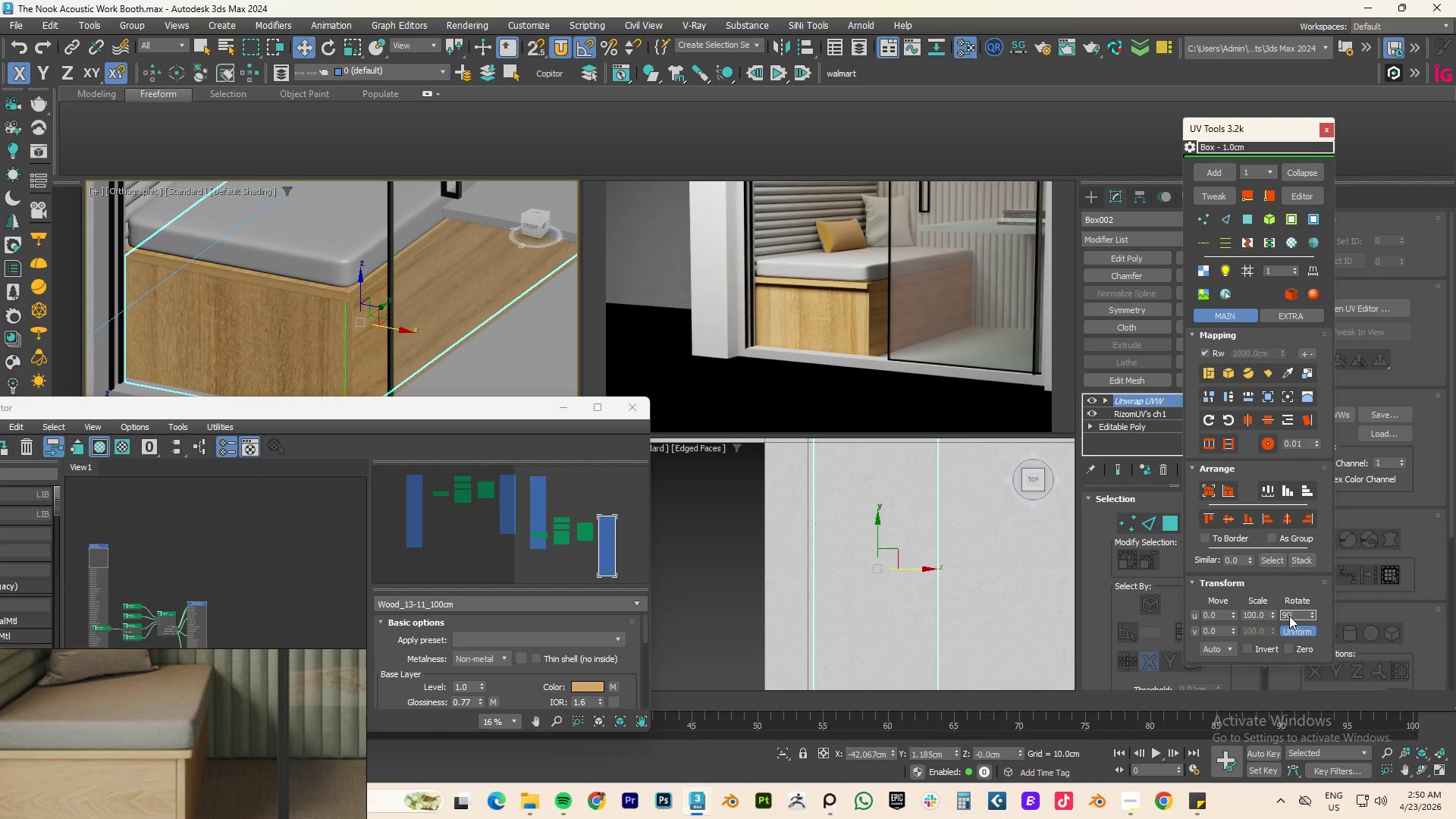 
key(NumpadEnter)
 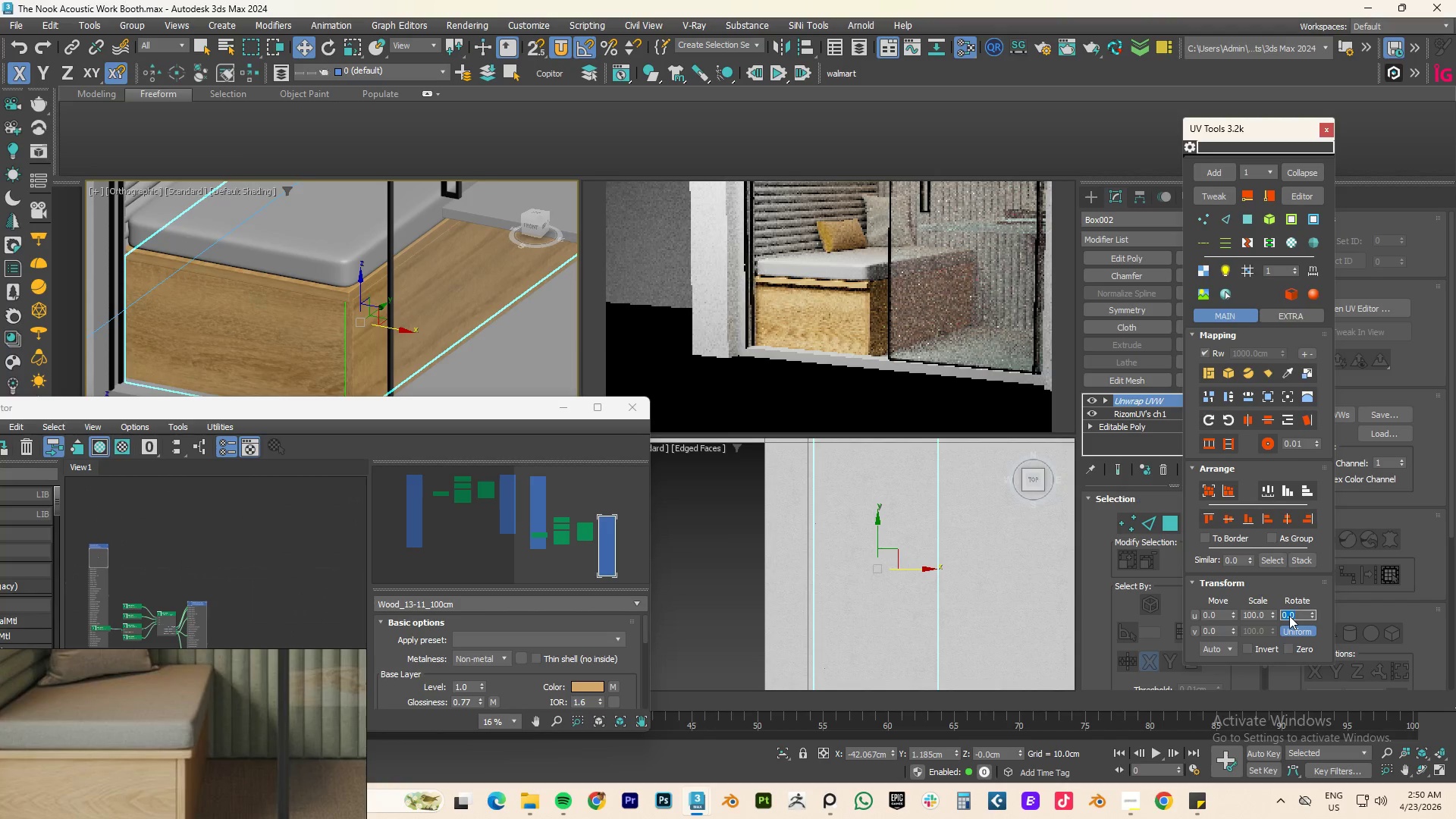 
scroll: coordinate [1289, 616], scroll_direction: up, amount: 1.0
 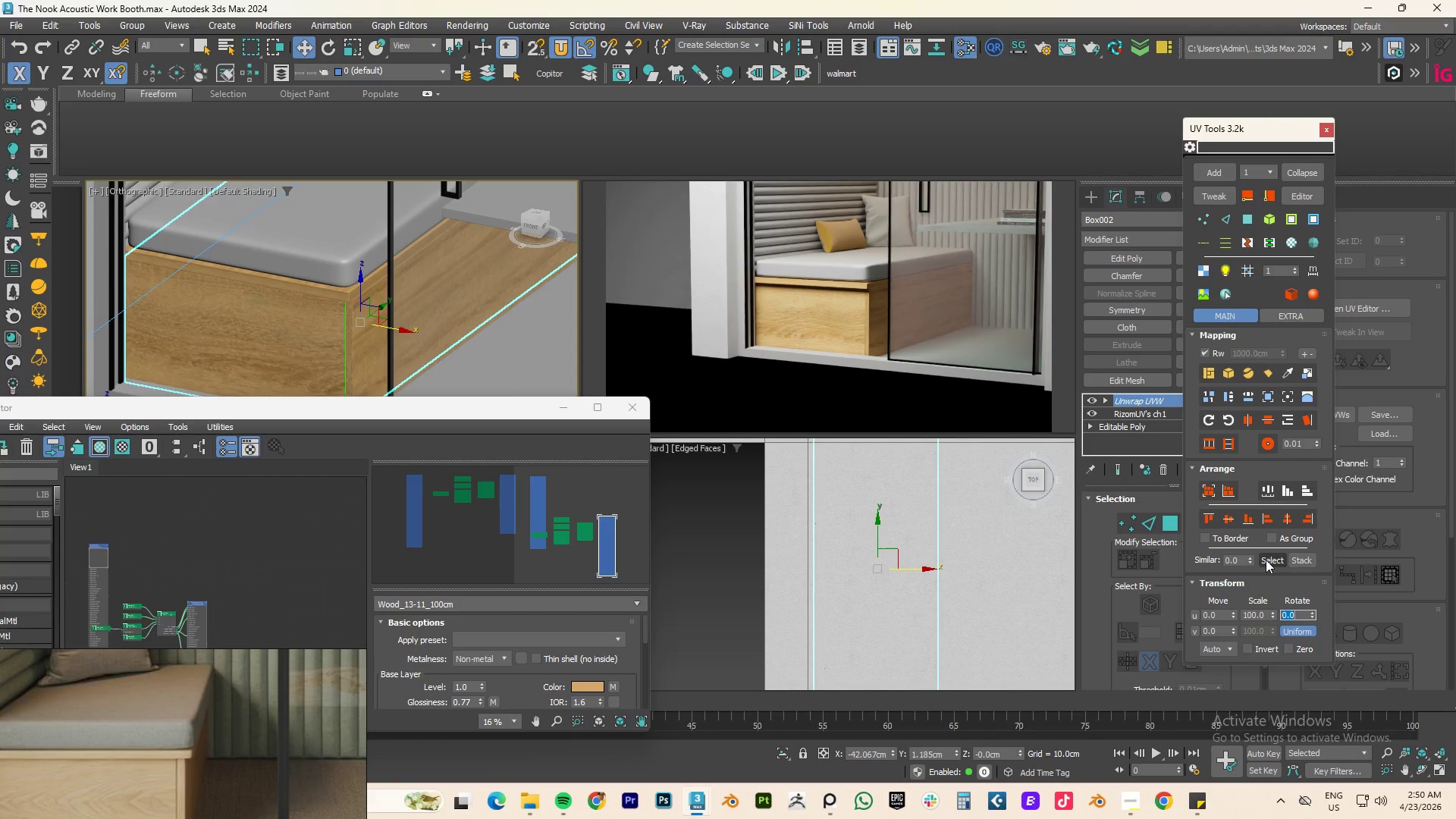 
left_click([273, 325])
 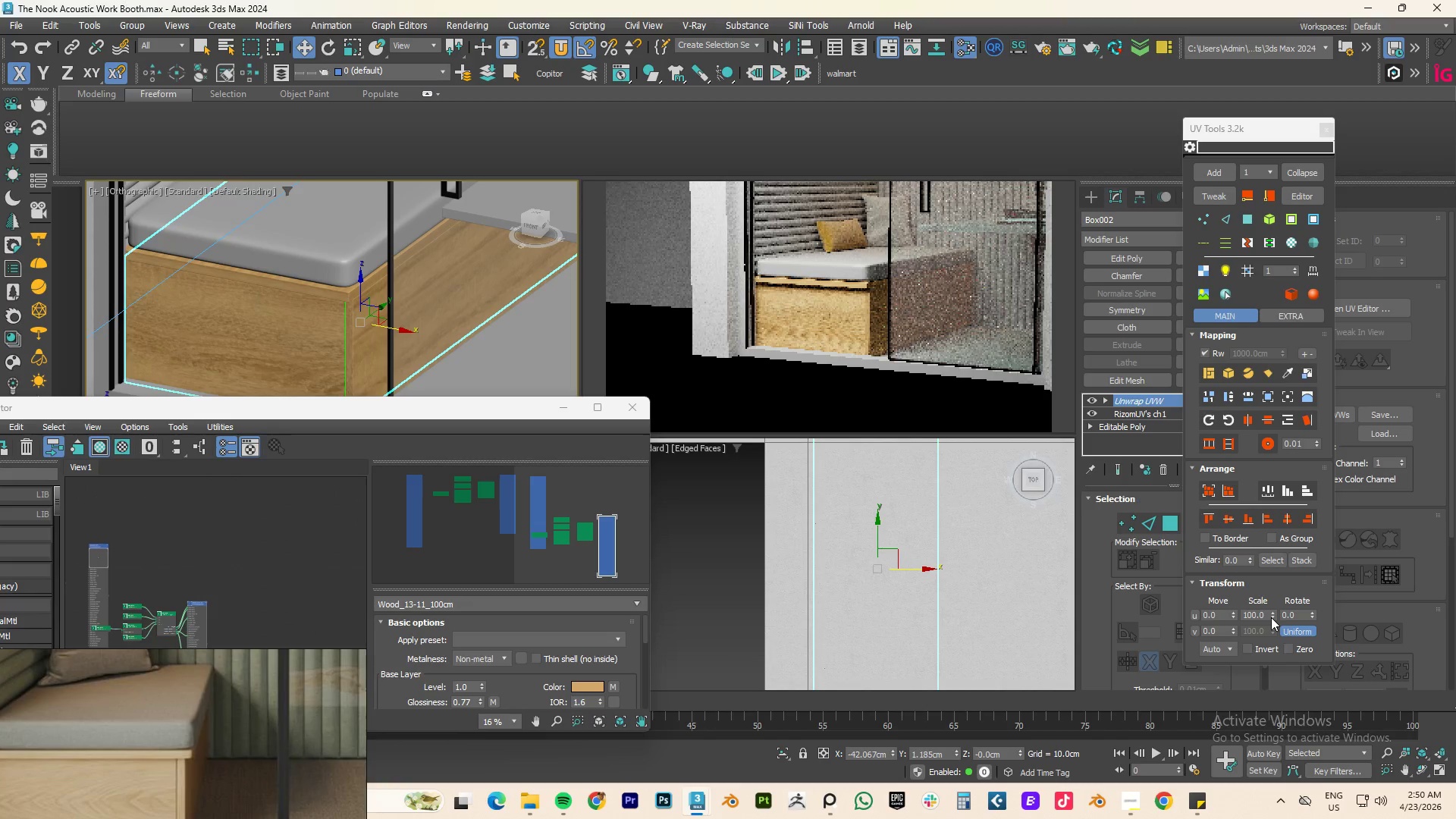 
left_click_drag(start_coordinate=[1272, 614], to_coordinate=[1229, 730])
 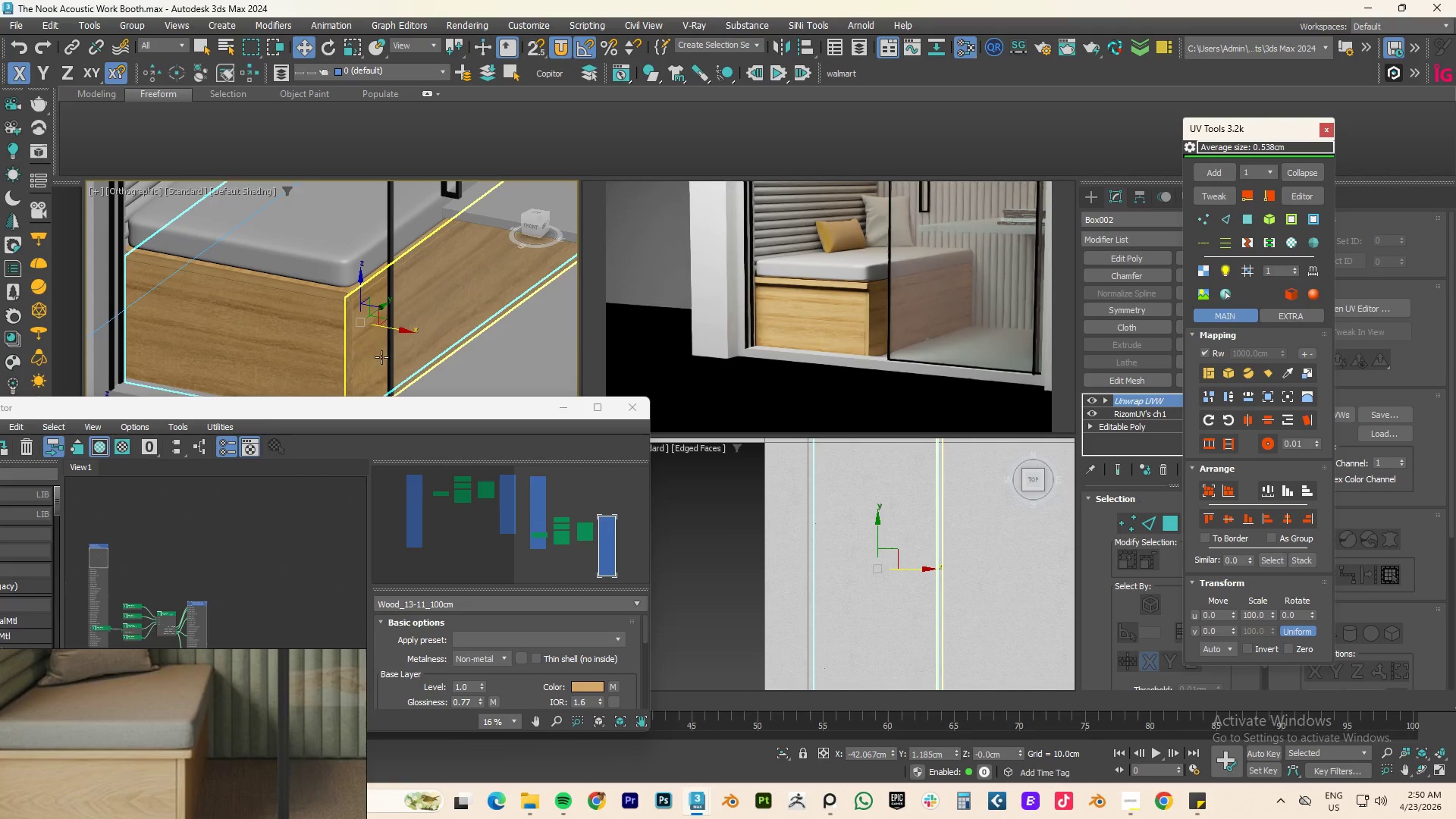 
left_click([276, 359])
 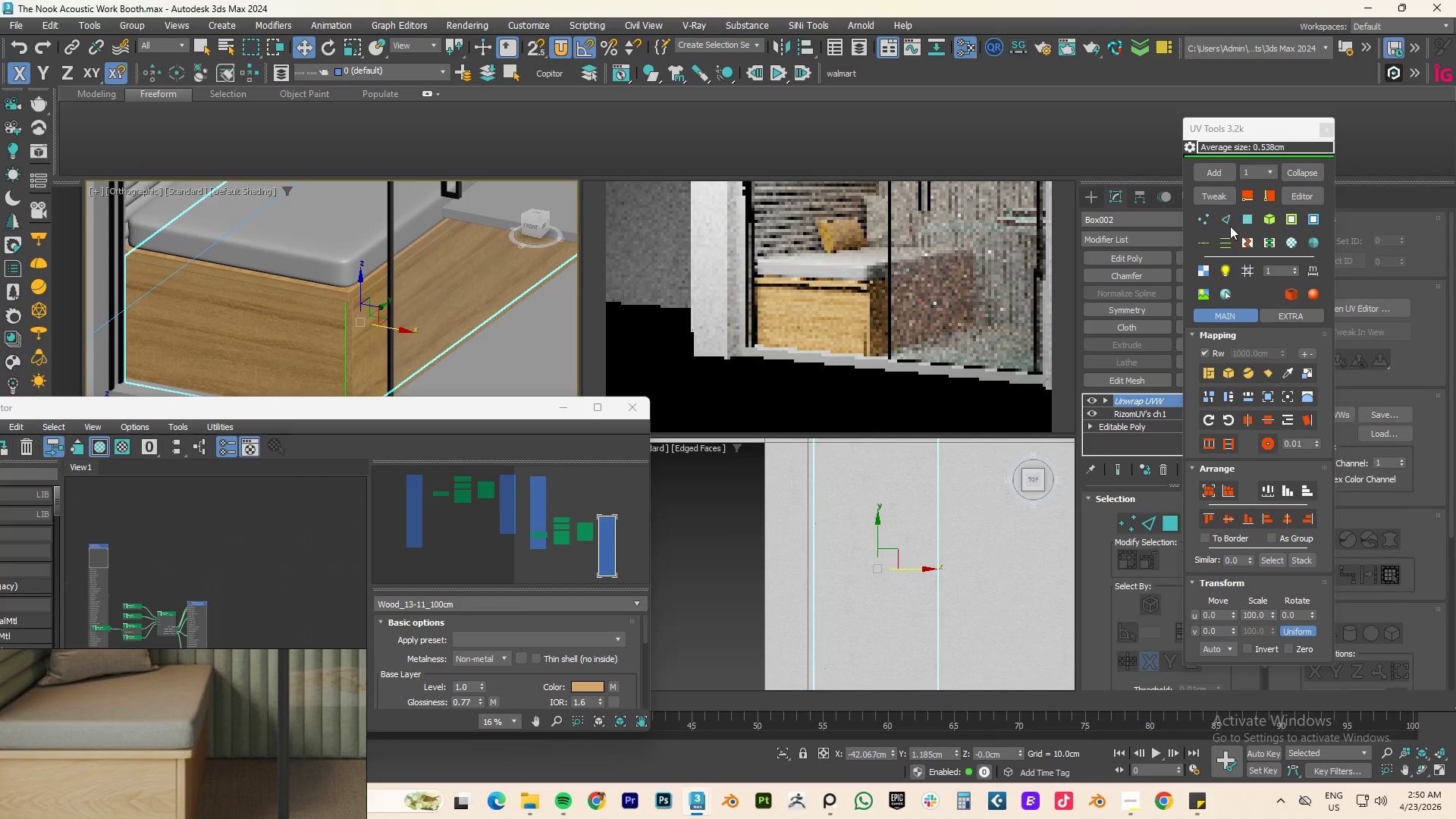 
left_click([1218, 194])
 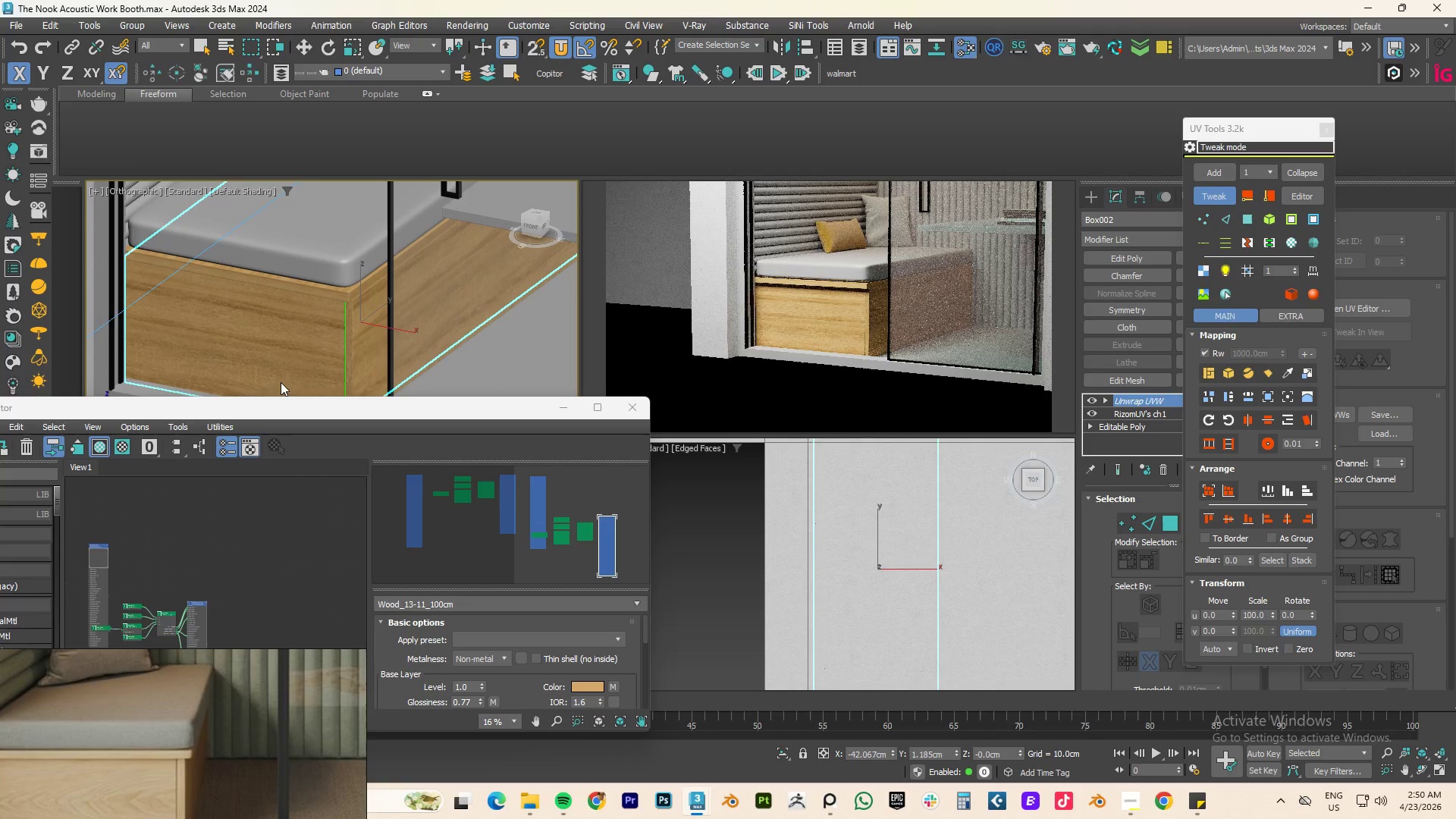 
left_click_drag(start_coordinate=[259, 345], to_coordinate=[300, 141])
 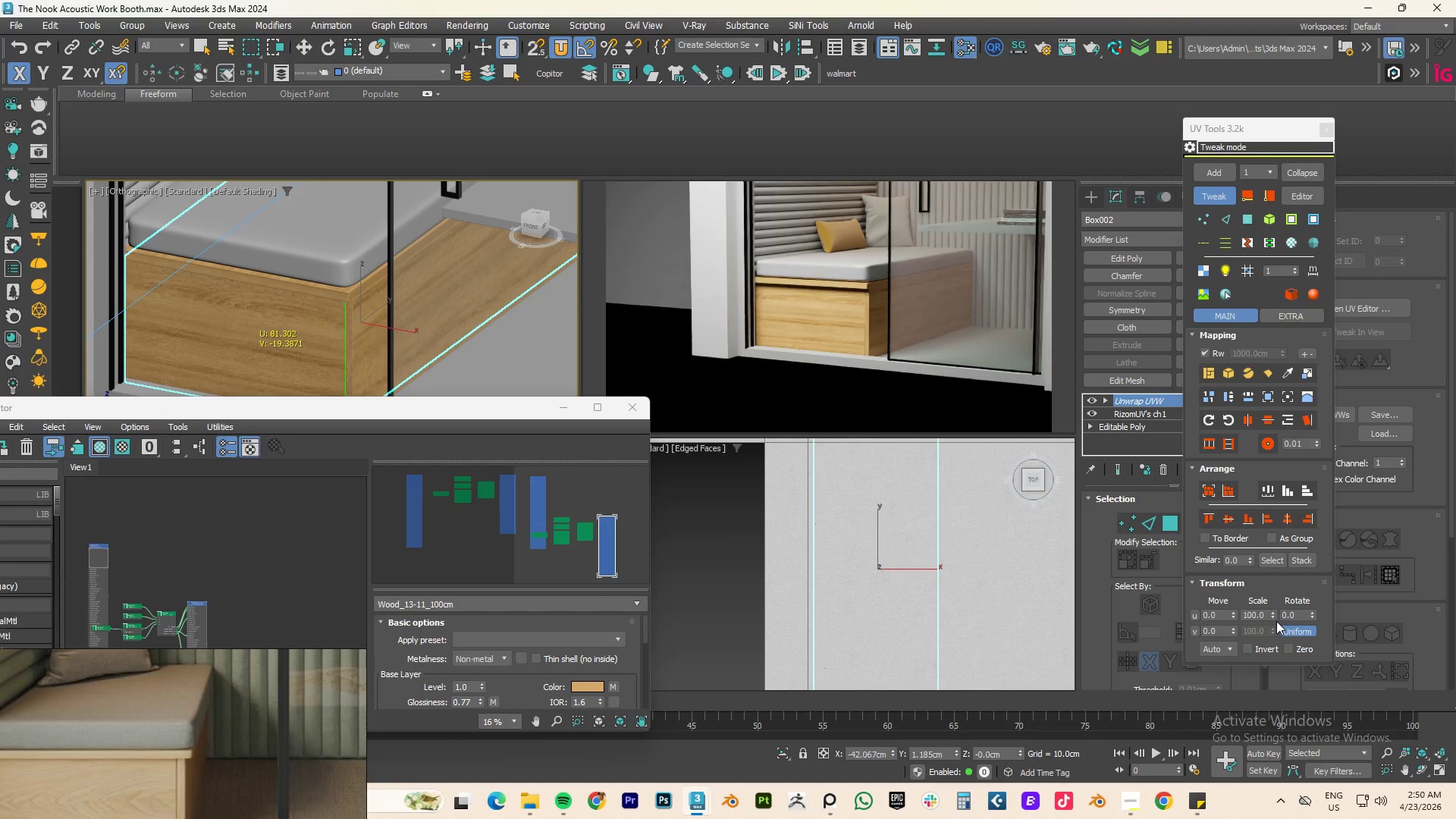 
left_click_drag(start_coordinate=[1271, 613], to_coordinate=[1253, 120])
 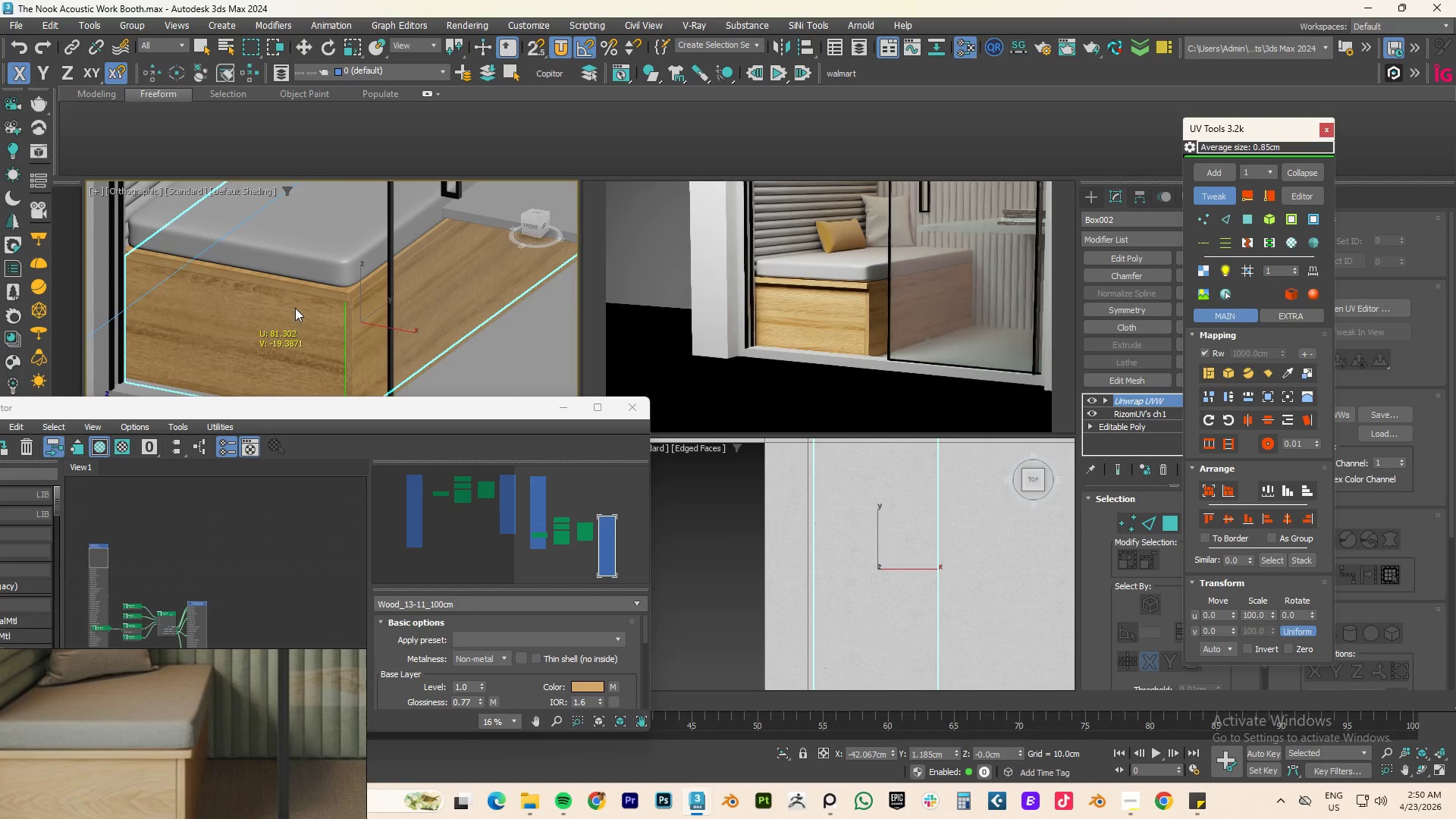 
left_click_drag(start_coordinate=[282, 318], to_coordinate=[282, 413])
 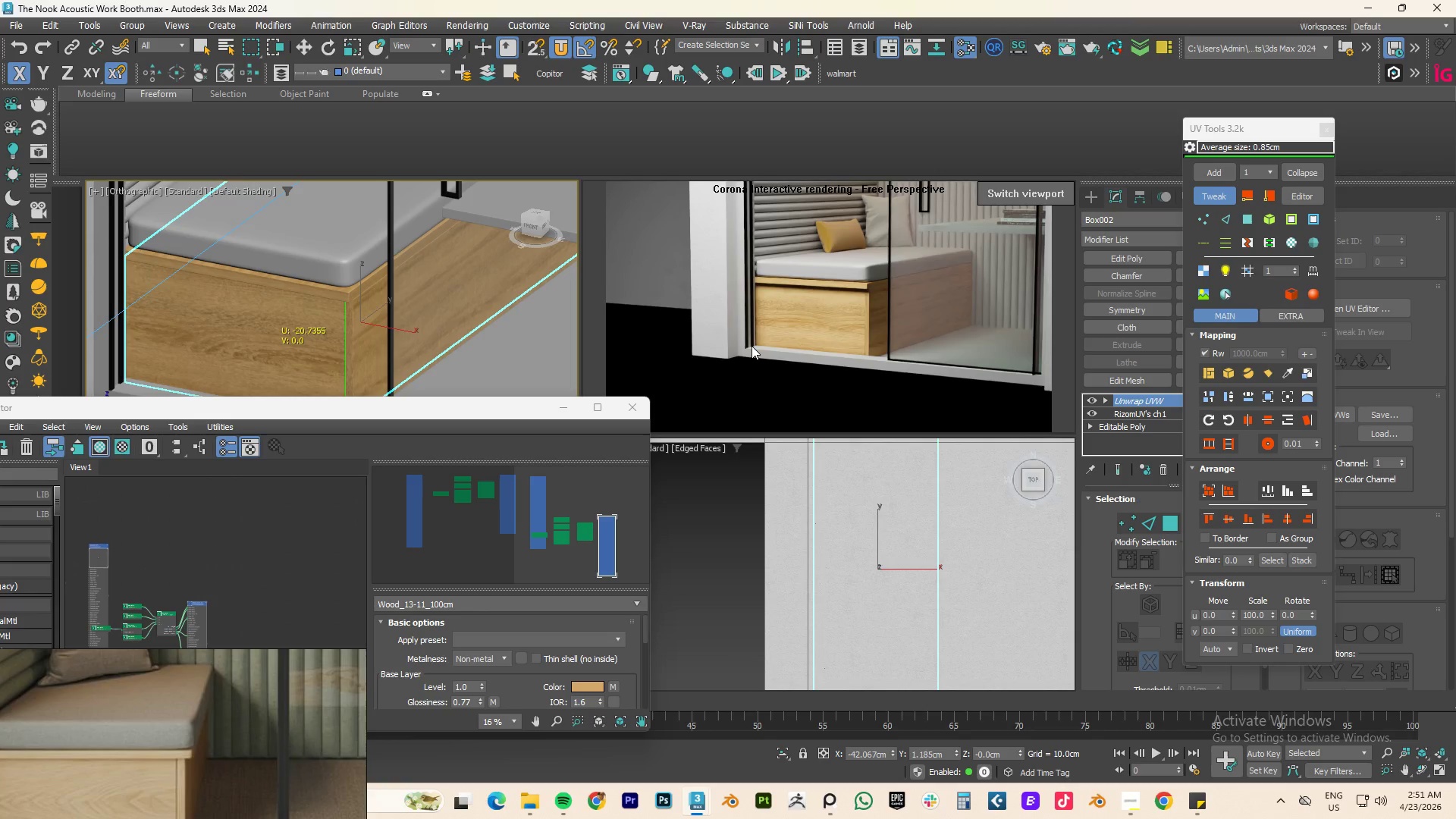 
left_click([367, 343])
 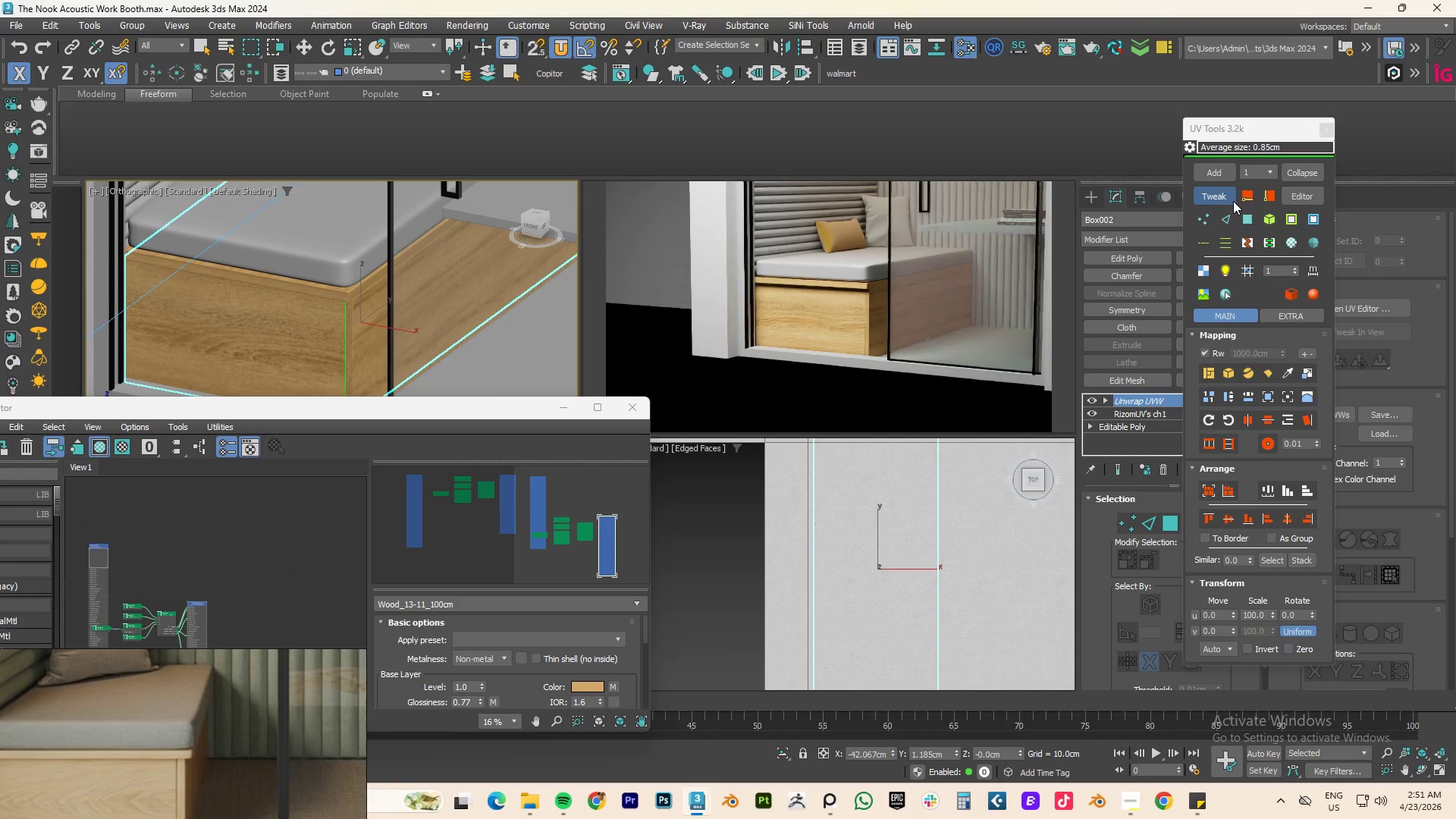 
left_click([1225, 200])
 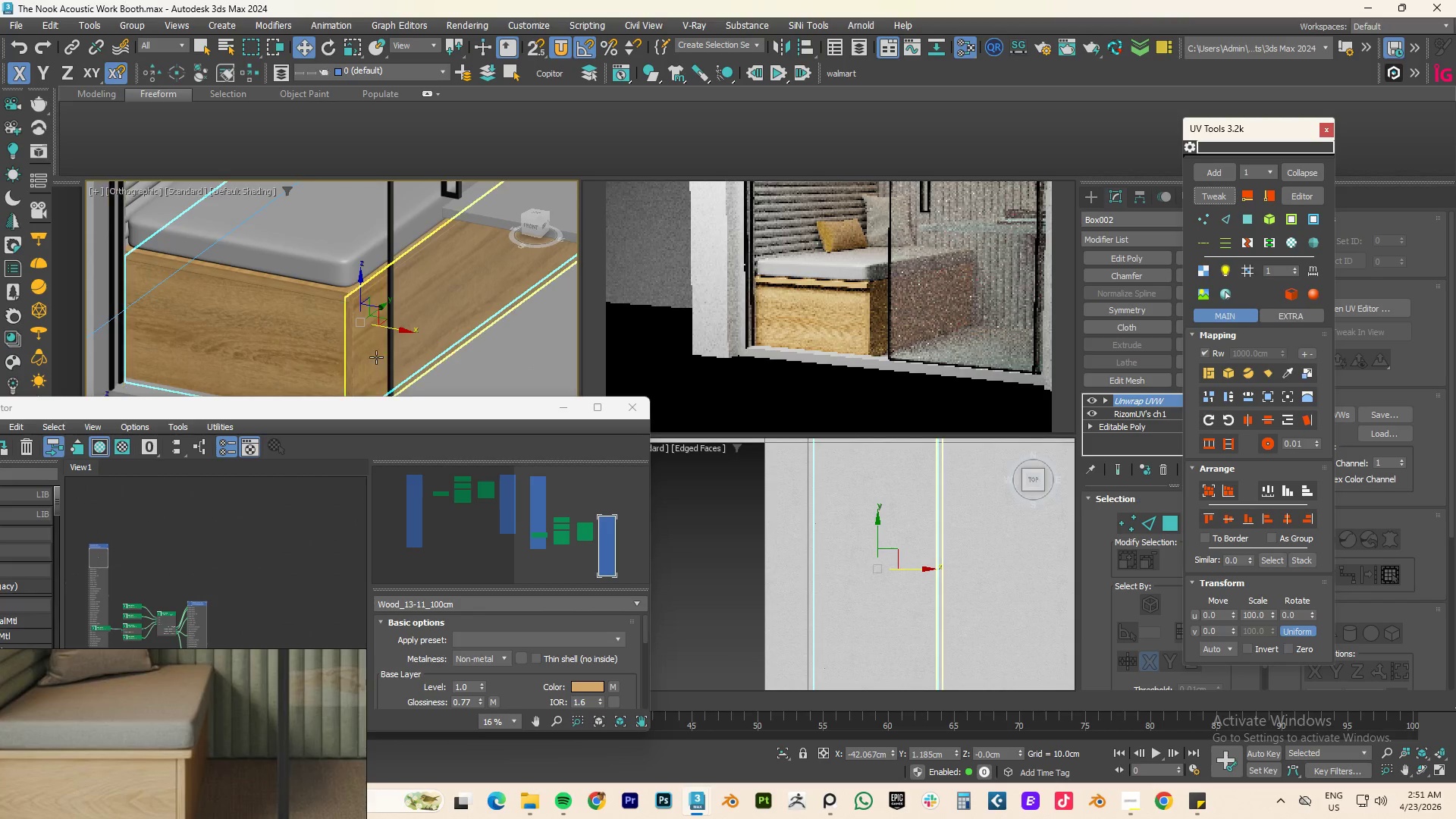 
left_click([372, 348])
 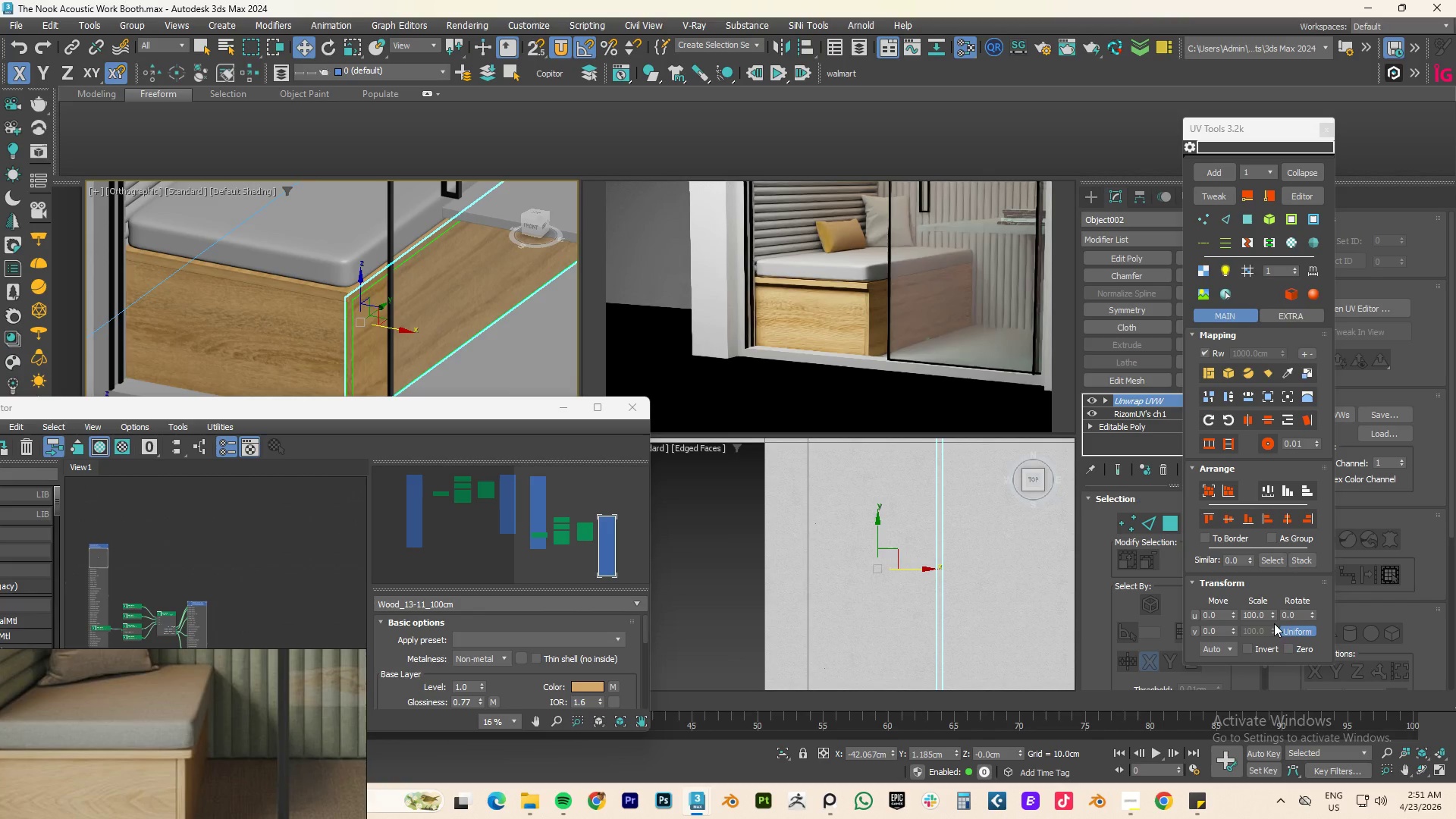 
left_click_drag(start_coordinate=[1275, 615], to_coordinate=[1138, 0])
 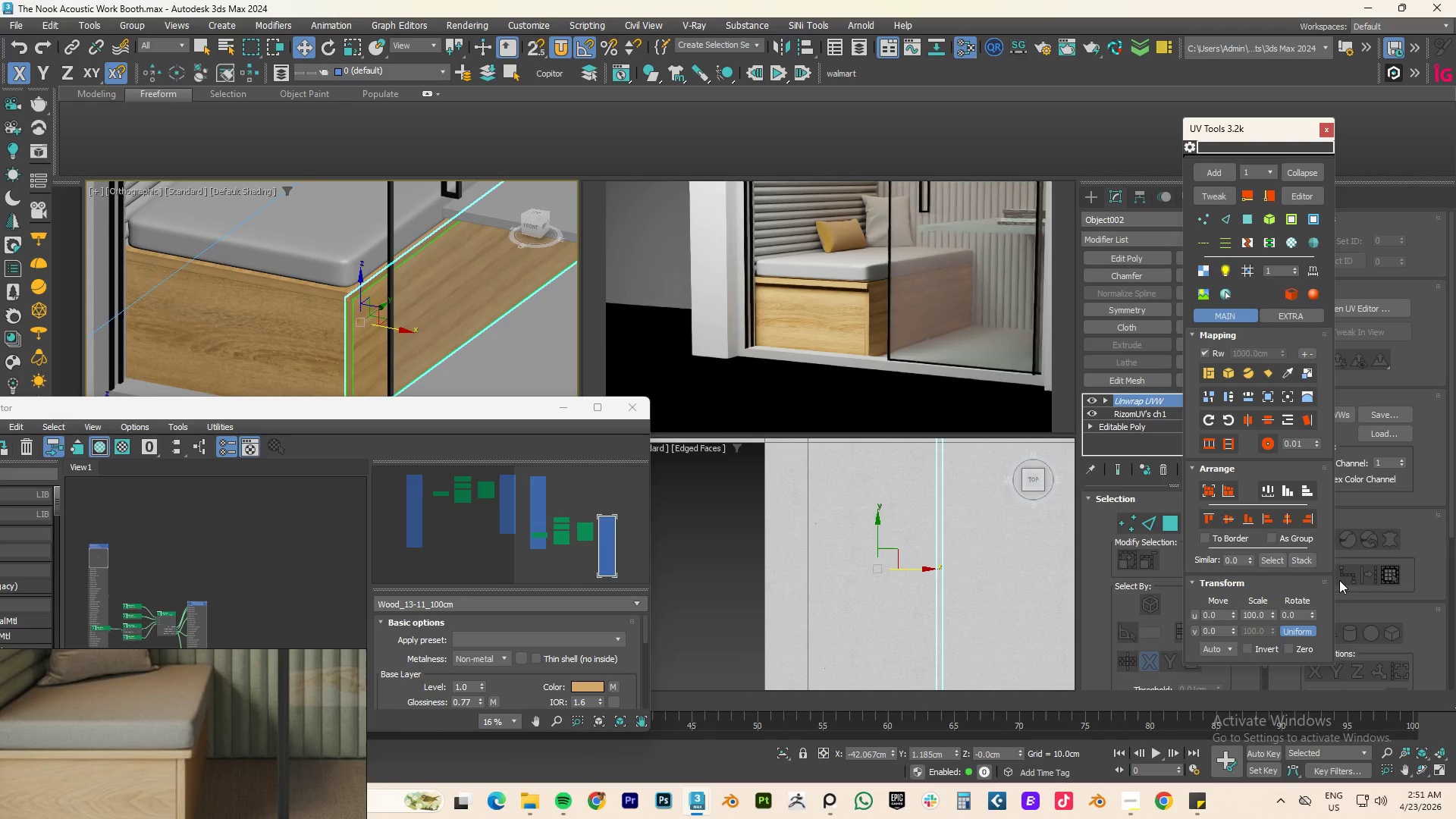 
left_click_drag(start_coordinate=[1274, 615], to_coordinate=[1117, 262])
 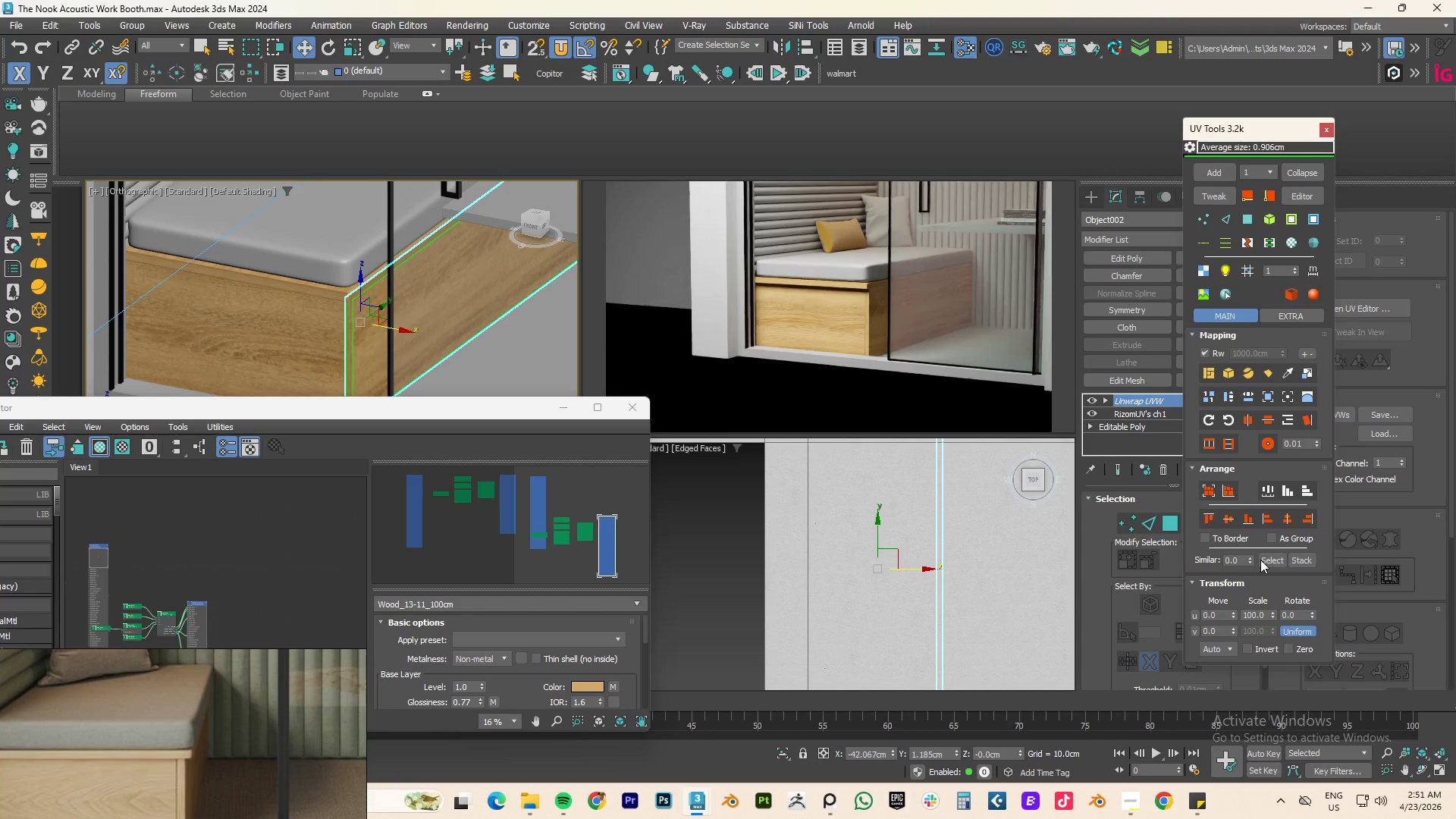 
left_click_drag(start_coordinate=[1270, 613], to_coordinate=[1272, 689])
 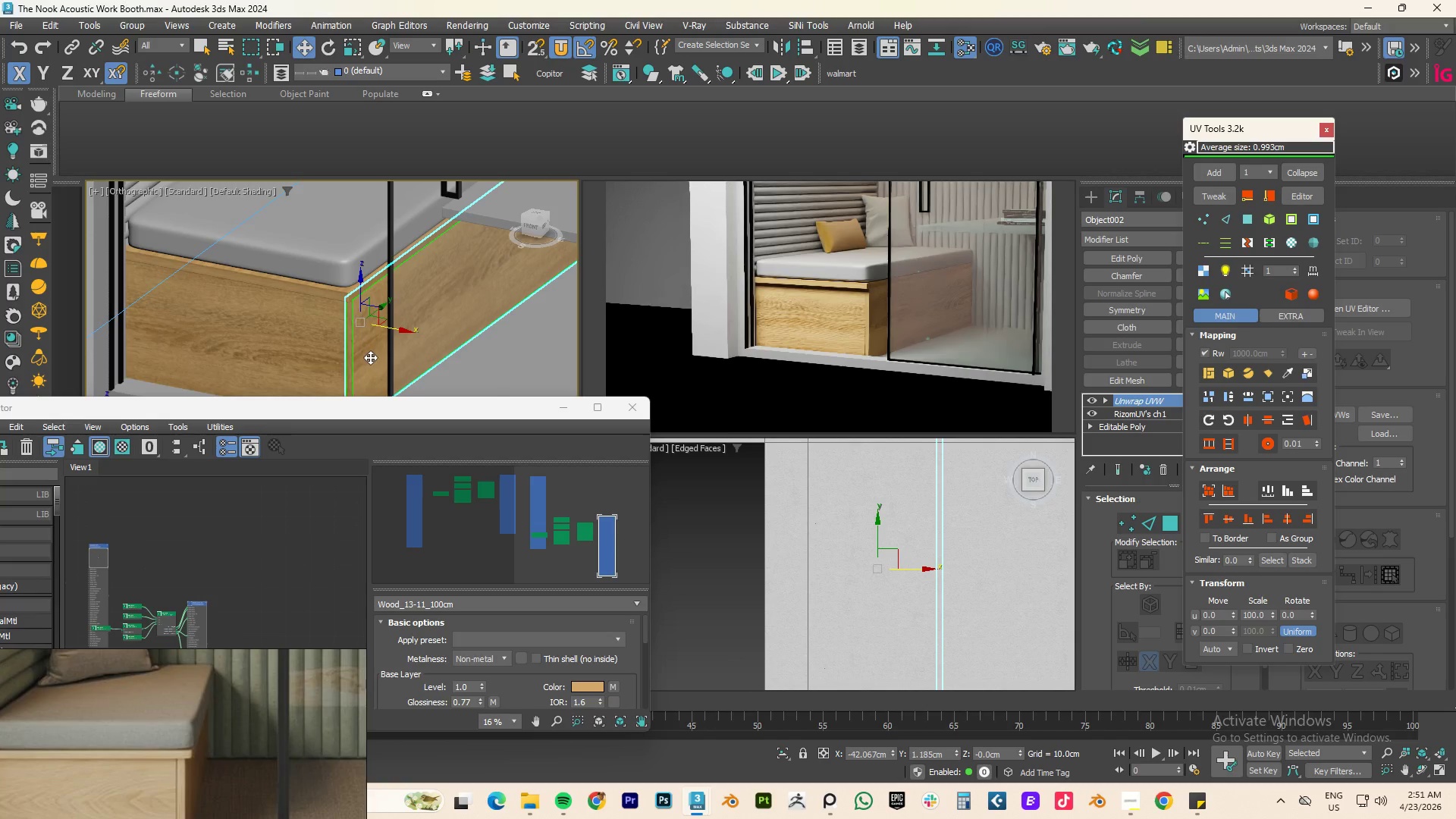 
left_click_drag(start_coordinate=[375, 350], to_coordinate=[388, 336])
 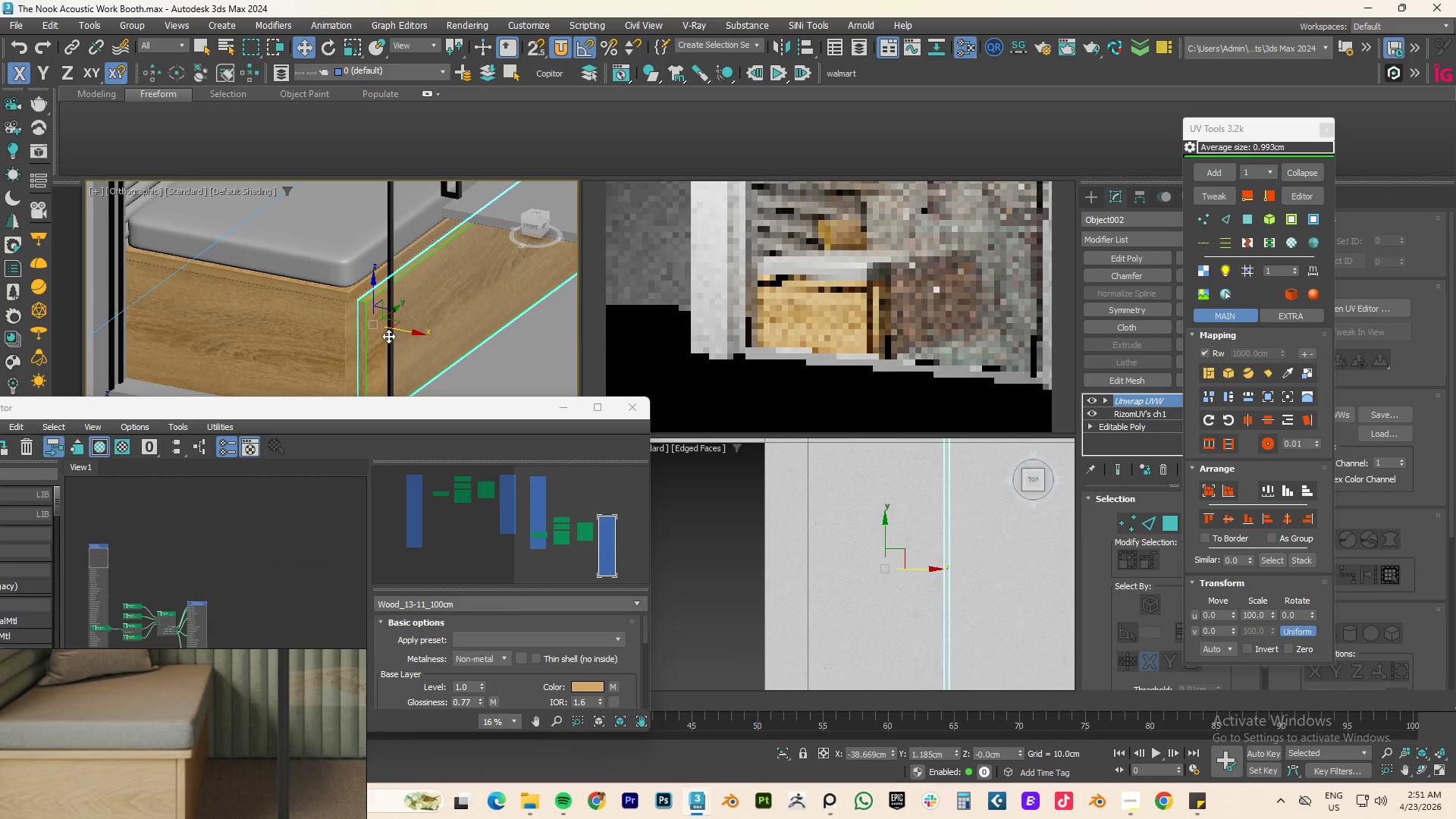 
key(Control+Z)
 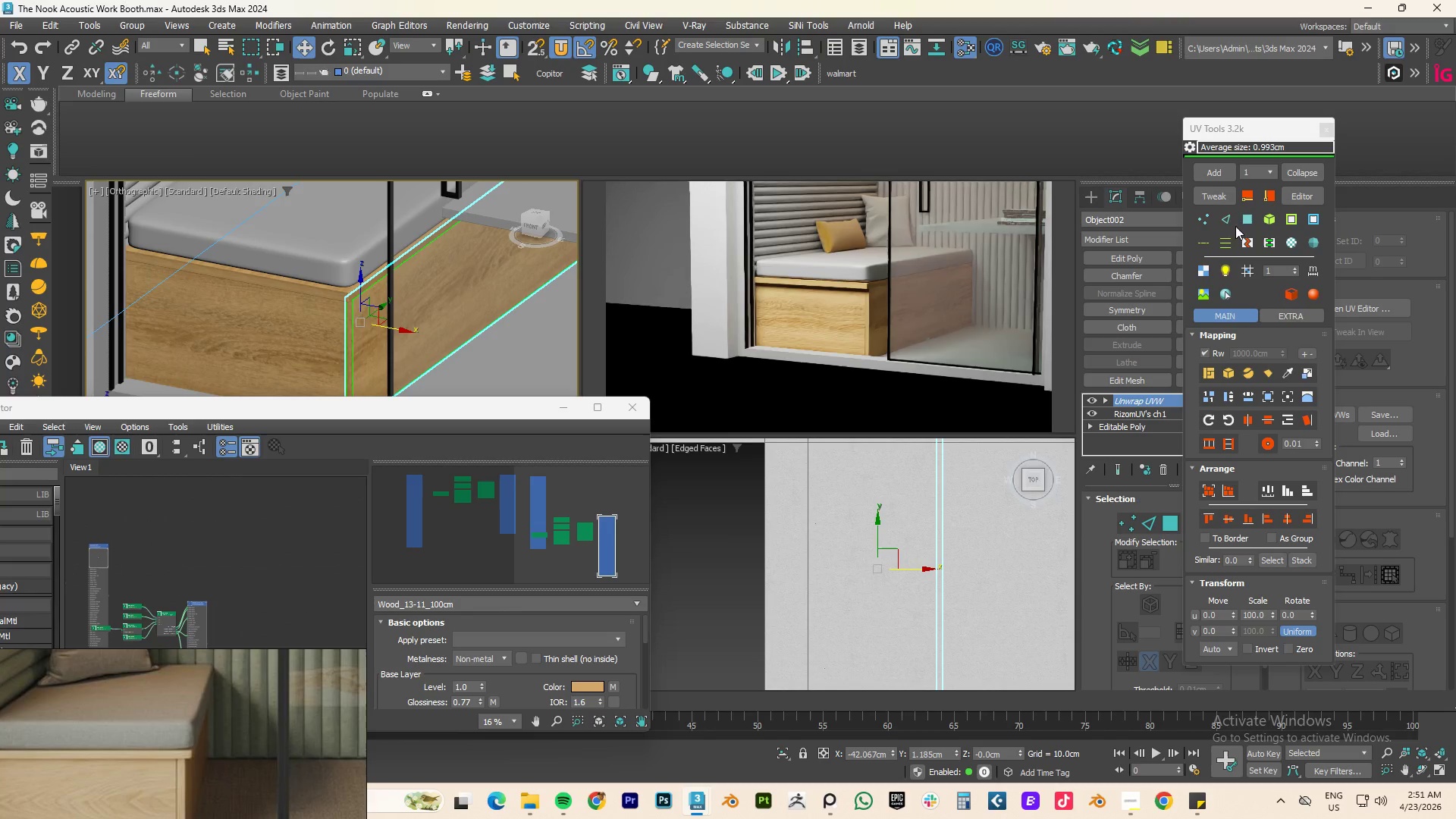 
left_click([1223, 199])
 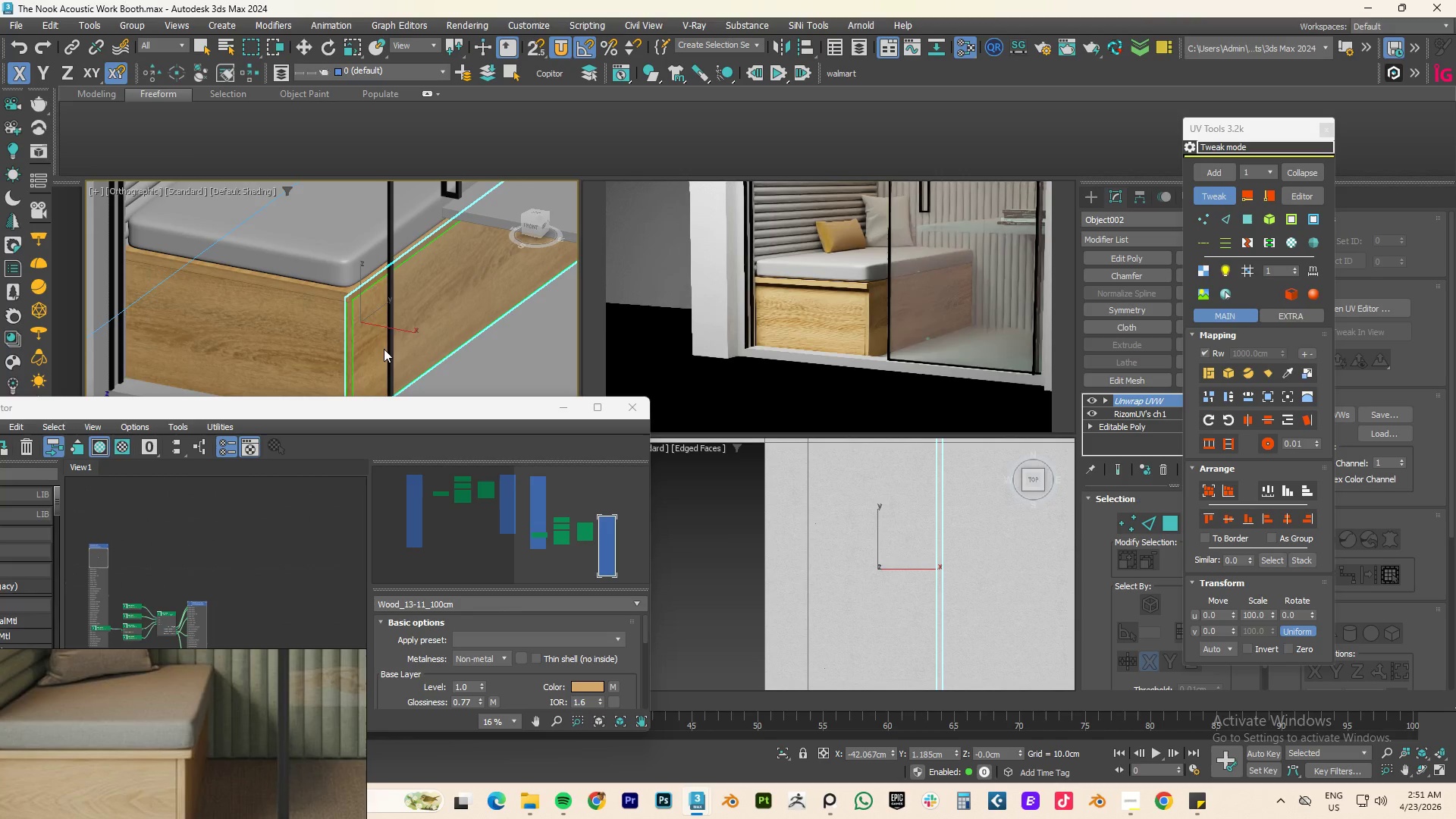 
left_click_drag(start_coordinate=[370, 353], to_coordinate=[495, 303])
 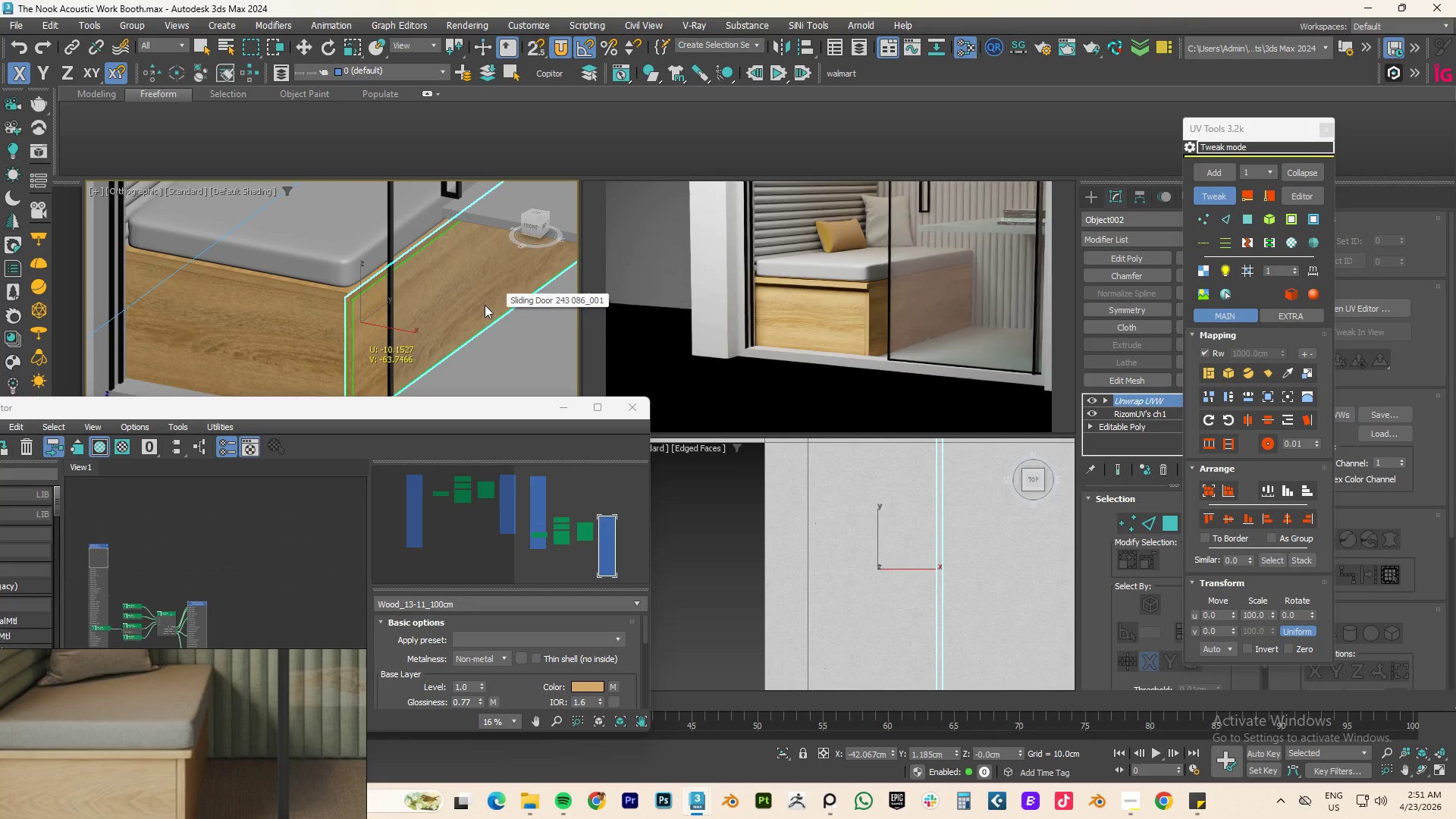 
left_click_drag(start_coordinate=[375, 335], to_coordinate=[371, 313])
 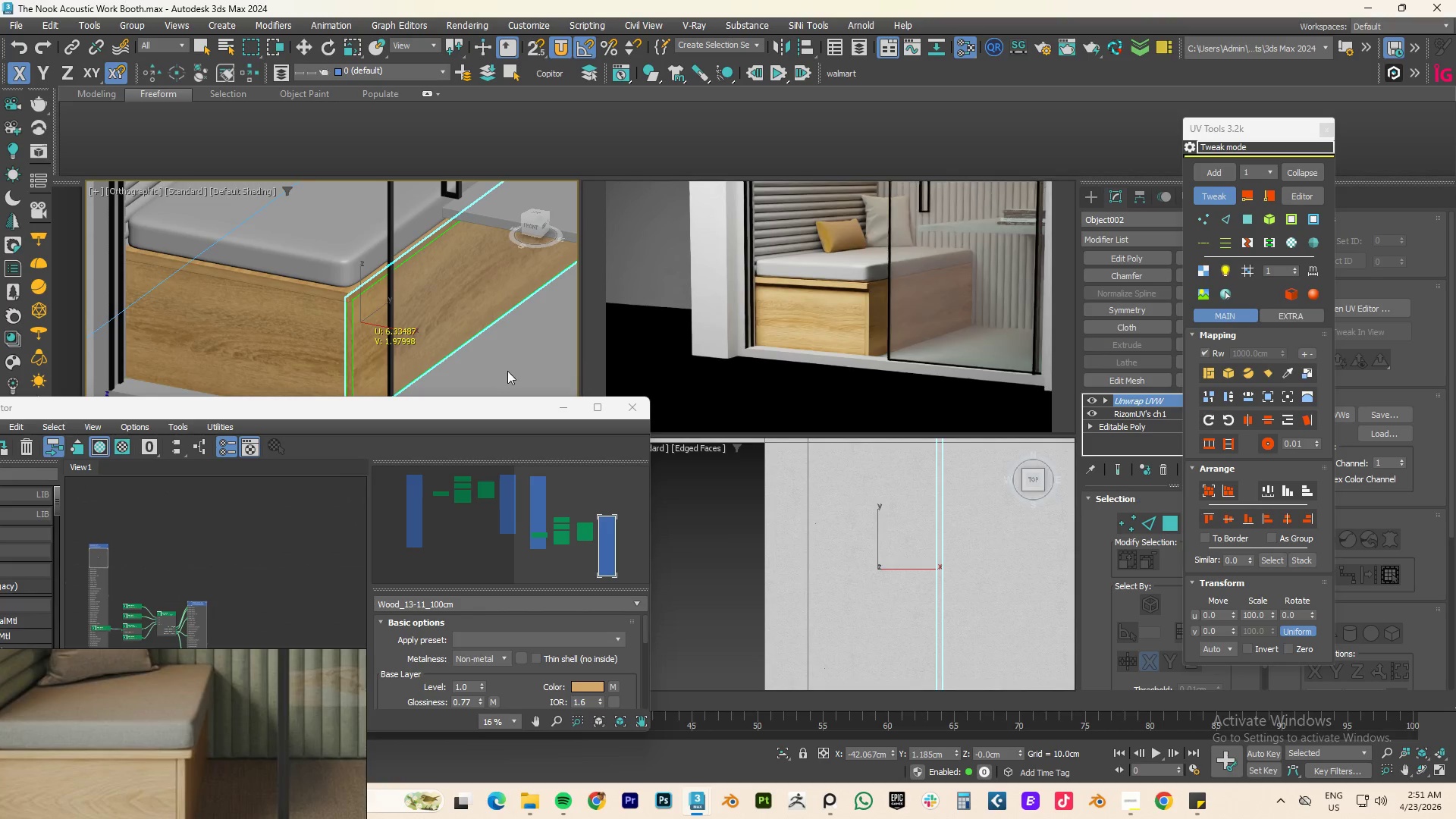 
left_click_drag(start_coordinate=[365, 364], to_coordinate=[374, 358])
 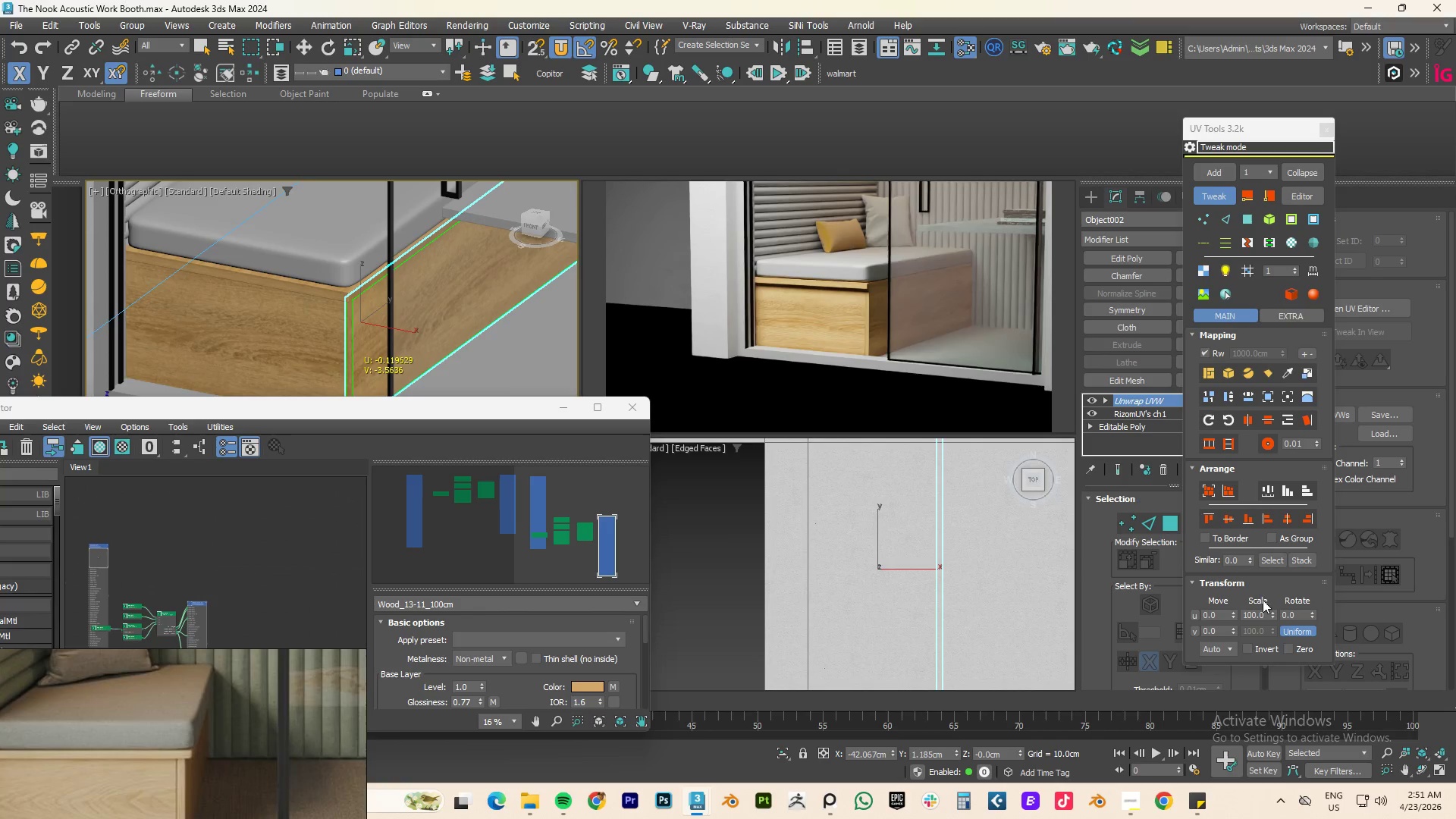 
left_click_drag(start_coordinate=[1270, 614], to_coordinate=[1280, 689])
 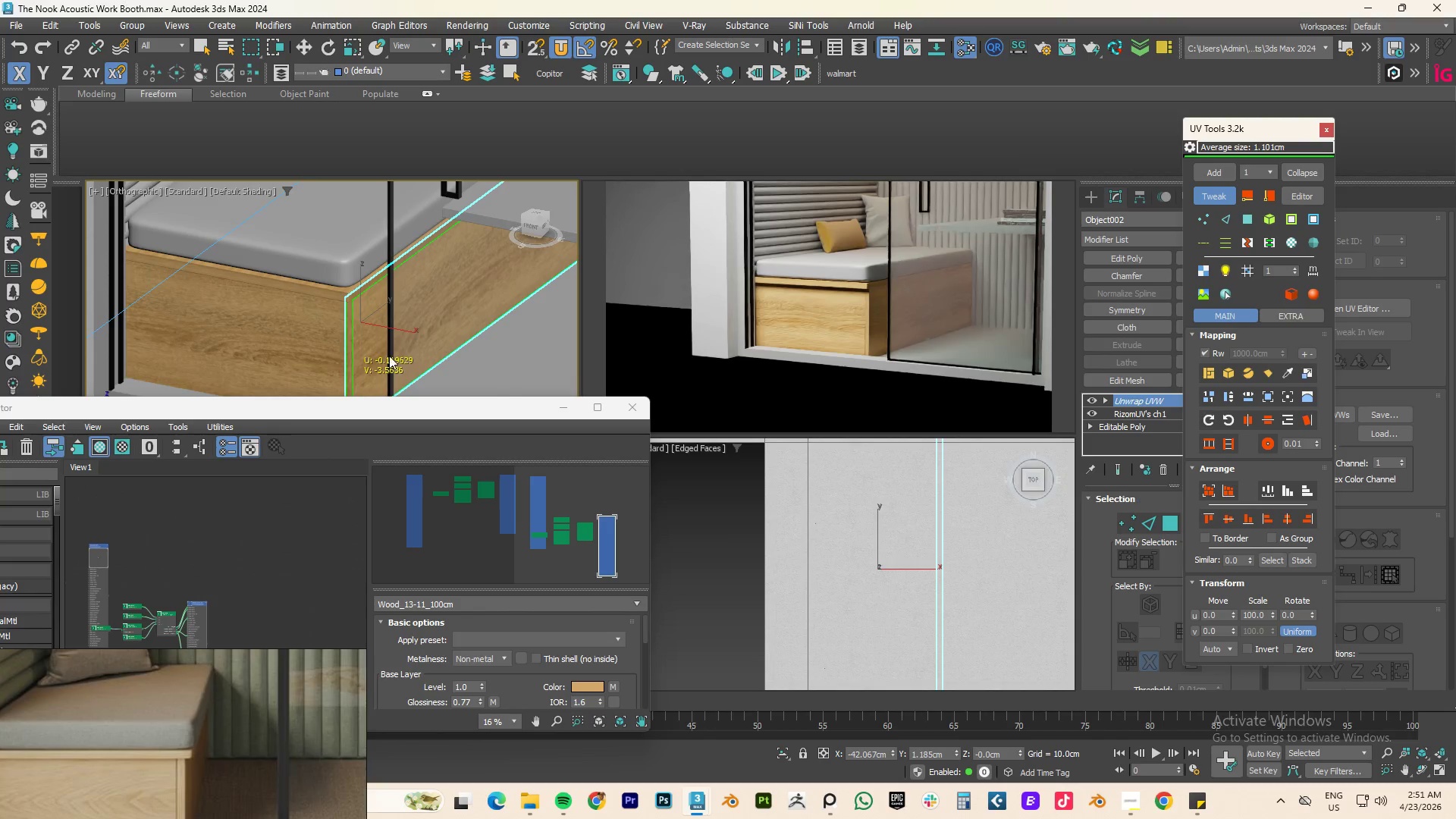 
left_click_drag(start_coordinate=[369, 343], to_coordinate=[372, 337])
 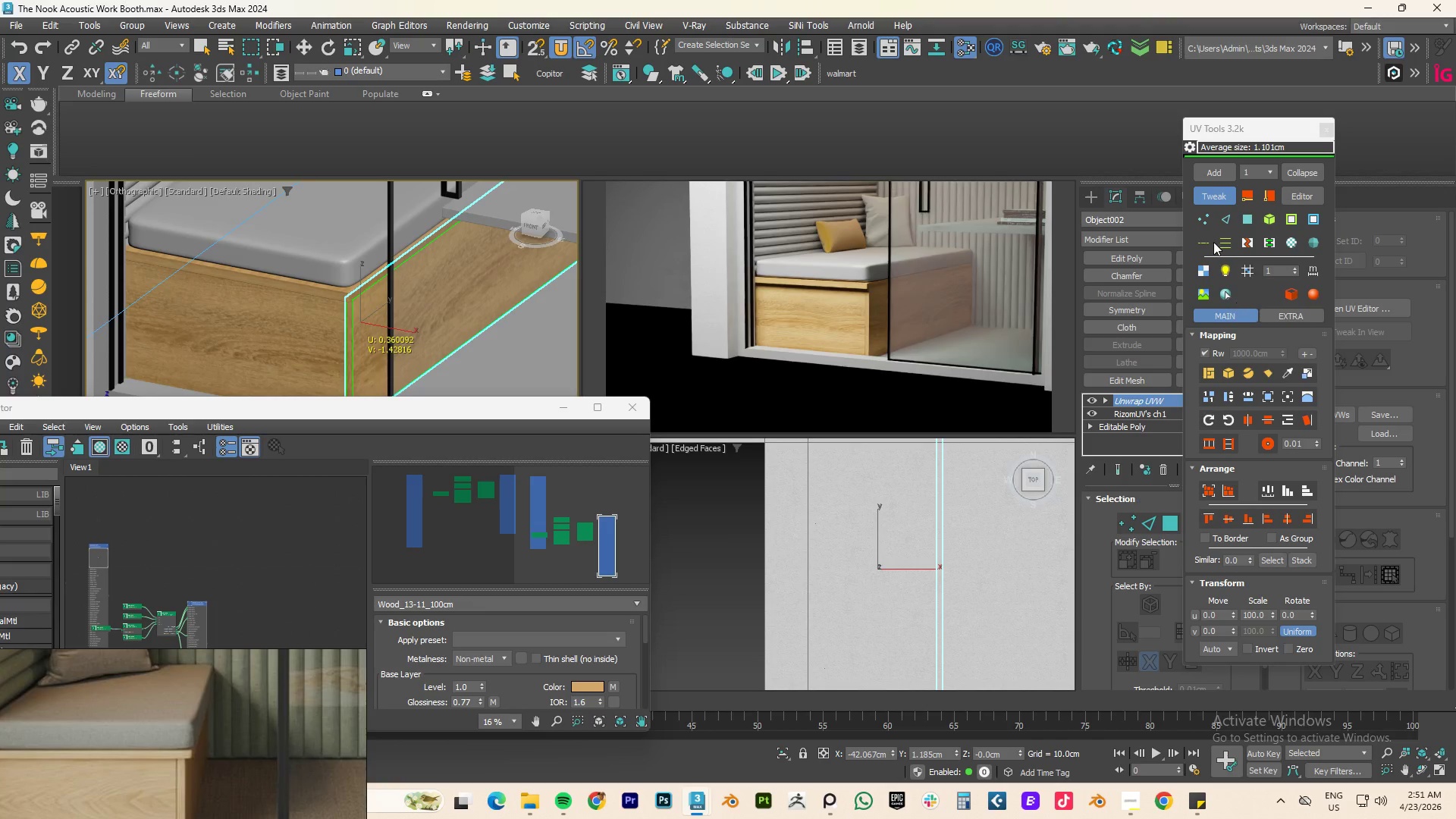 
left_click([1213, 197])
 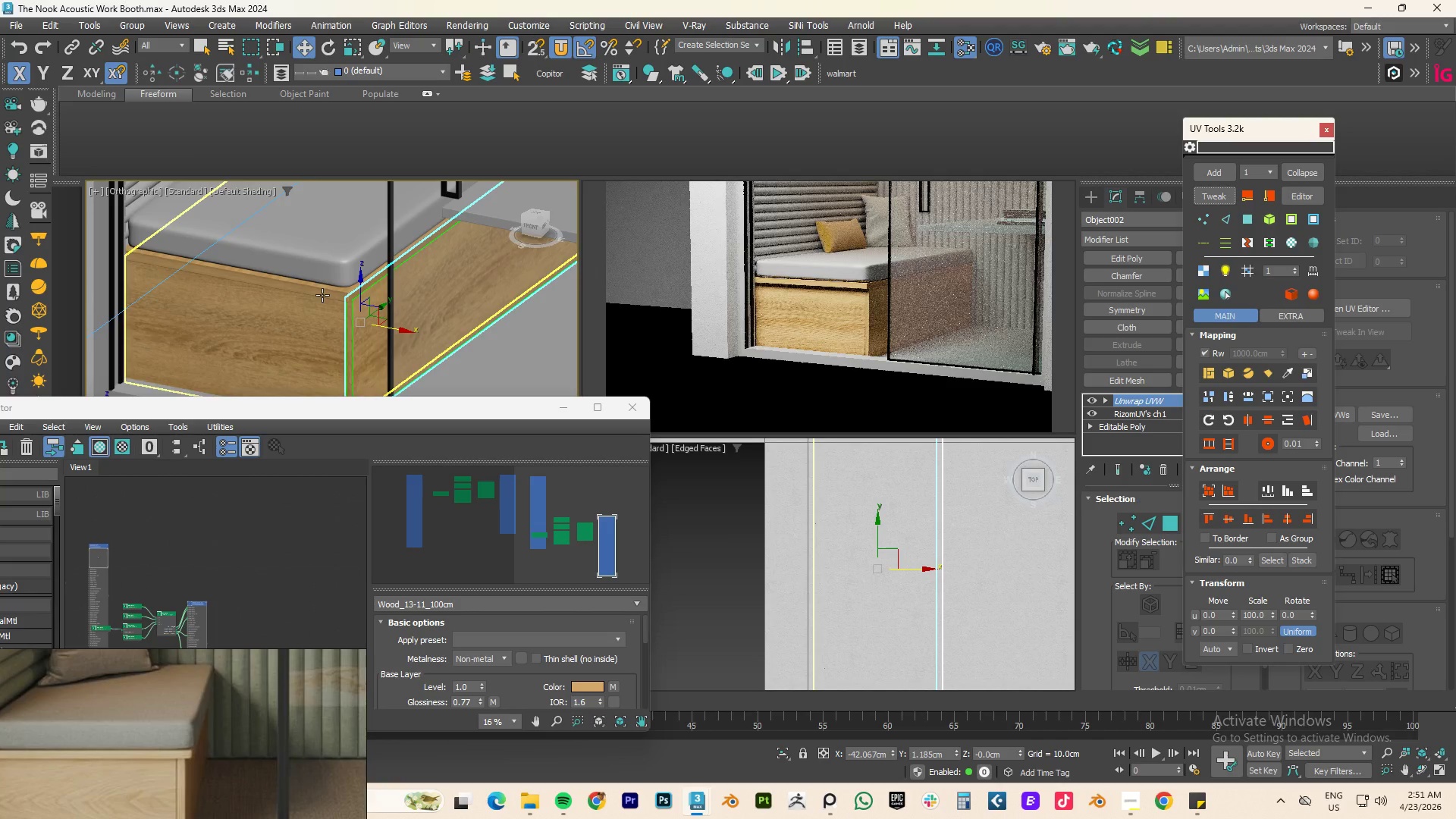 
left_click([316, 289])
 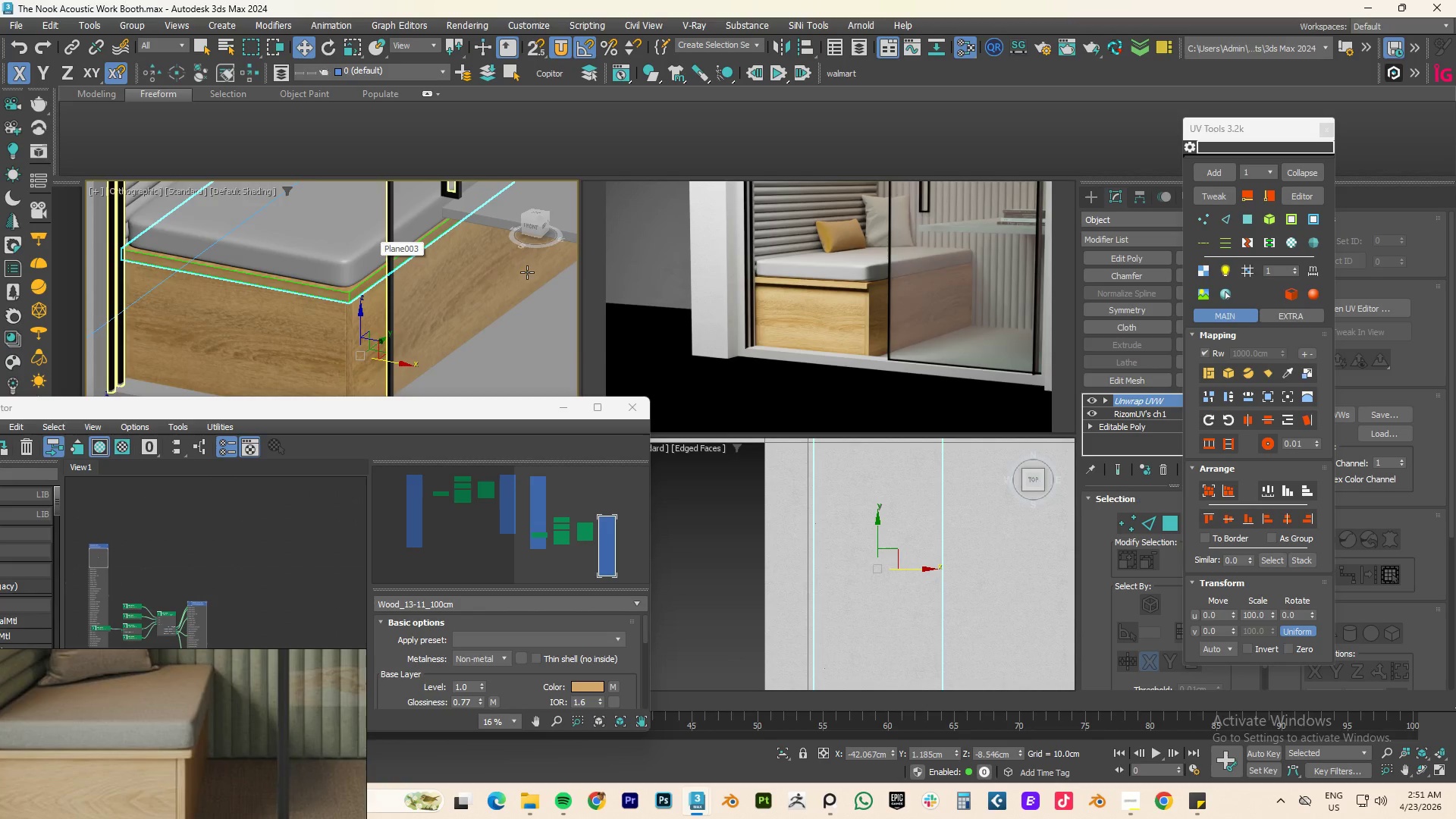 
wait(7.88)
 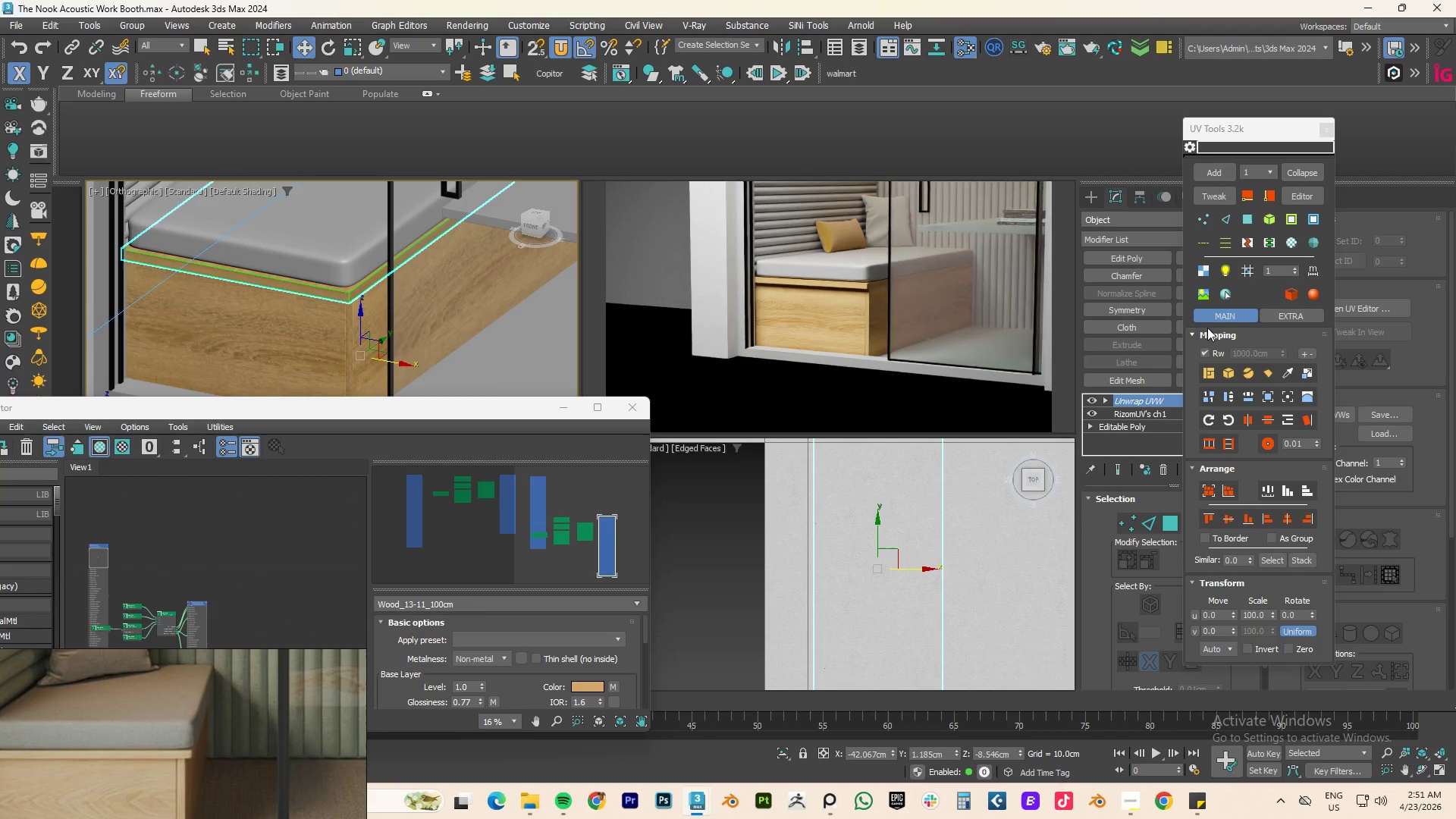 
left_click([1228, 373])
 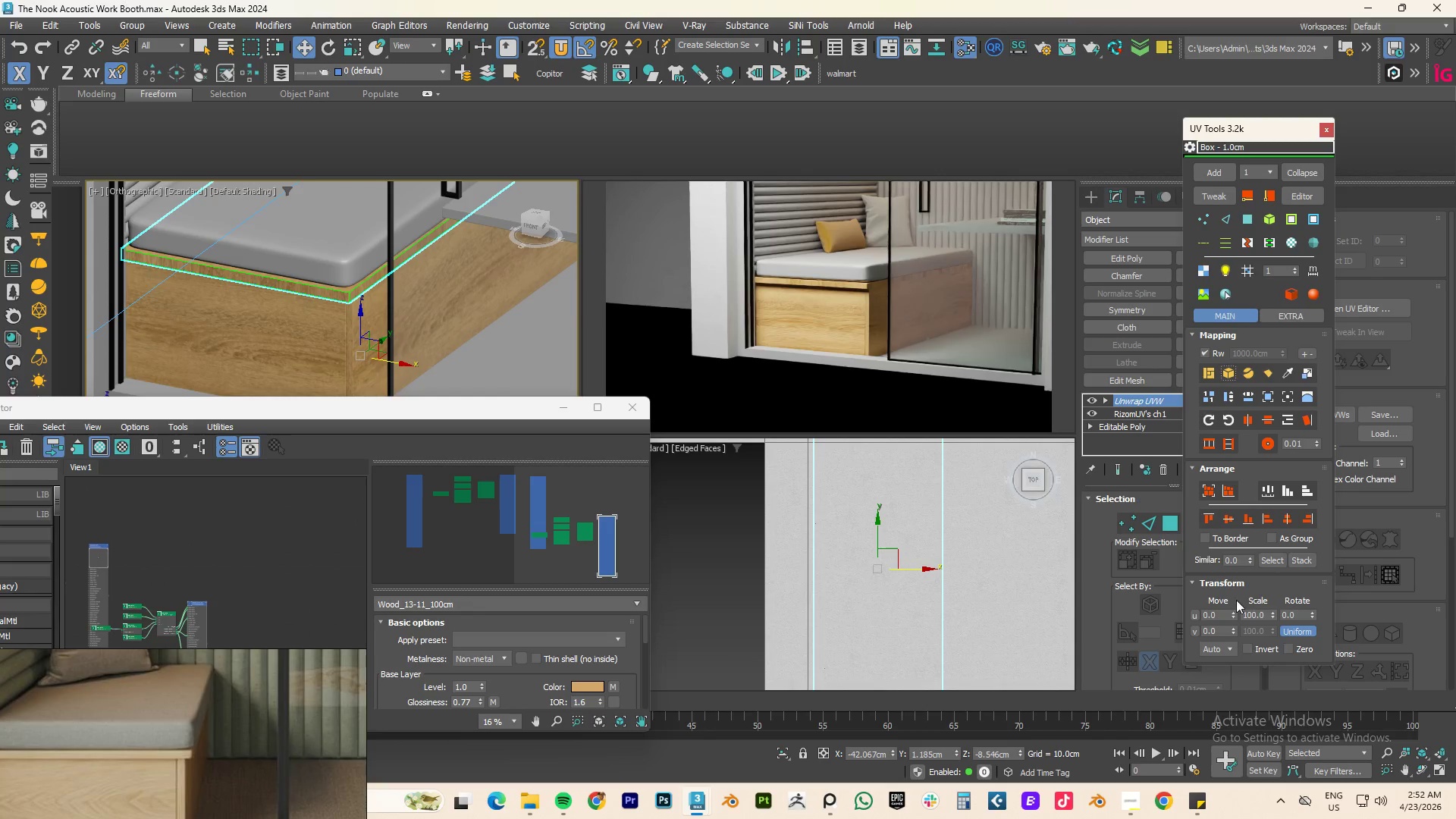 
double_click([1291, 615])
 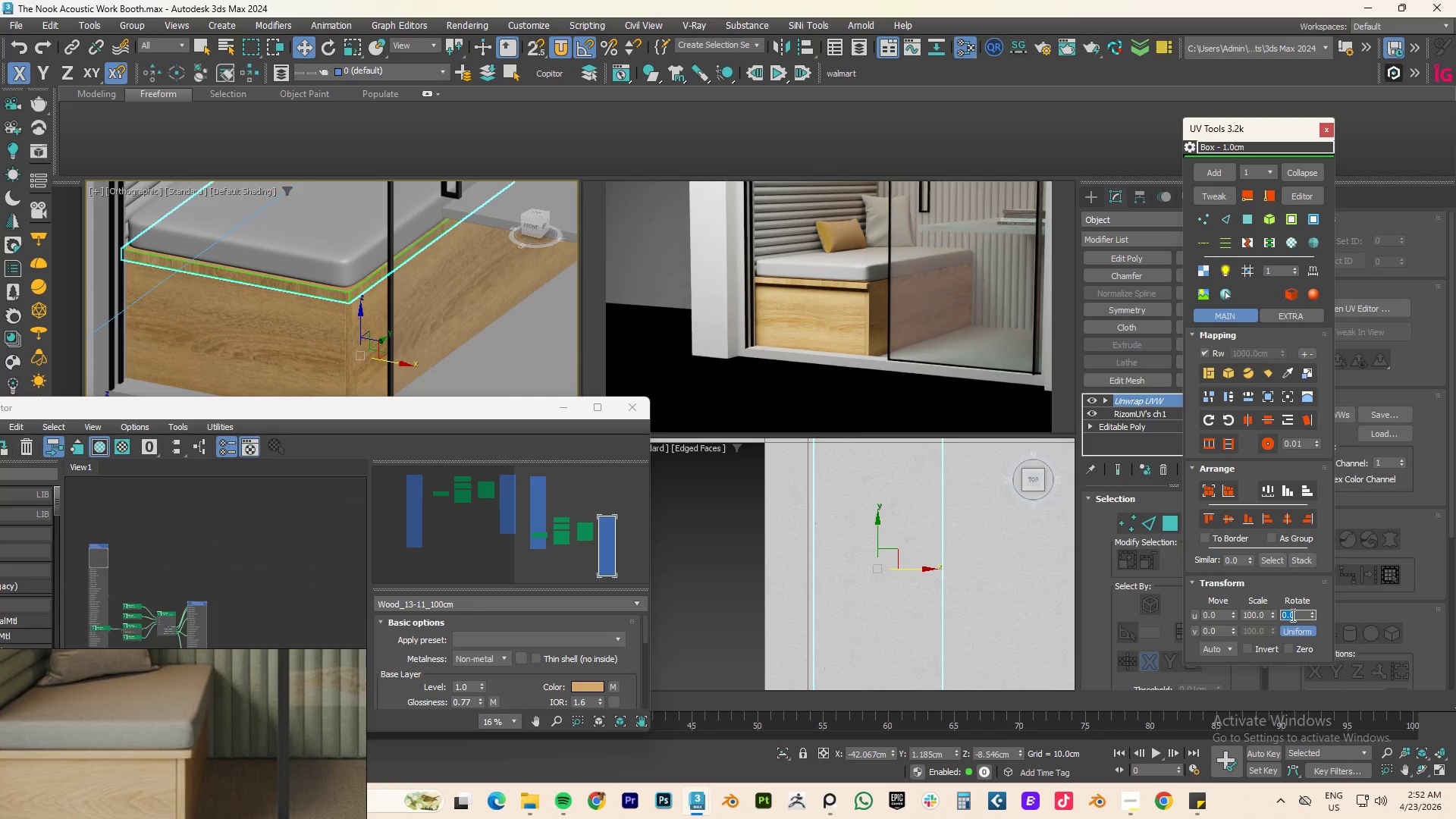 
key(Numpad9)
 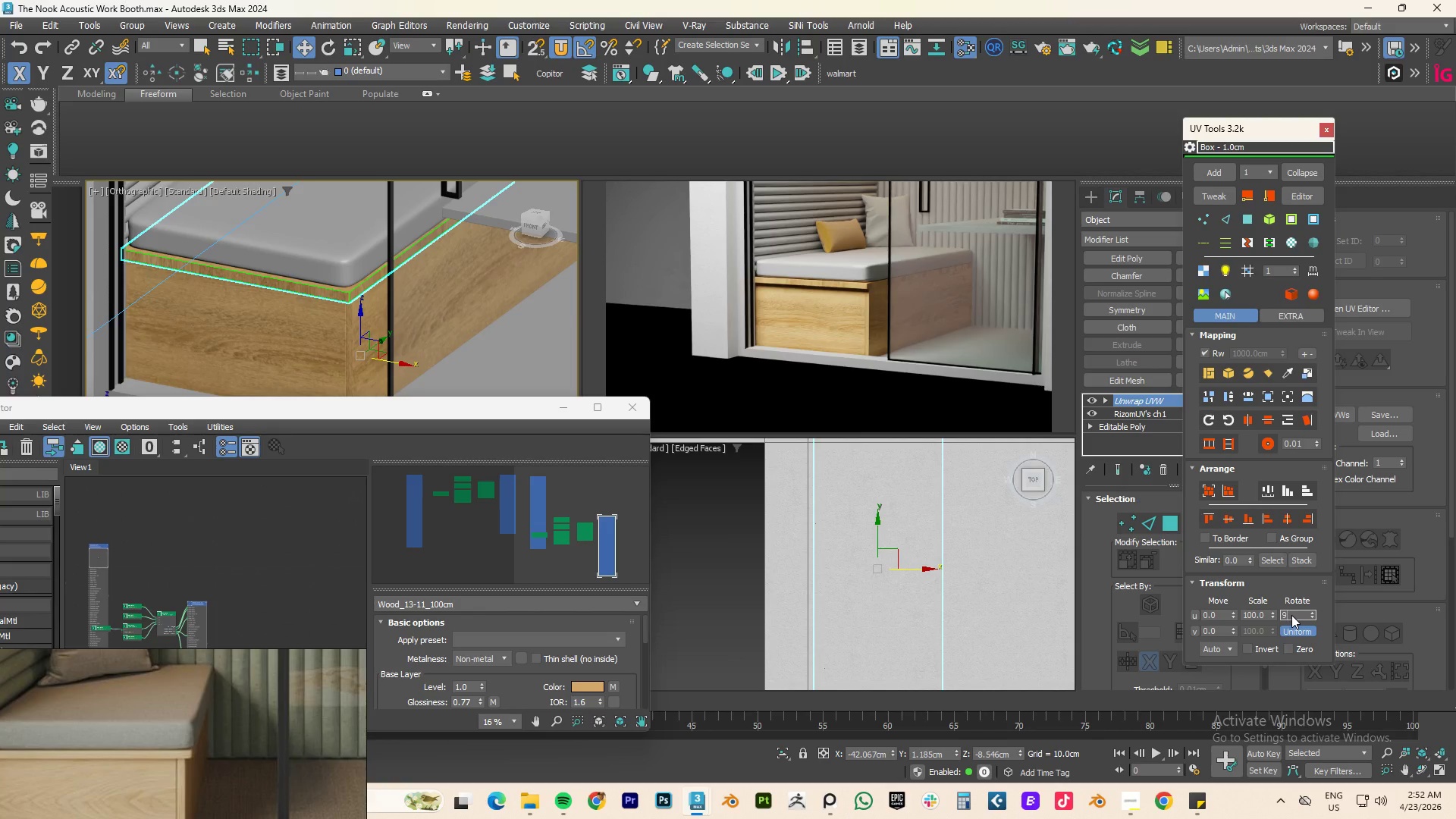 
key(Numpad0)
 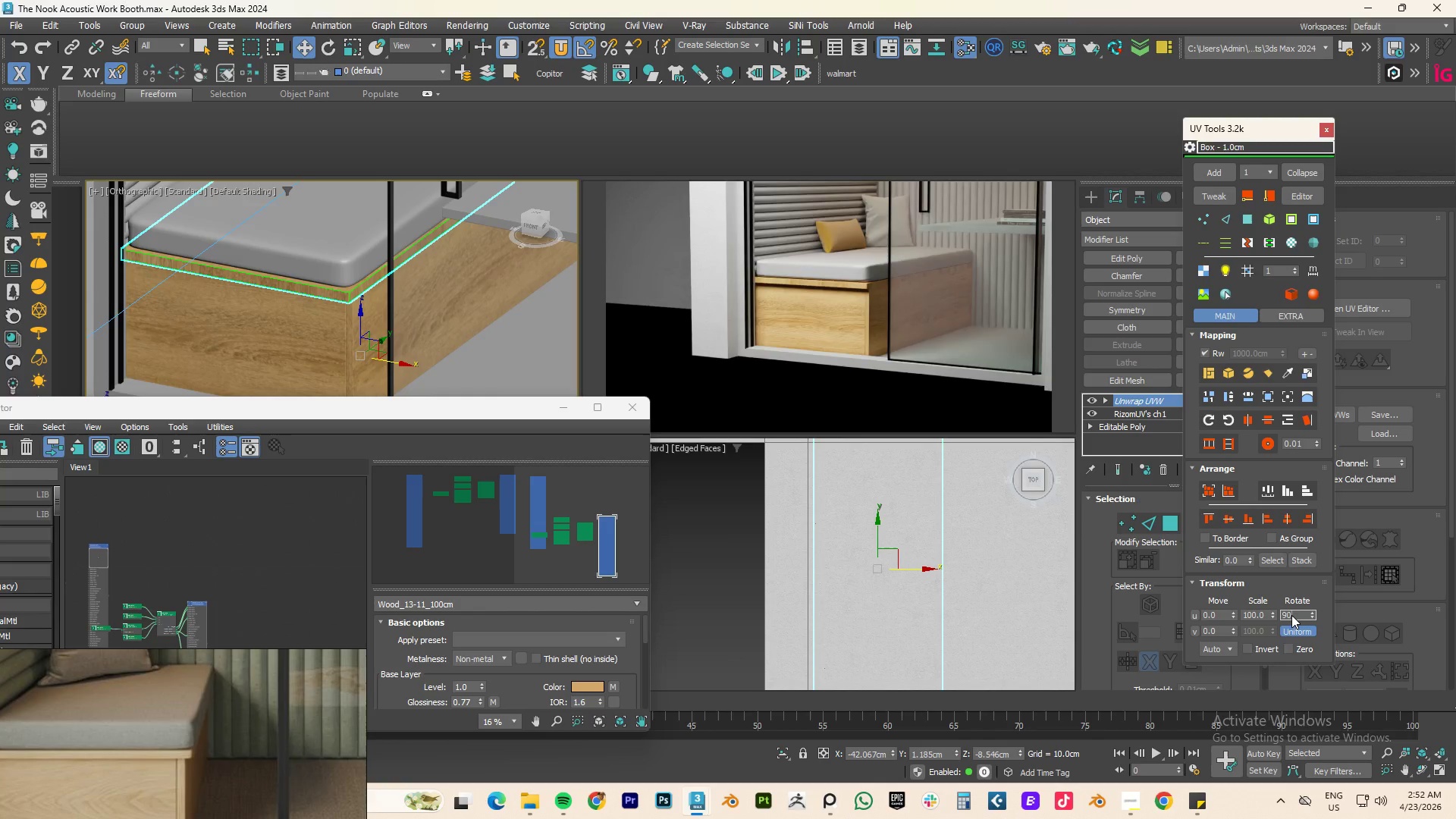 
key(NumpadEnter)
 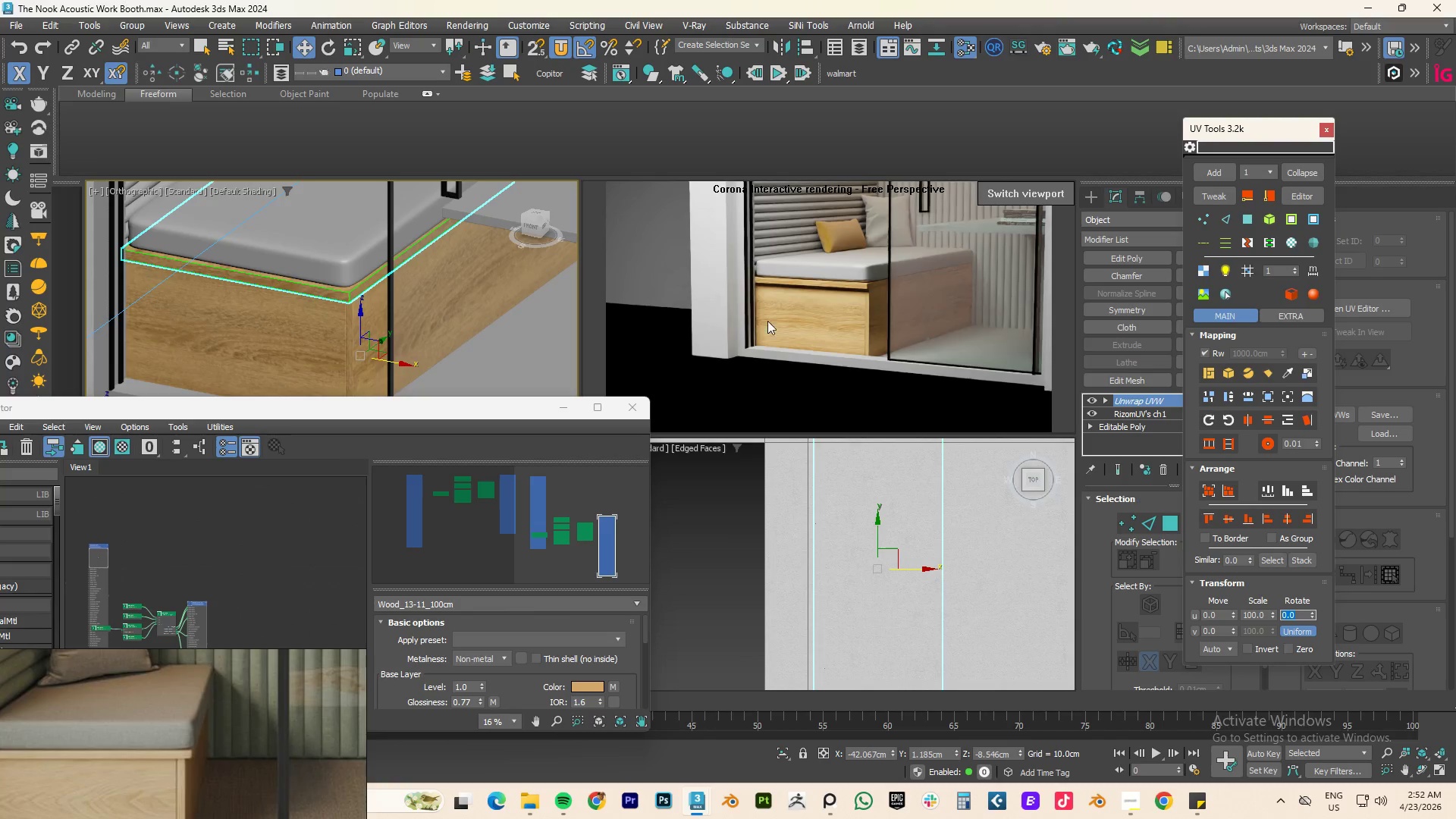 
scroll: coordinate [404, 309], scroll_direction: up, amount: 1.0
 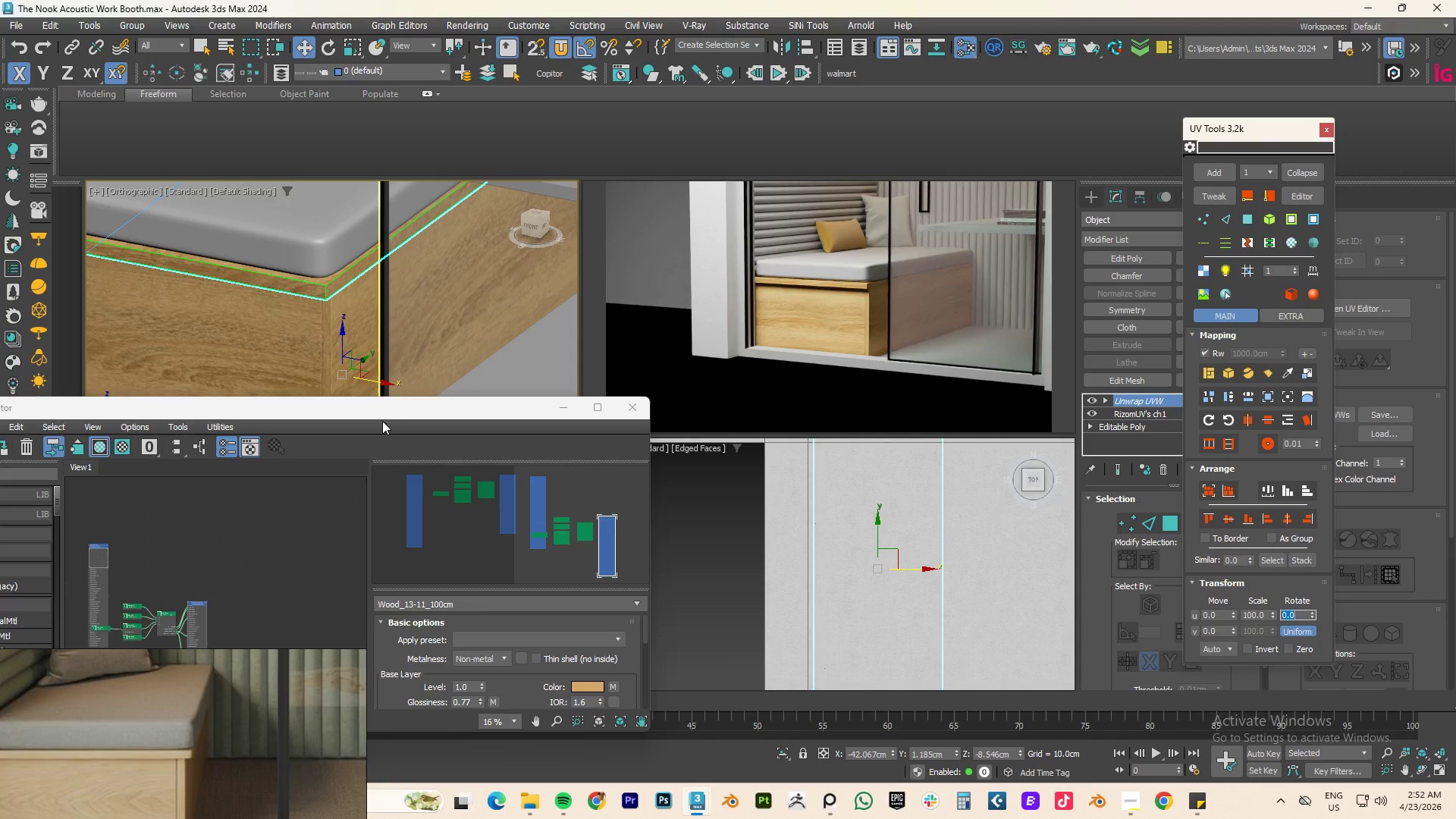 
left_click_drag(start_coordinate=[382, 417], to_coordinate=[392, 668])
 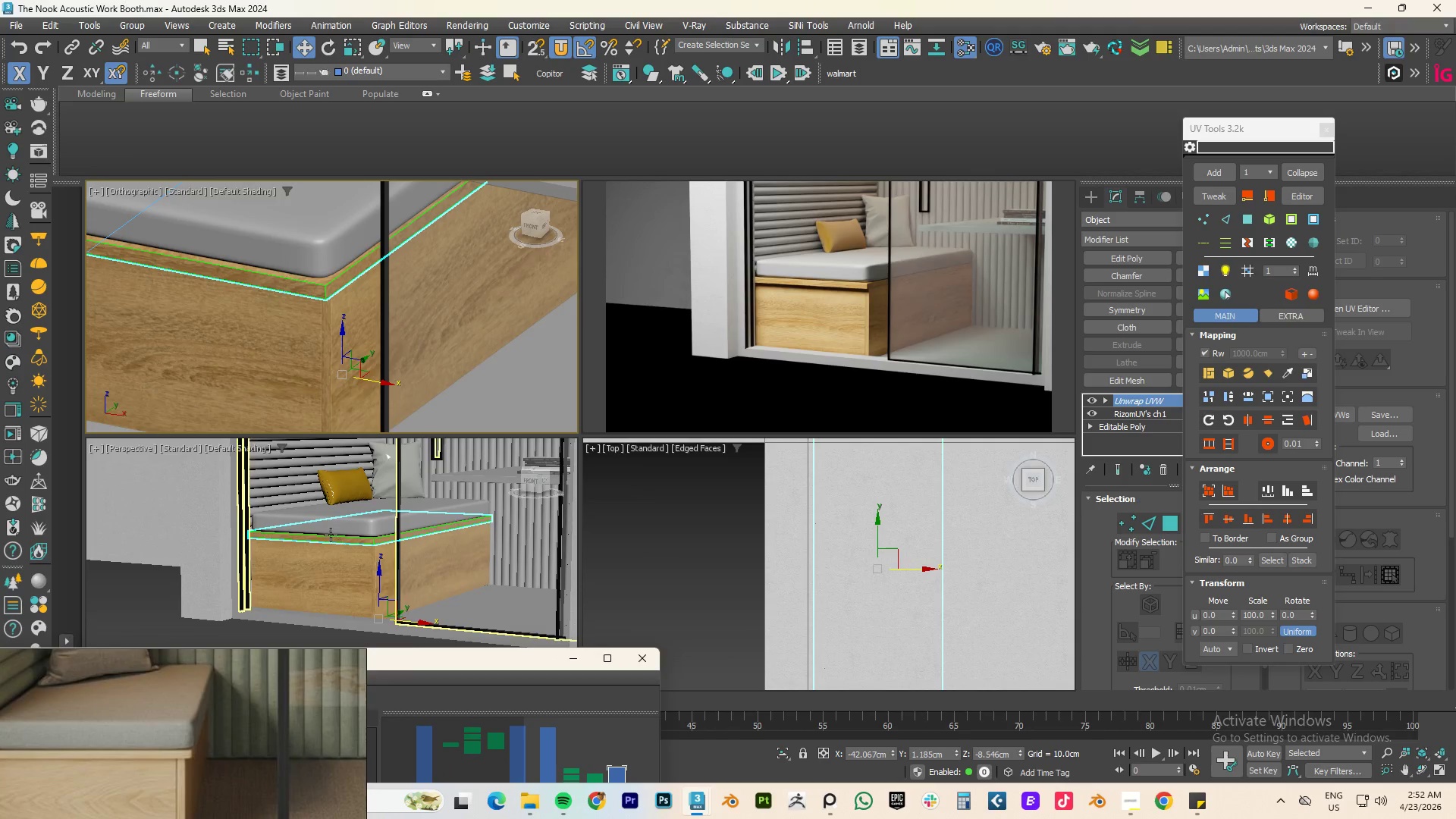 
scroll: coordinate [337, 544], scroll_direction: up, amount: 3.0
 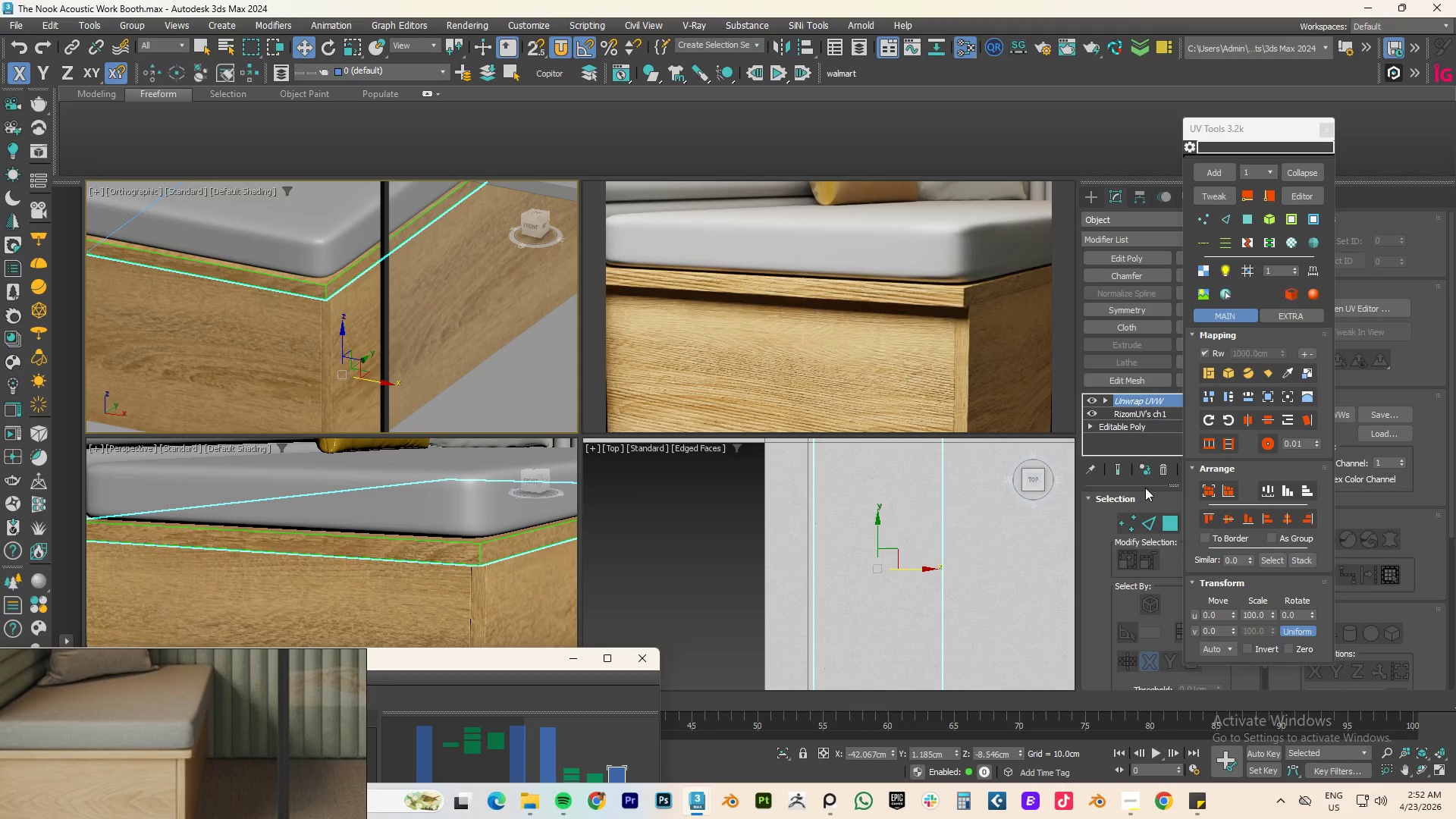 
scroll: coordinate [457, 560], scroll_direction: down, amount: 3.0
 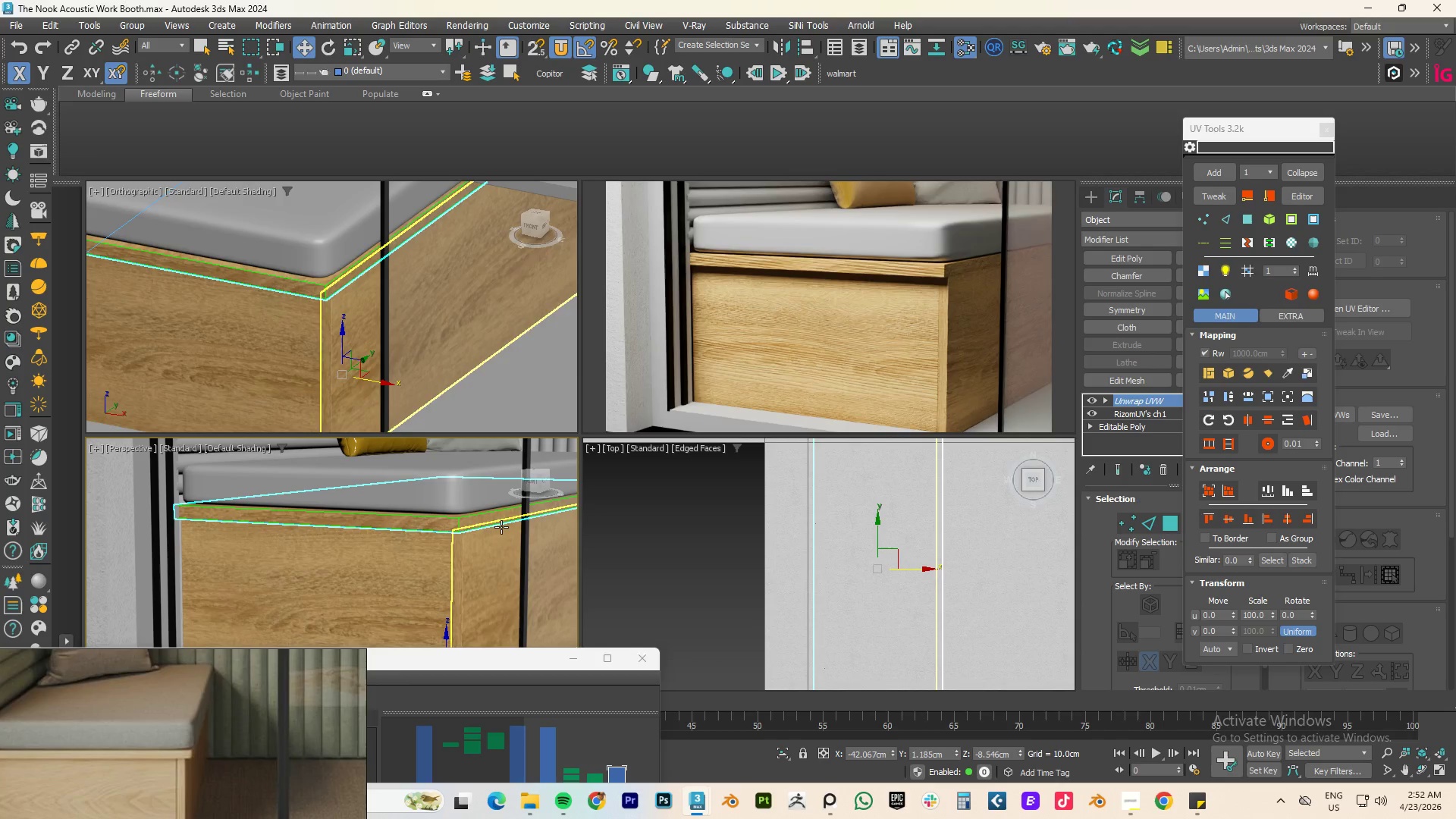 
wait(7.13)
 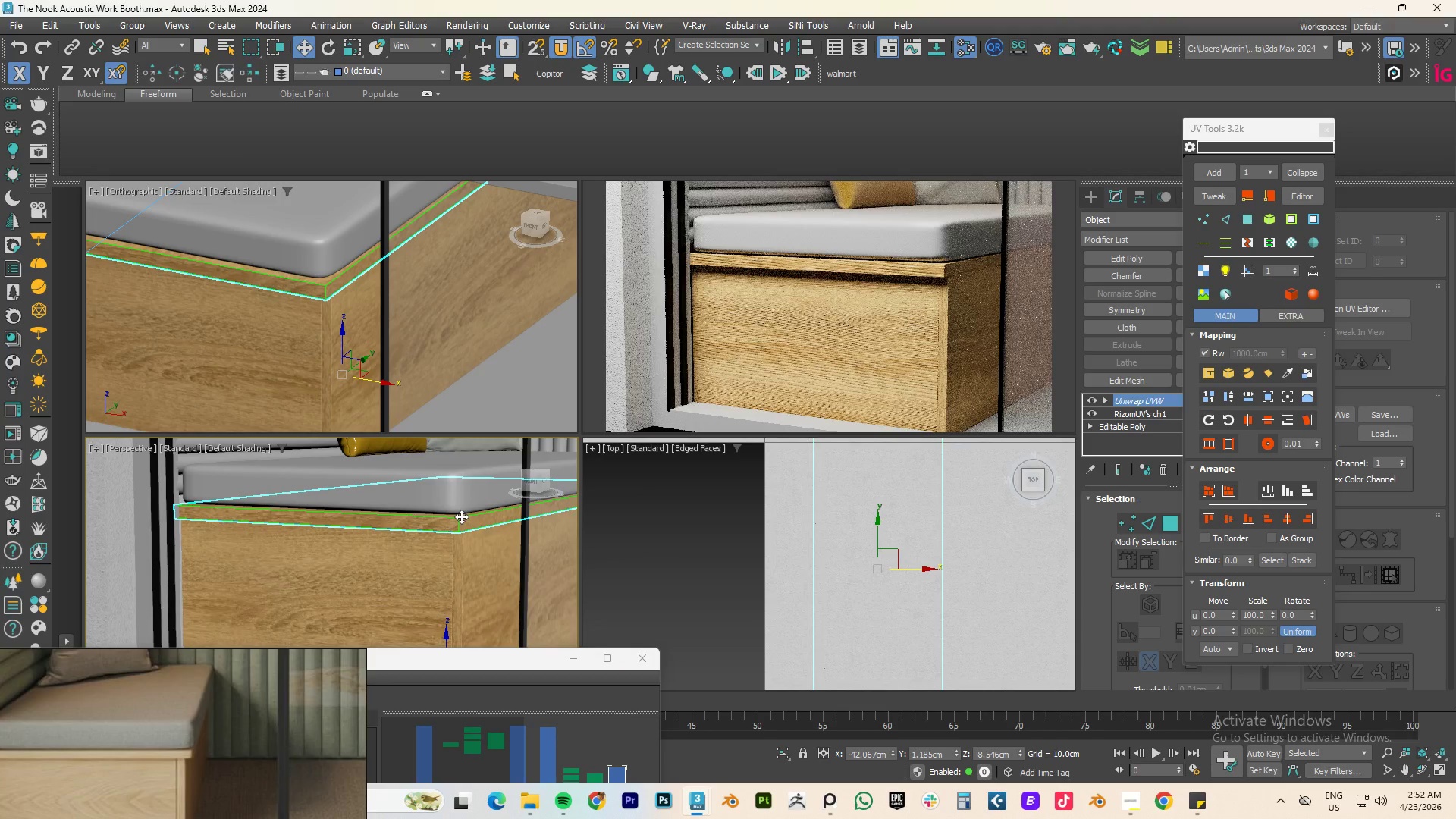 
left_click_drag(start_coordinate=[1273, 613], to_coordinate=[1428, 635])
 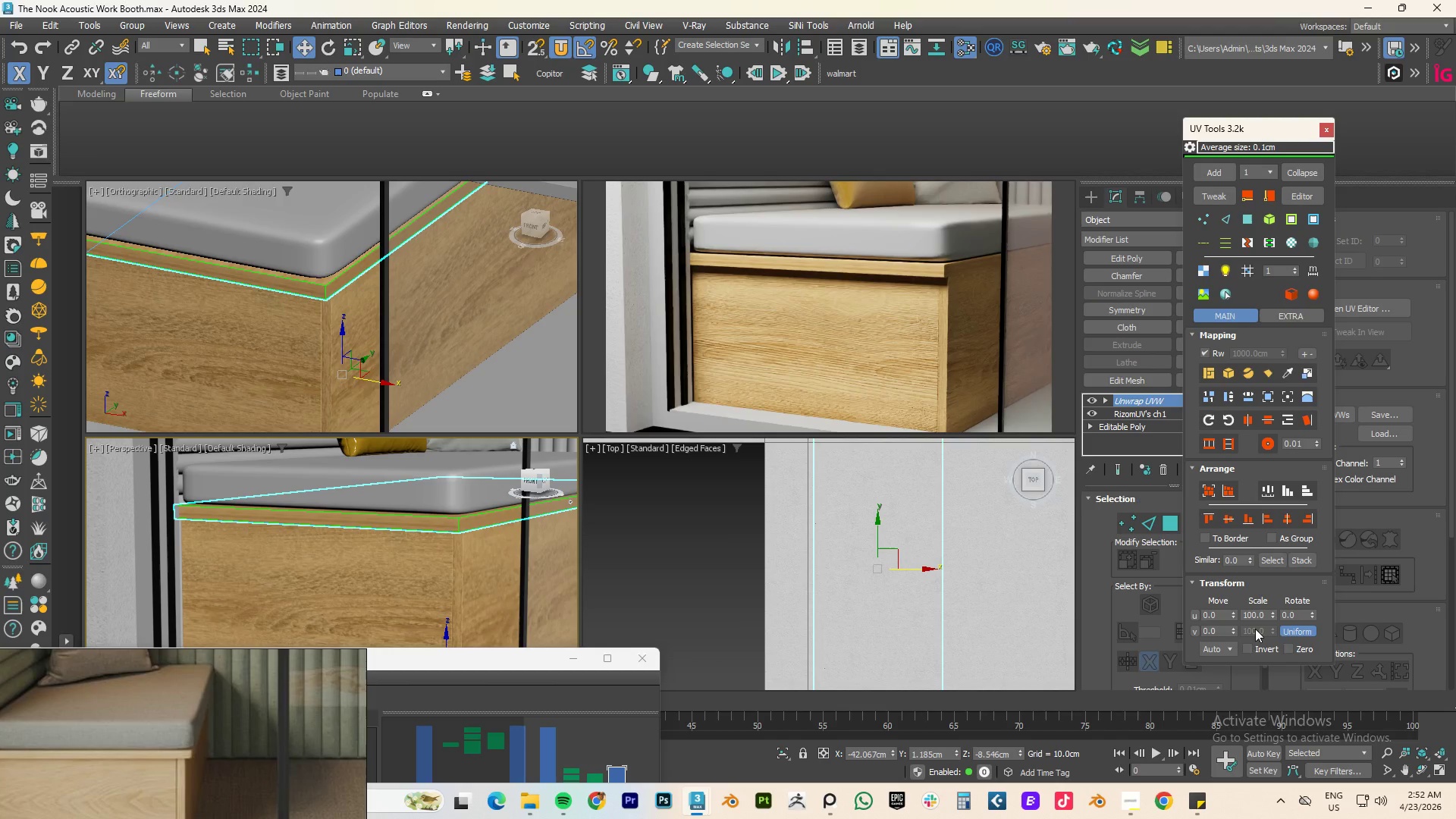 
left_click_drag(start_coordinate=[1271, 614], to_coordinate=[1300, 139])
 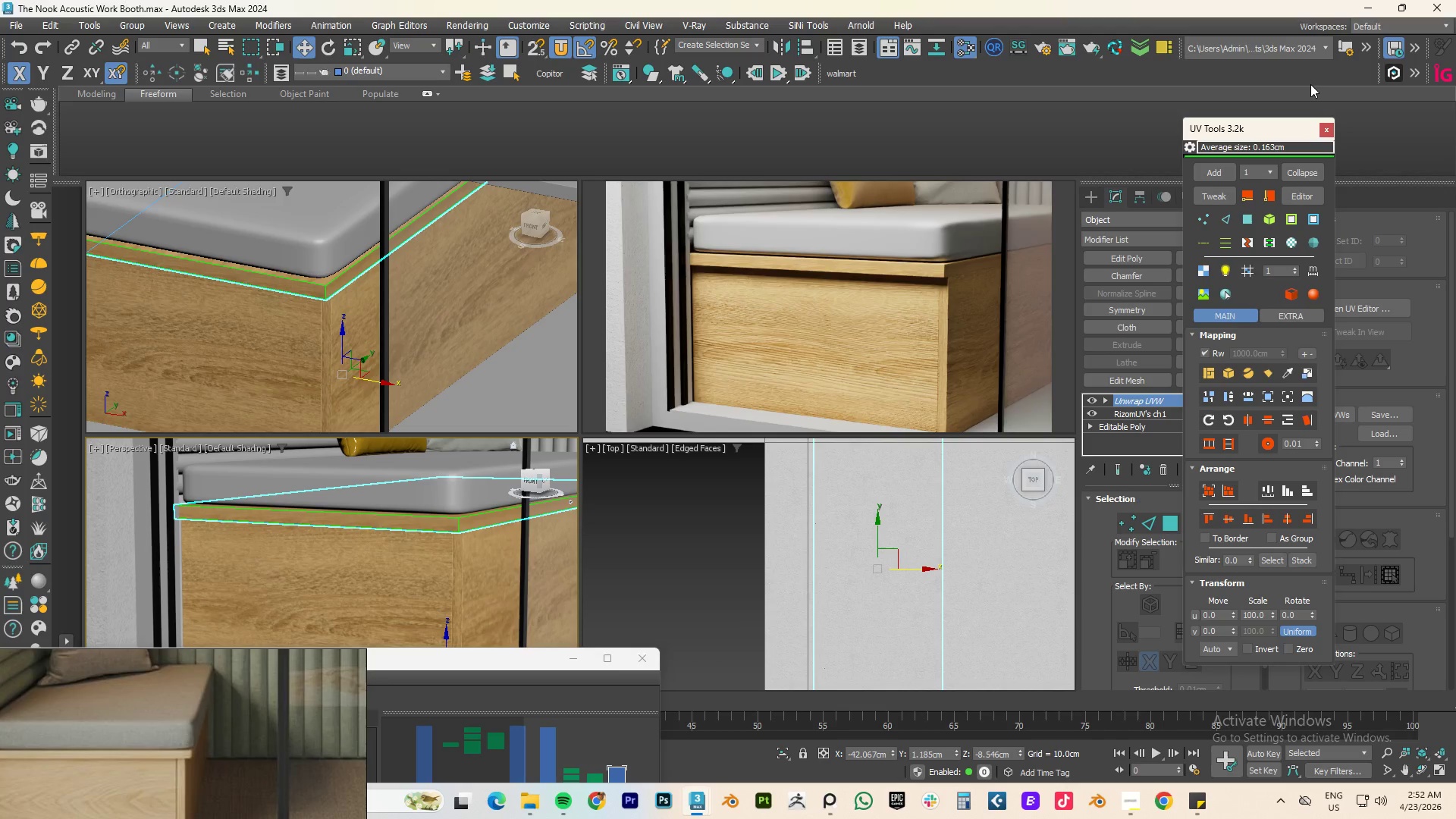 
wait(8.53)
 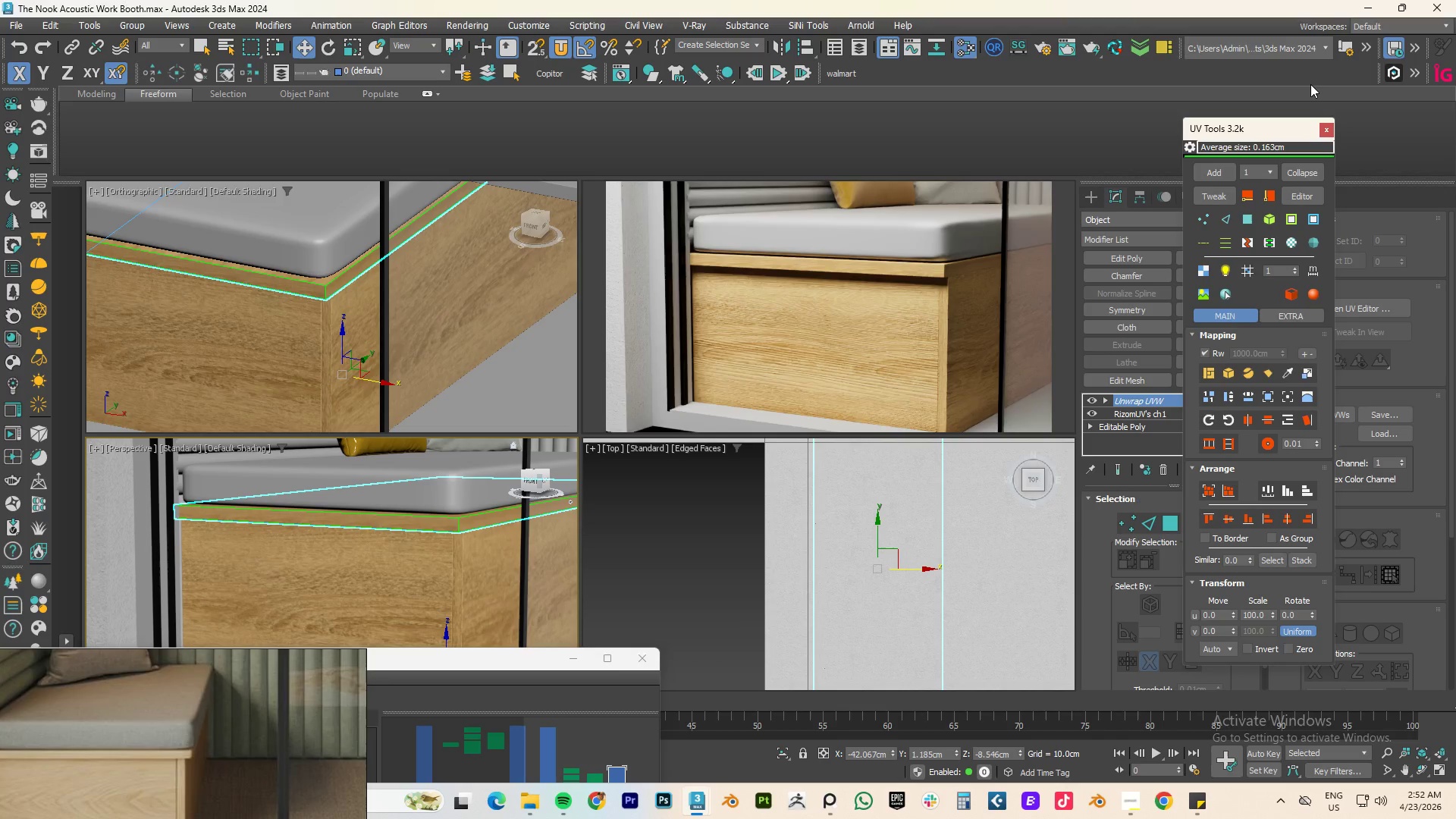 
left_click([1214, 195])
 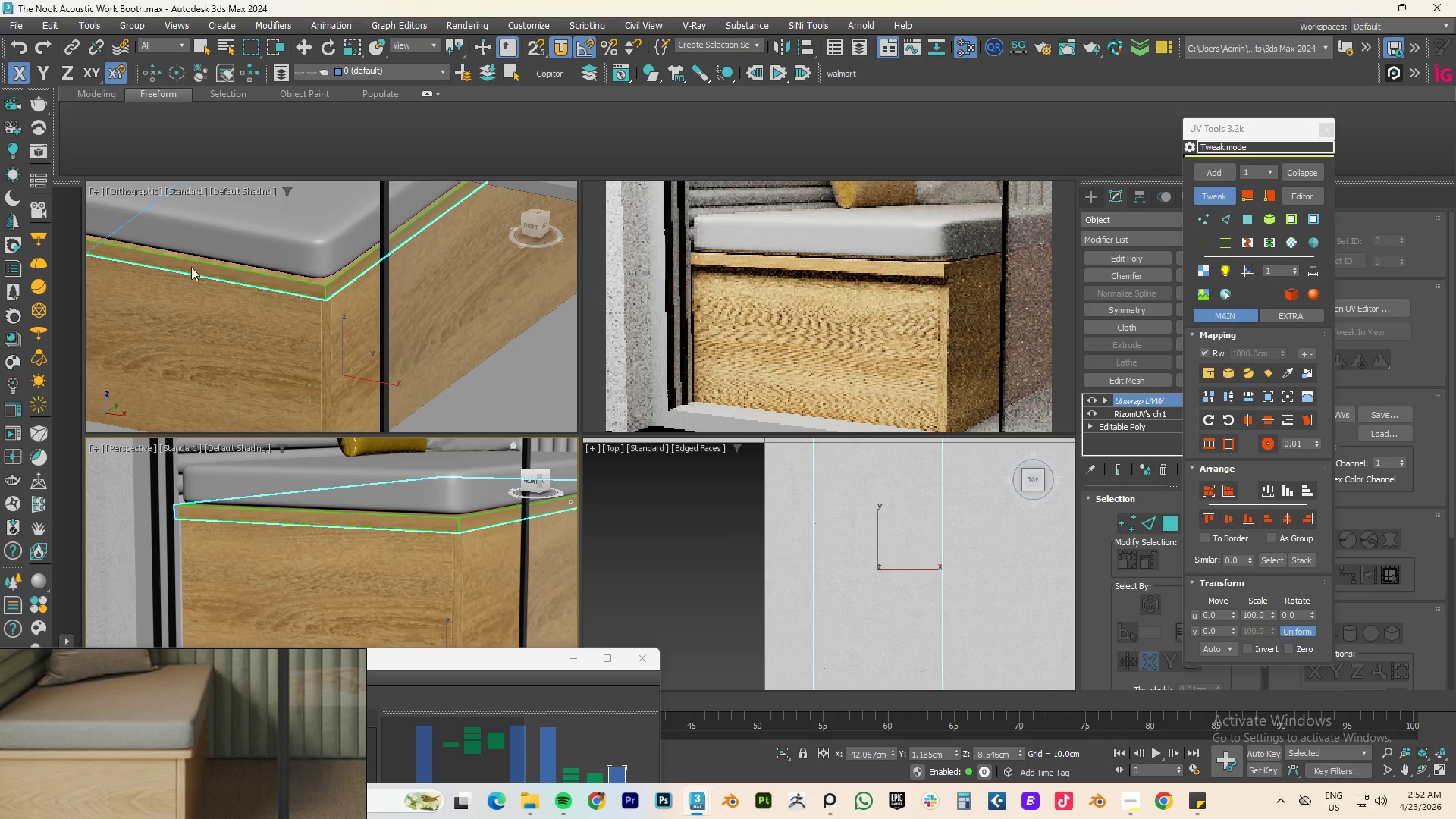 
left_click_drag(start_coordinate=[193, 266], to_coordinate=[232, 256])
 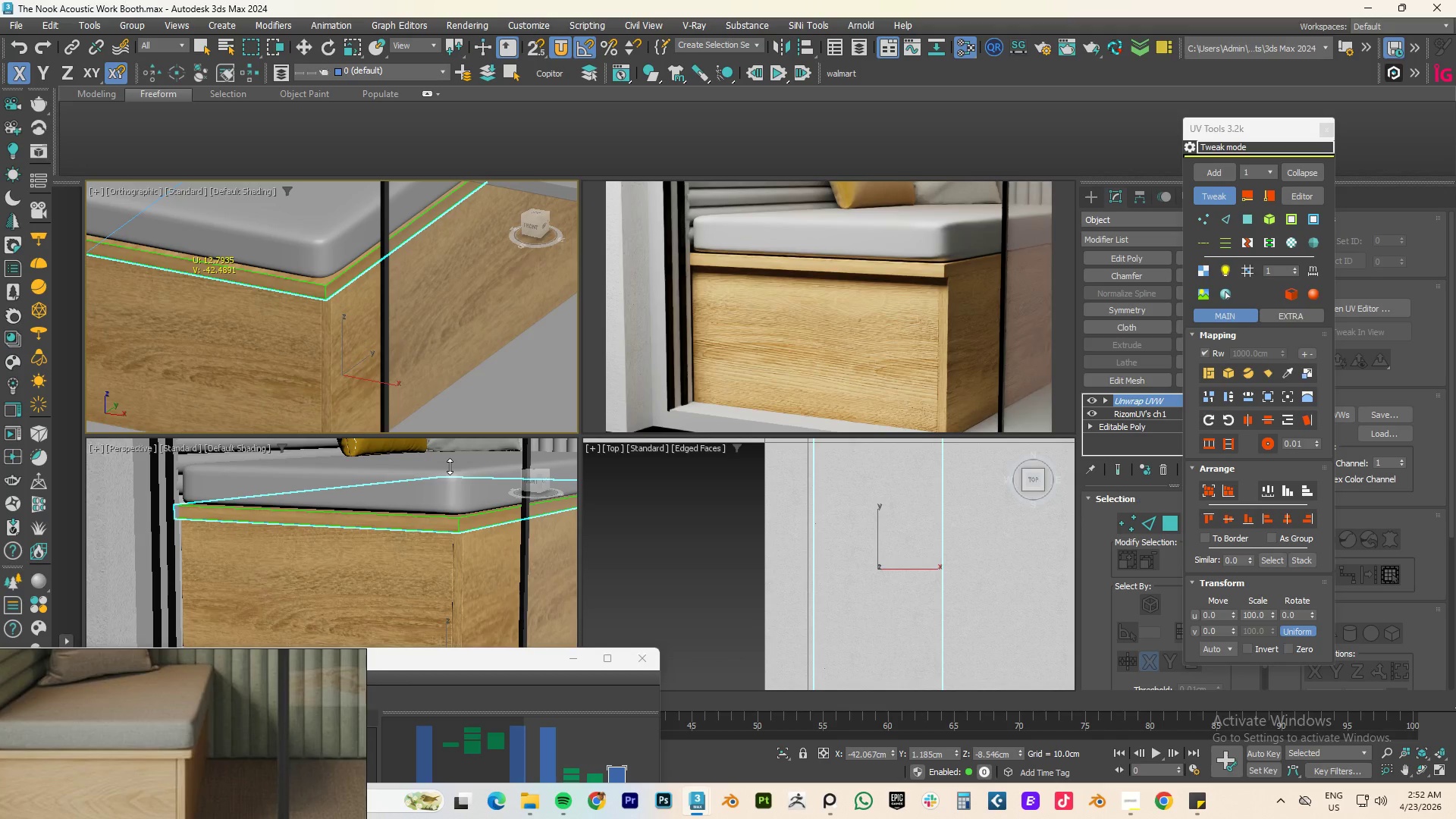 
scroll: coordinate [364, 509], scroll_direction: up, amount: 3.0
 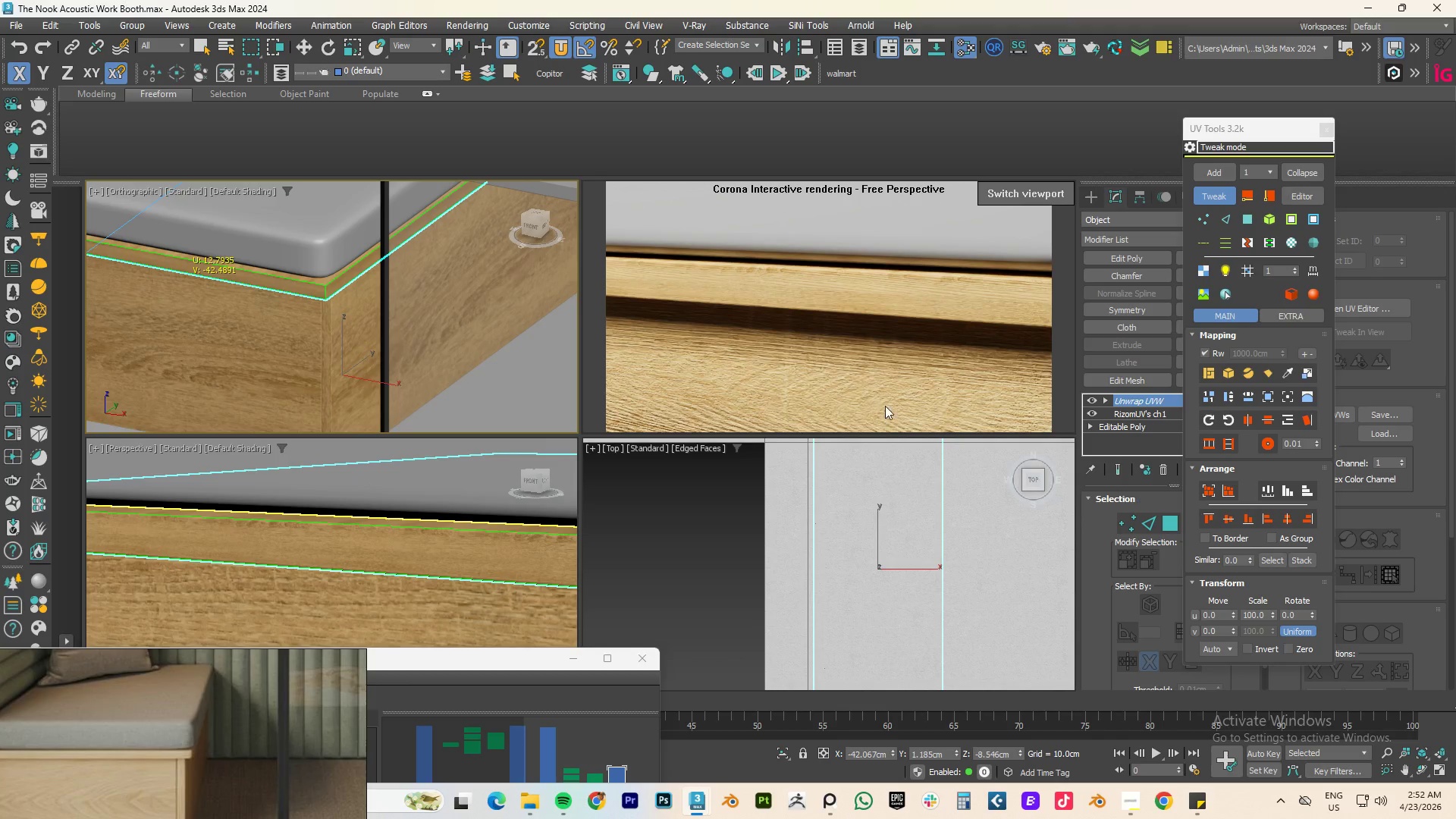 
scroll: coordinate [362, 591], scroll_direction: down, amount: 5.0
 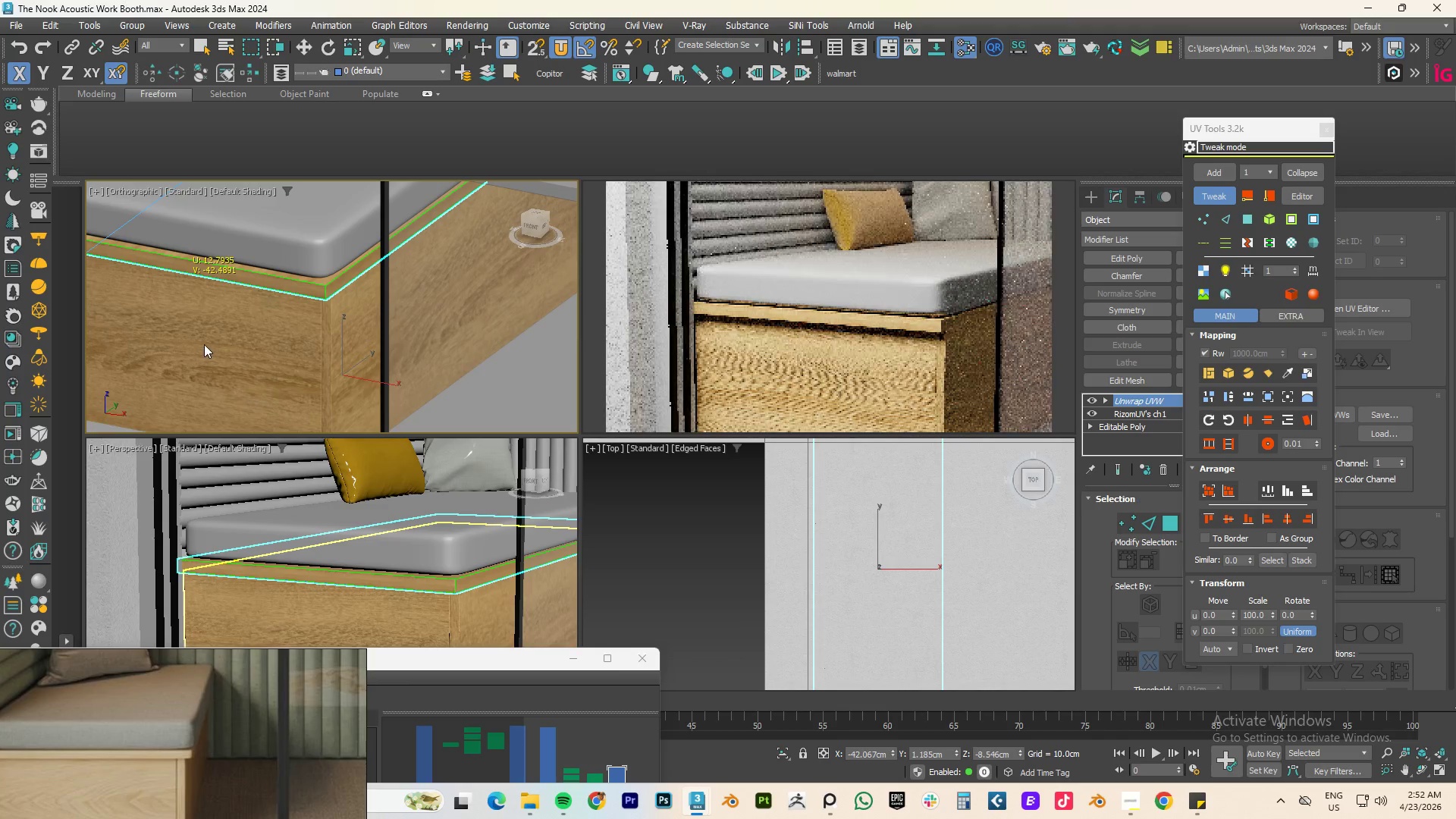 
left_click([204, 344])
 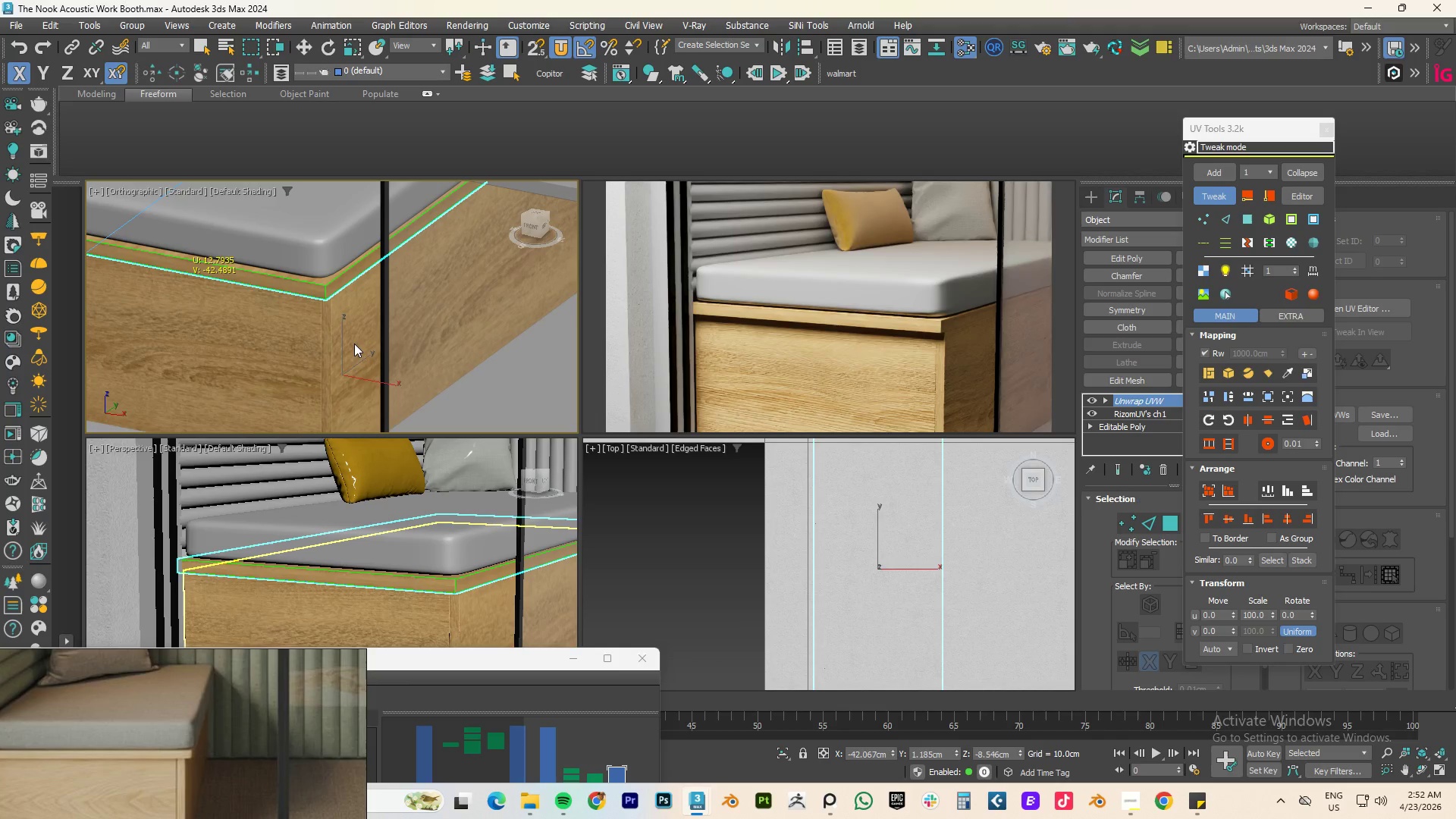 
scroll: coordinate [327, 334], scroll_direction: down, amount: 3.0
 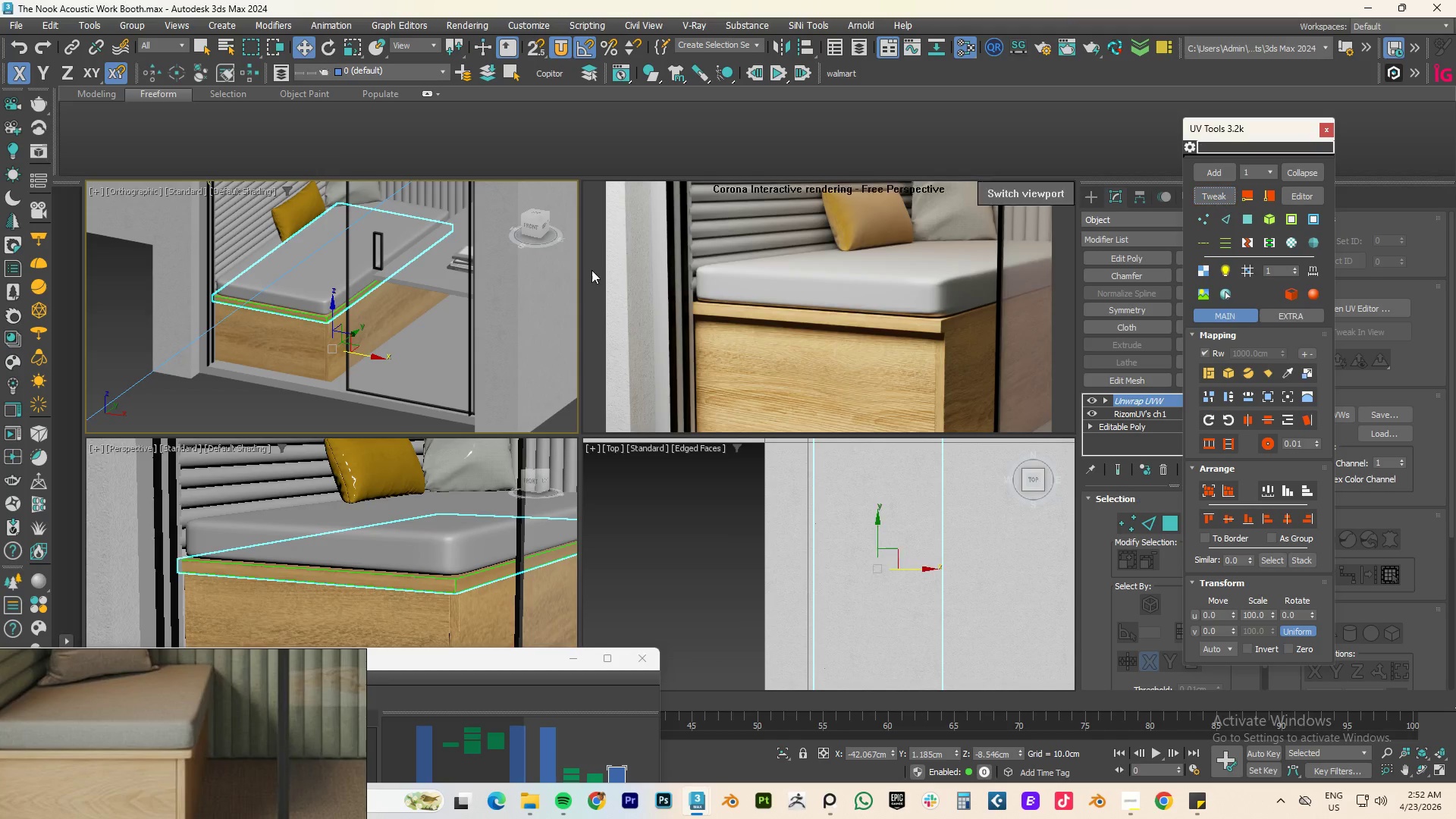 
left_click([283, 345])
 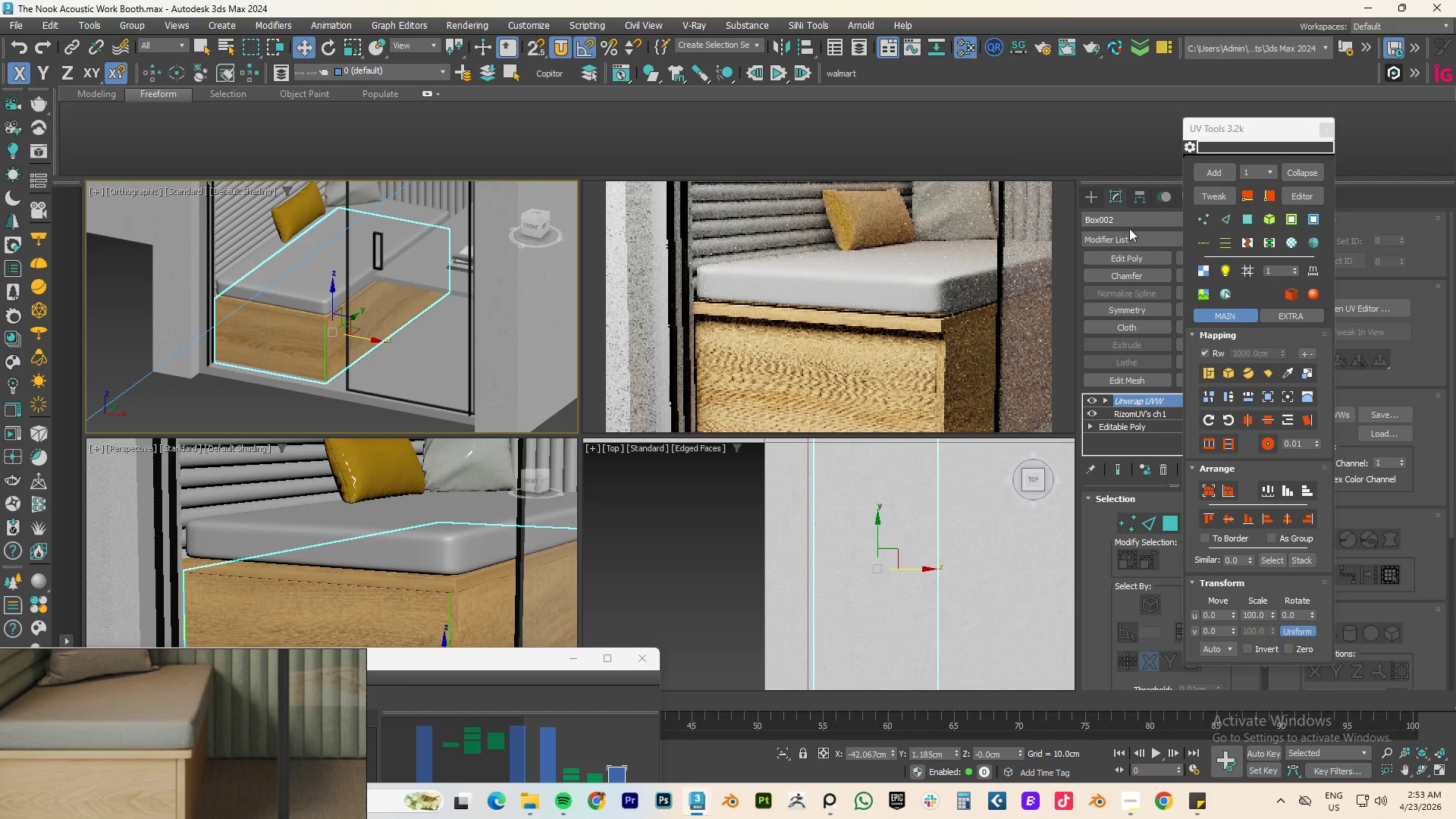 
mouse_move([1211, 199])
 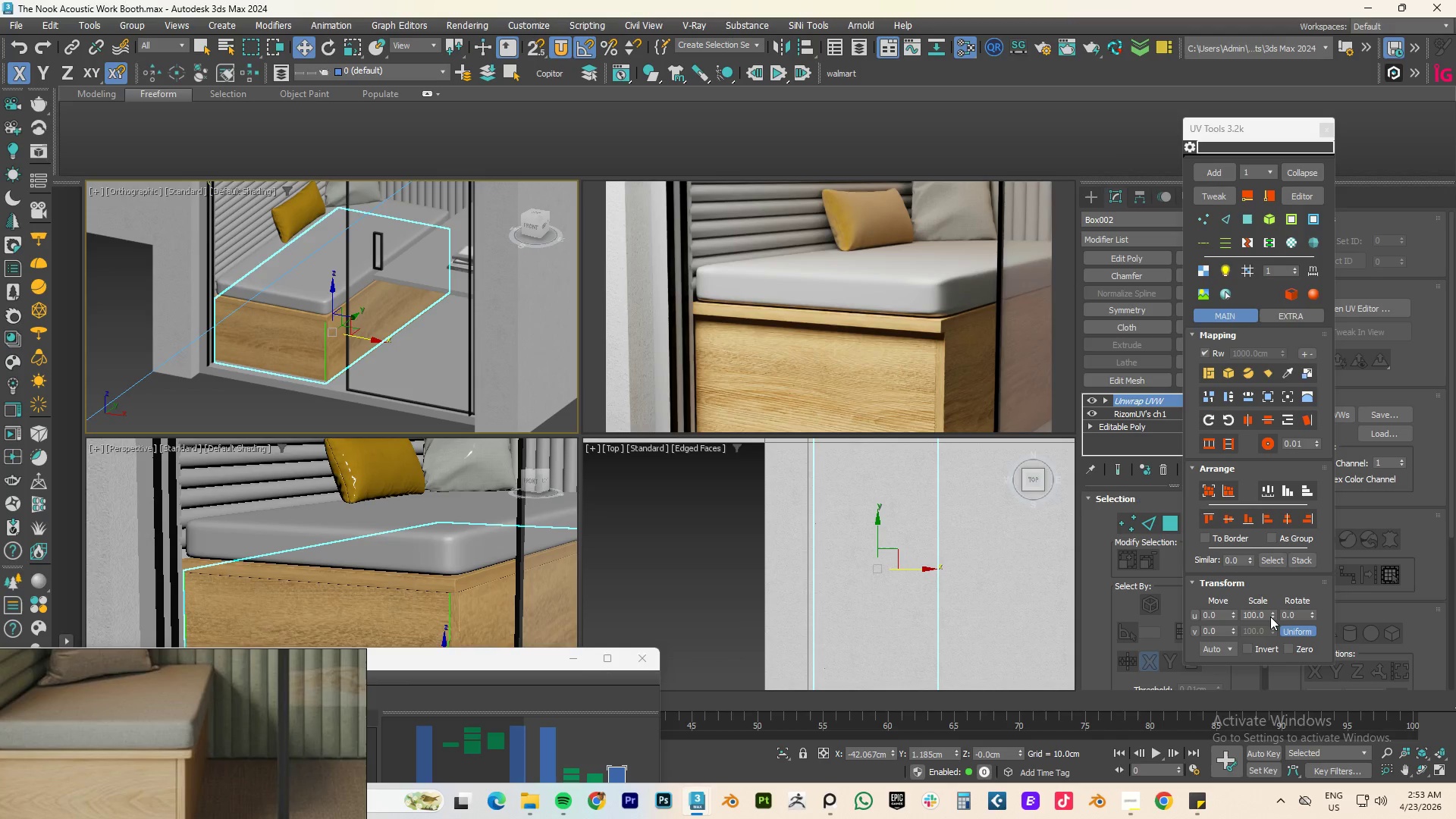 
left_click_drag(start_coordinate=[1272, 616], to_coordinate=[1202, 362])
 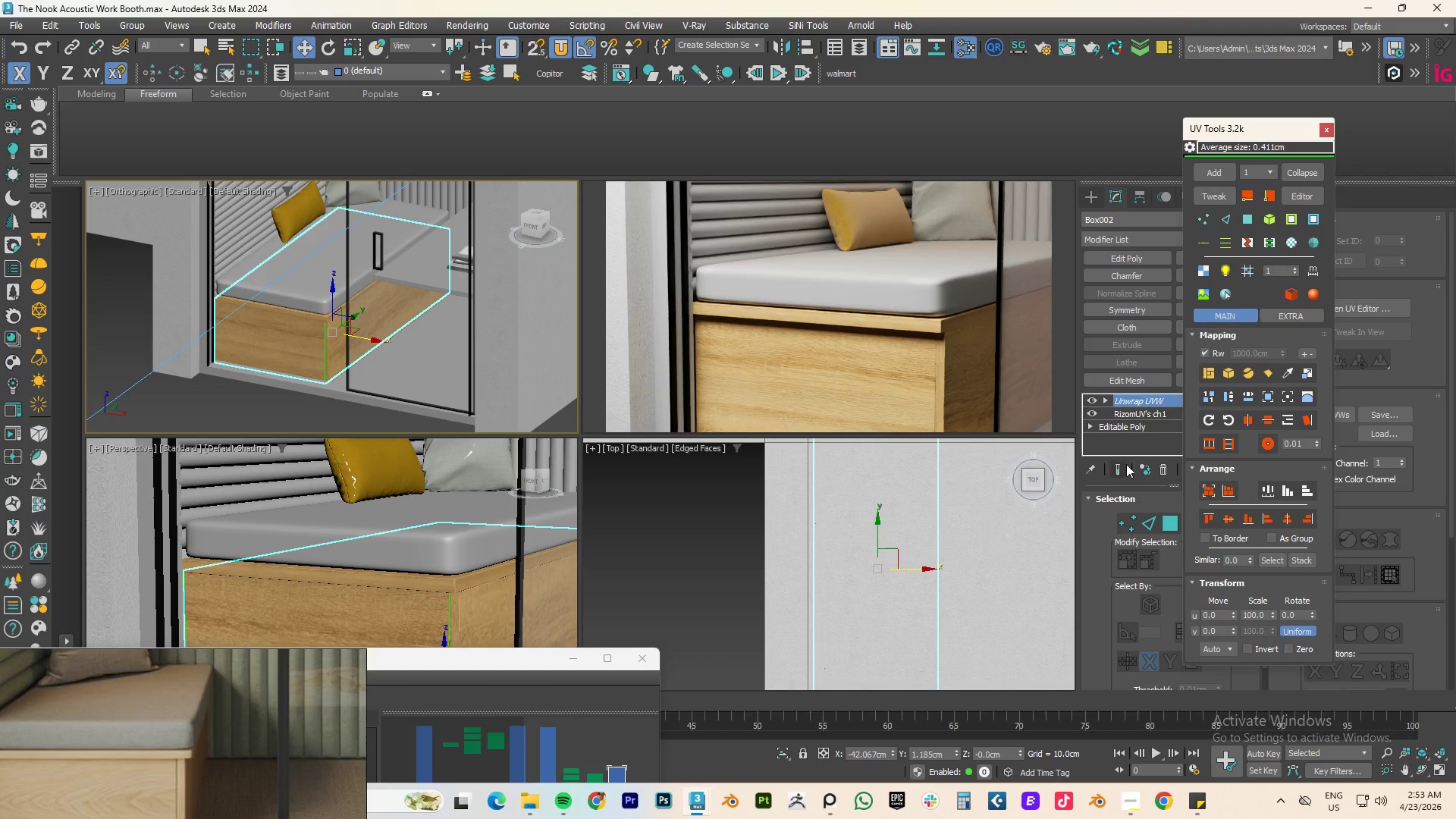 
scroll: coordinate [417, 562], scroll_direction: down, amount: 3.0
 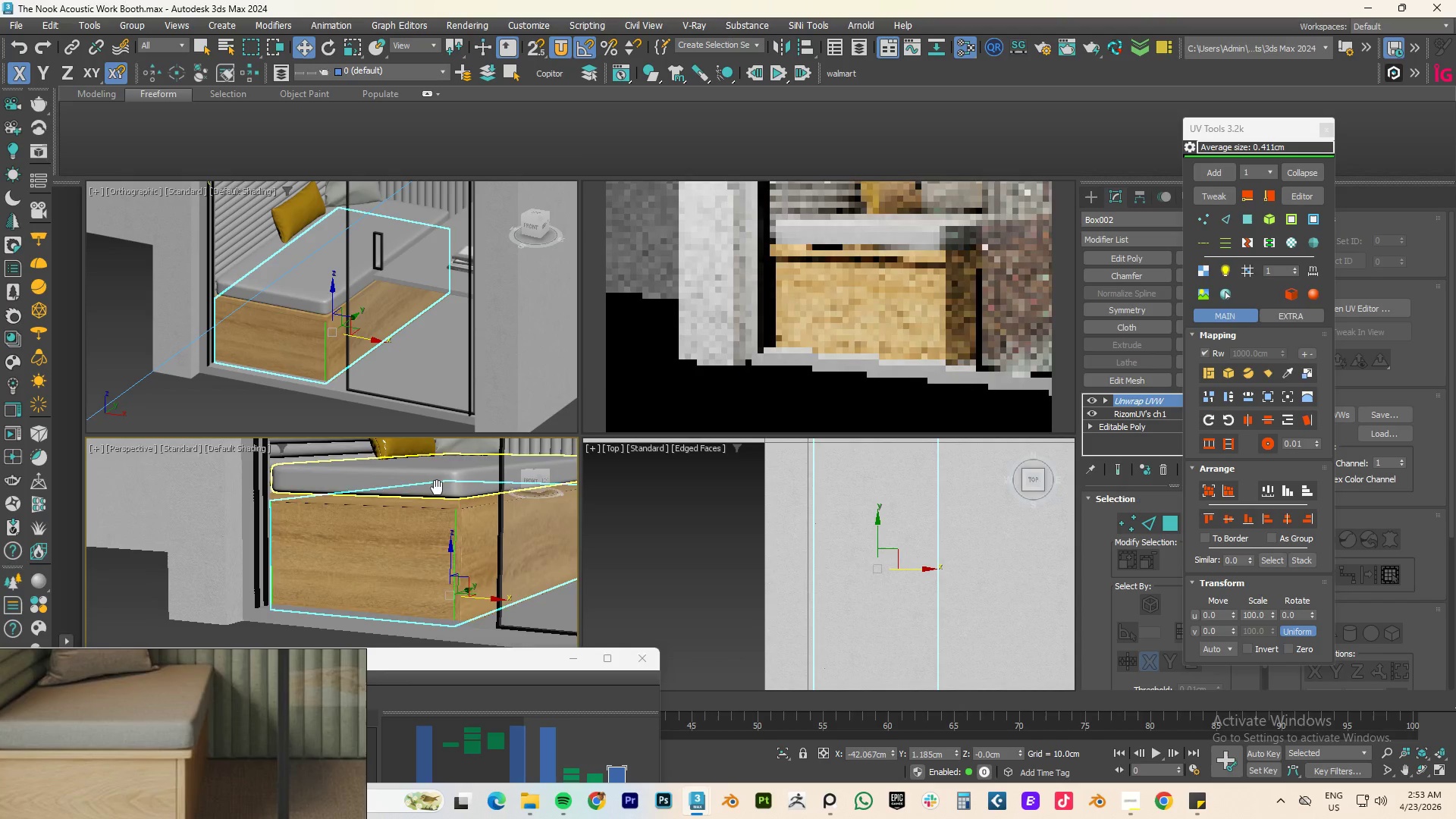 
scroll: coordinate [431, 535], scroll_direction: up, amount: 1.0
 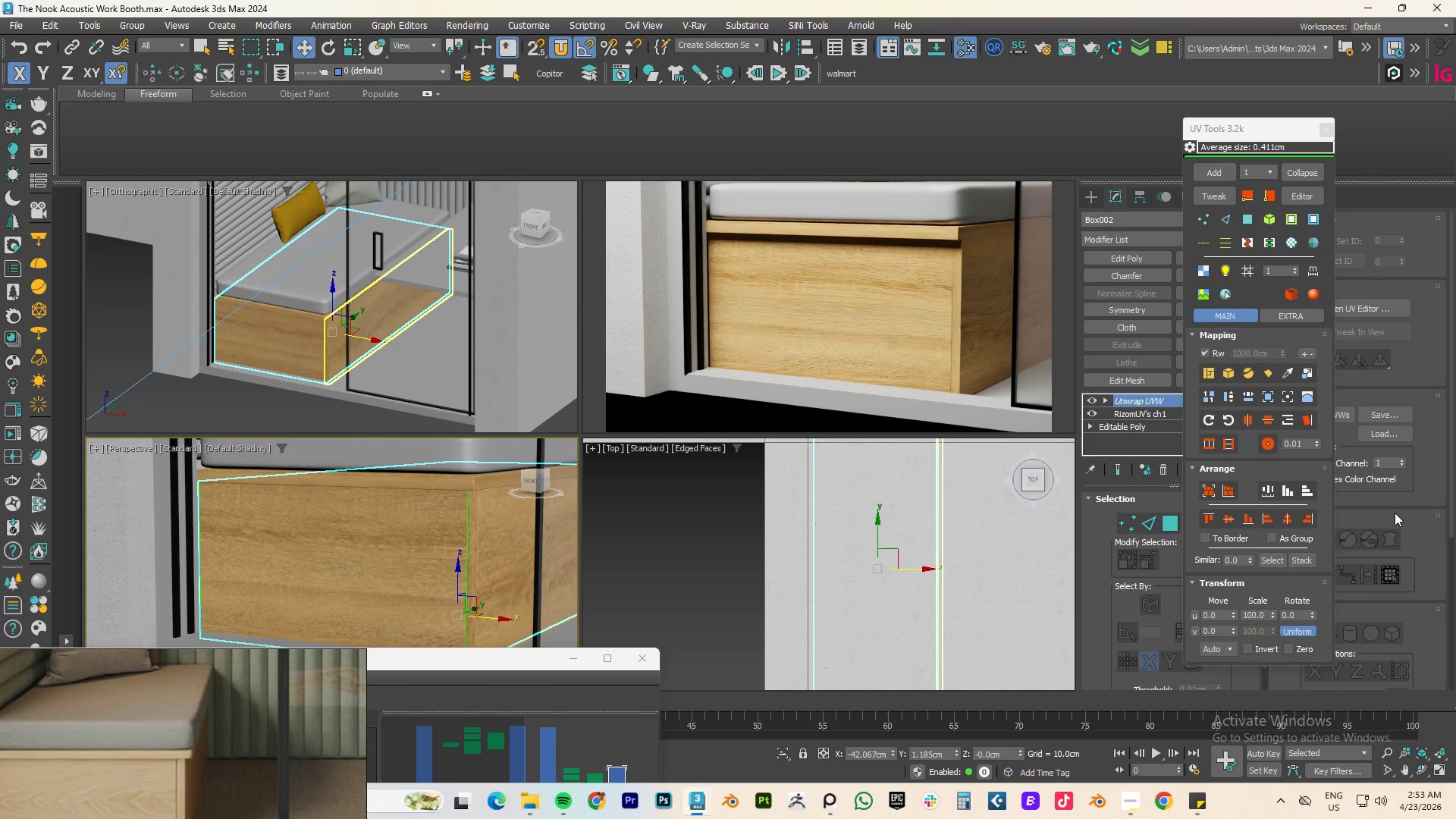 
left_click_drag(start_coordinate=[1272, 615], to_coordinate=[1237, 114])
 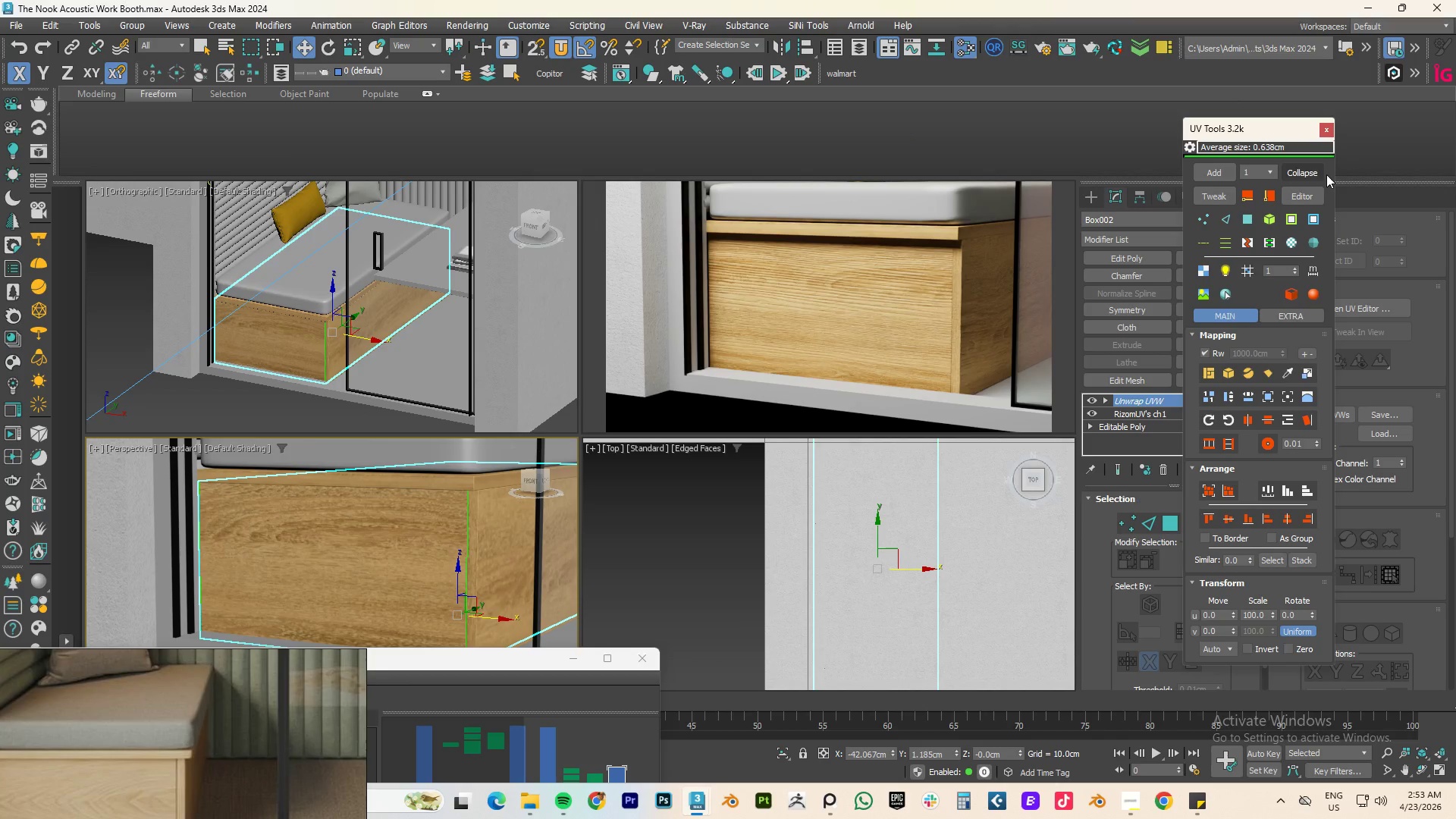 
wait(7.62)
 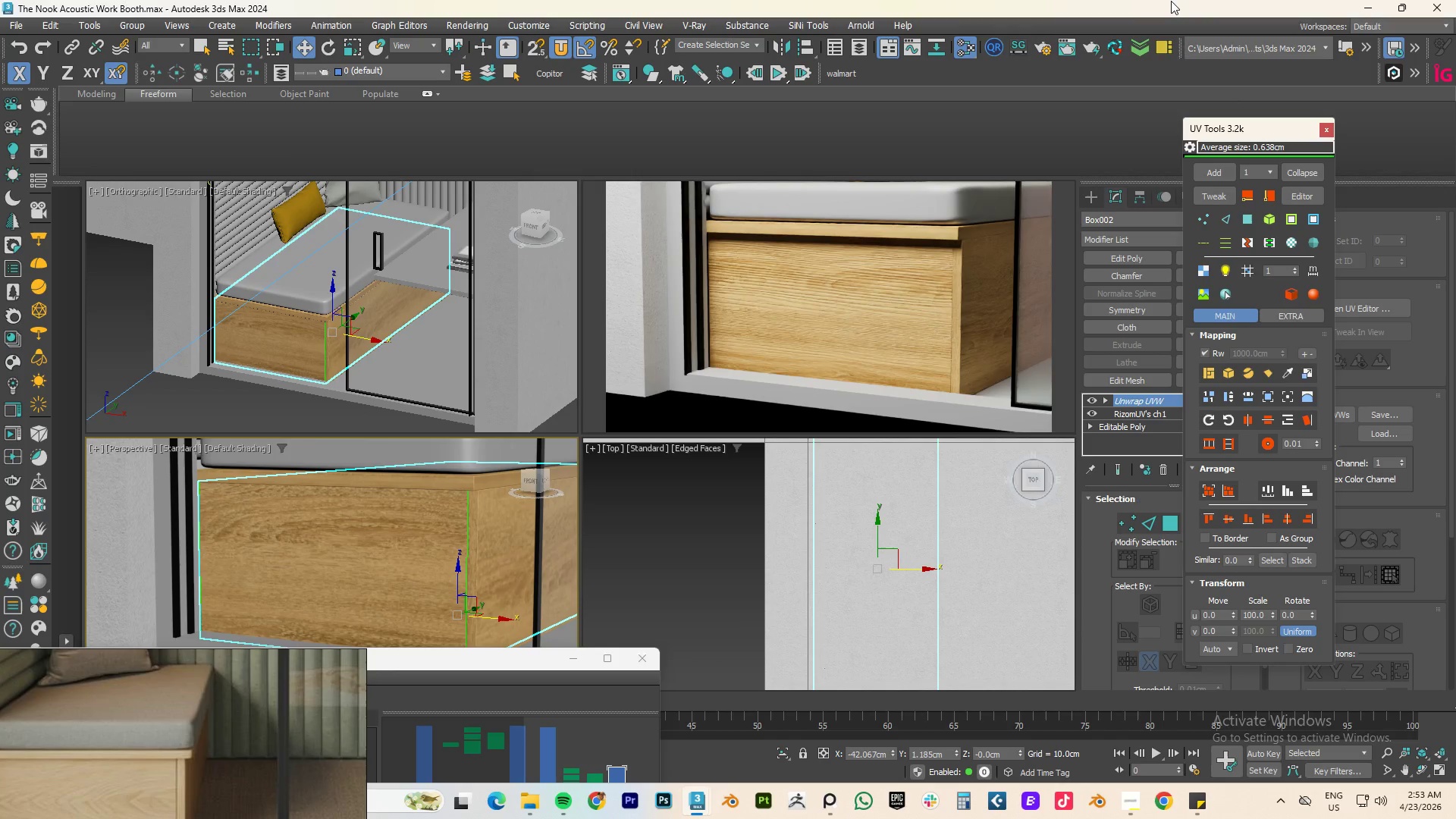 
left_click_drag(start_coordinate=[1271, 617], to_coordinate=[1241, 771])
 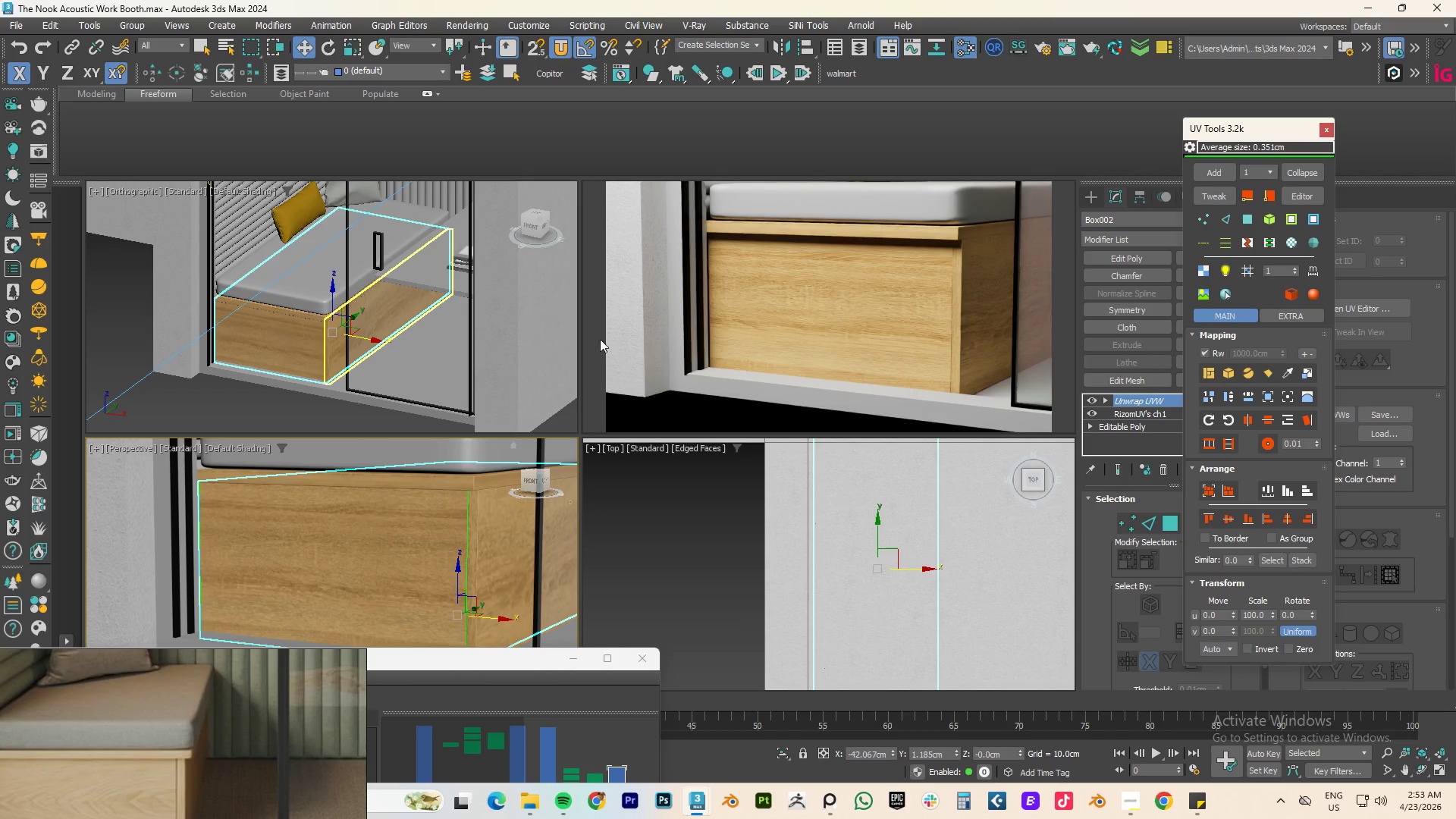 
left_click([1206, 193])
 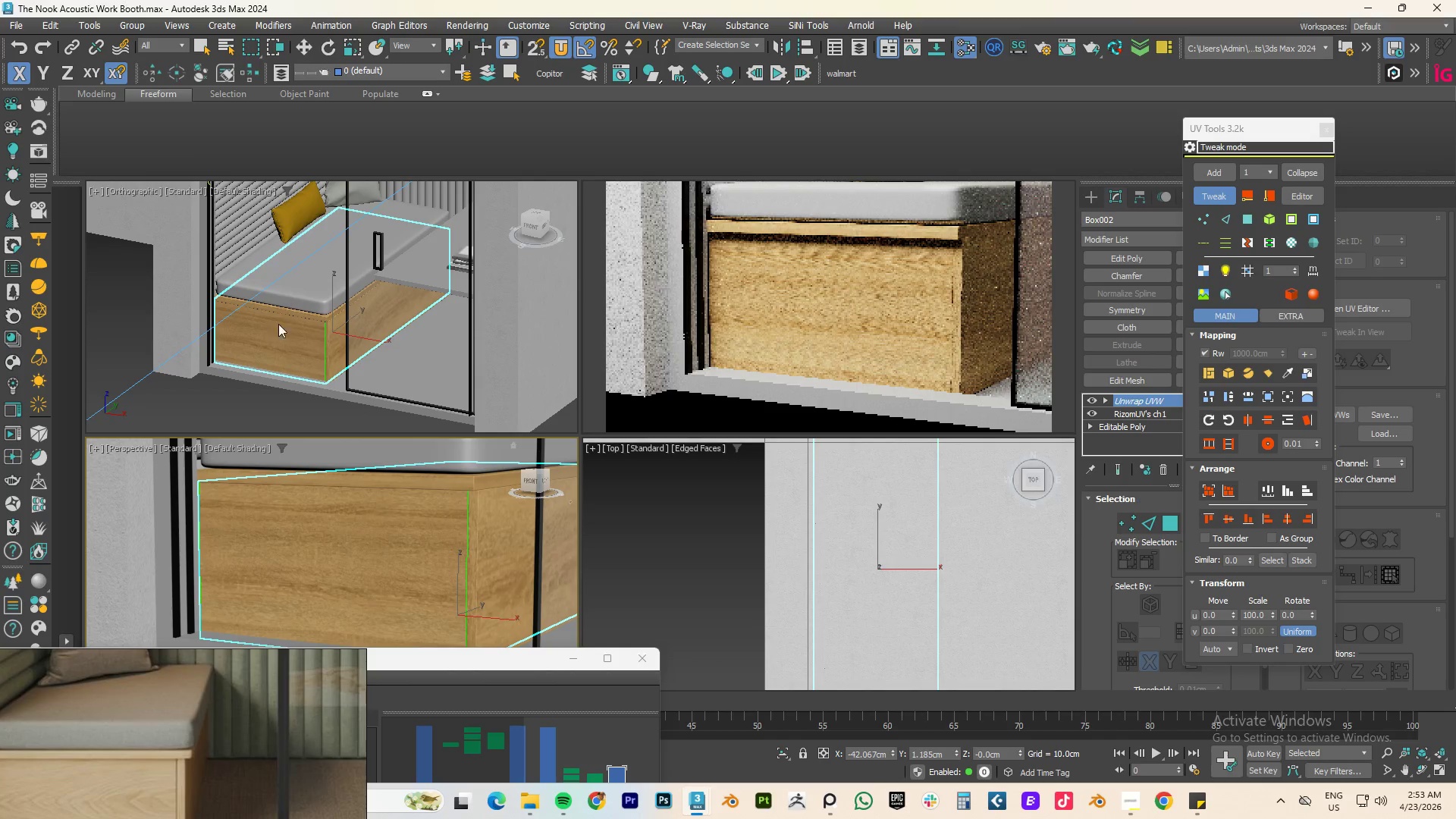 
left_click_drag(start_coordinate=[267, 343], to_coordinate=[257, 413])
 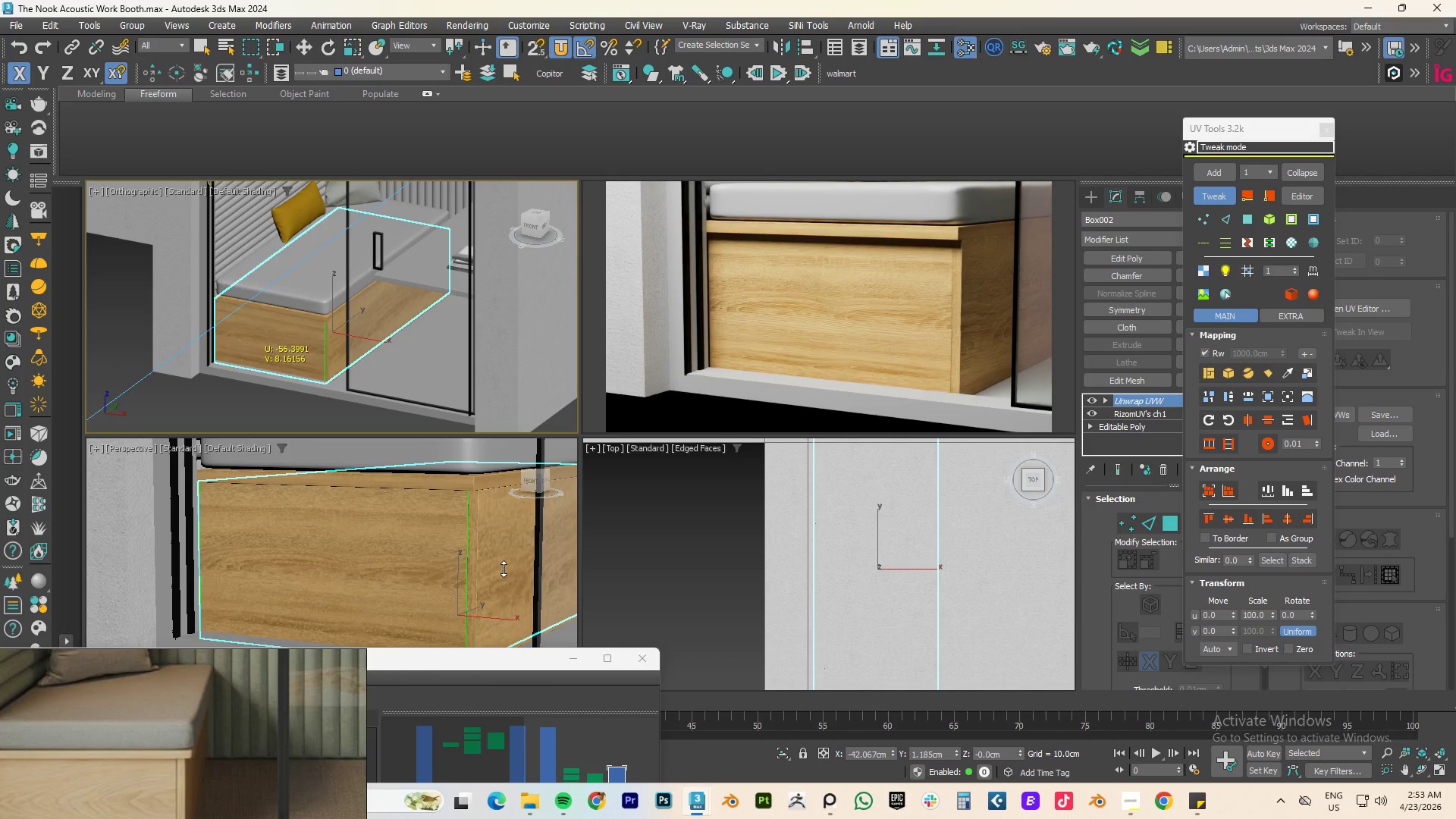 
scroll: coordinate [479, 540], scroll_direction: up, amount: 1.0
 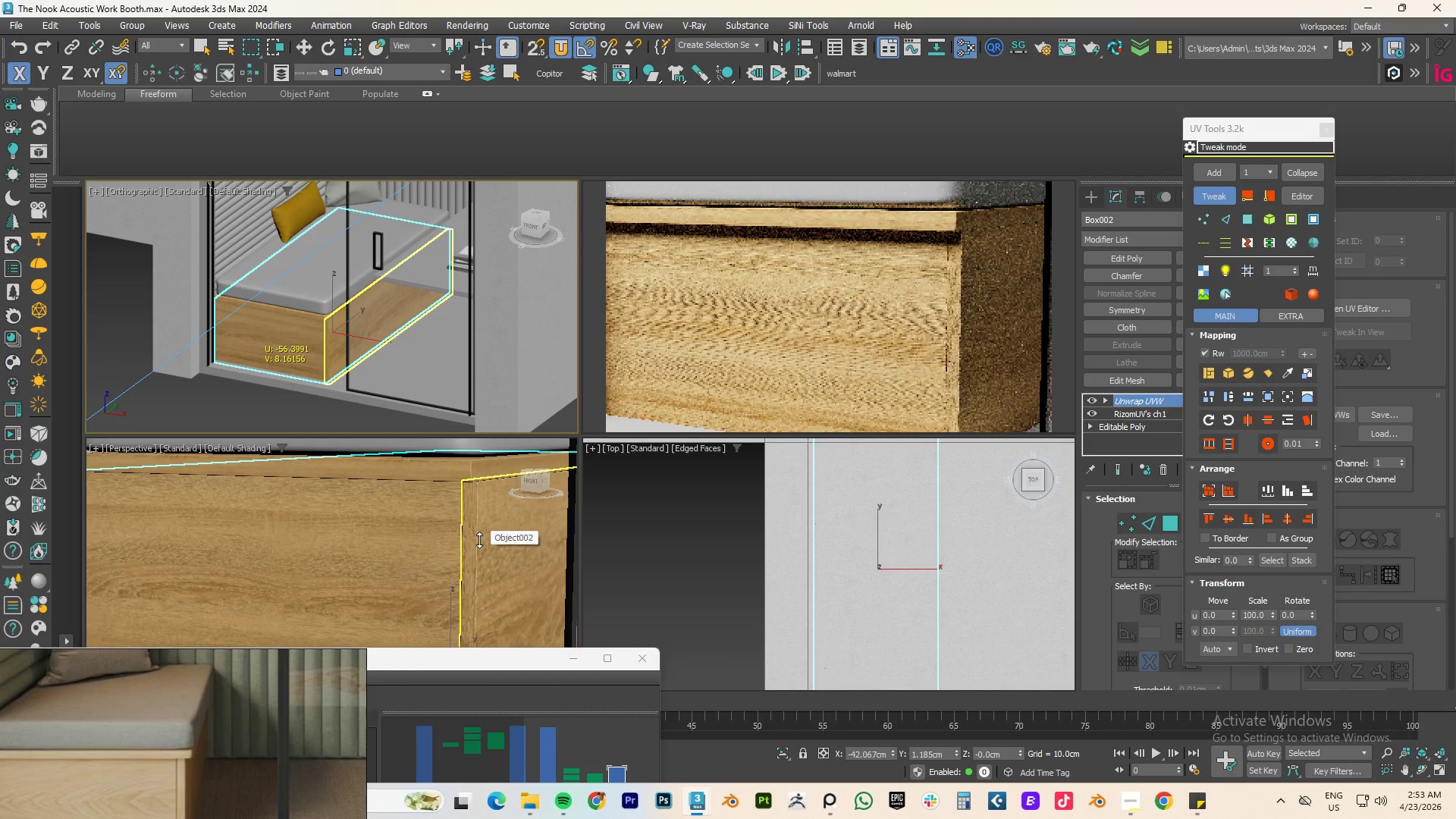 
scroll: coordinate [479, 540], scroll_direction: down, amount: 1.0
 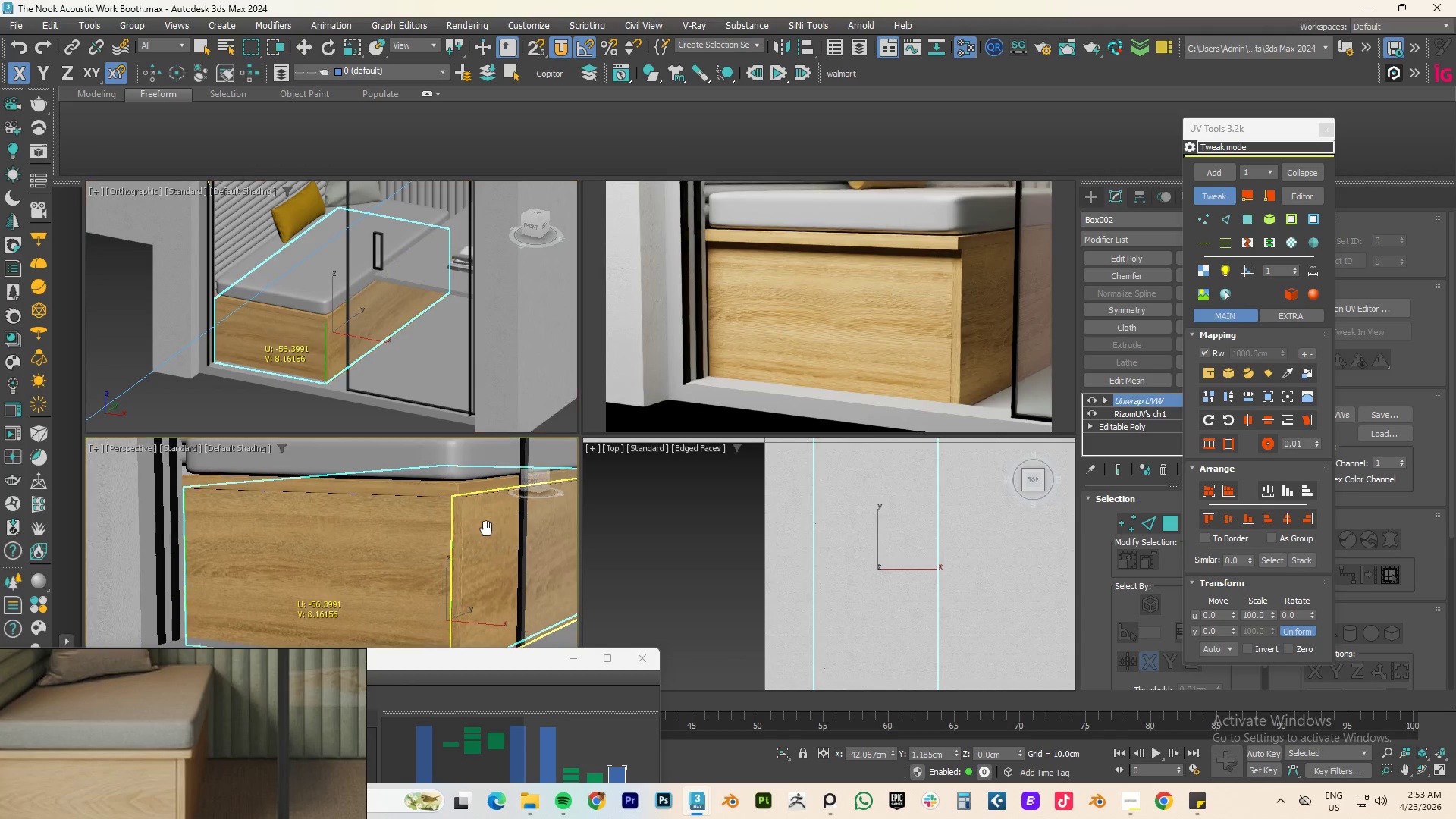 
mouse_move([419, 499])
 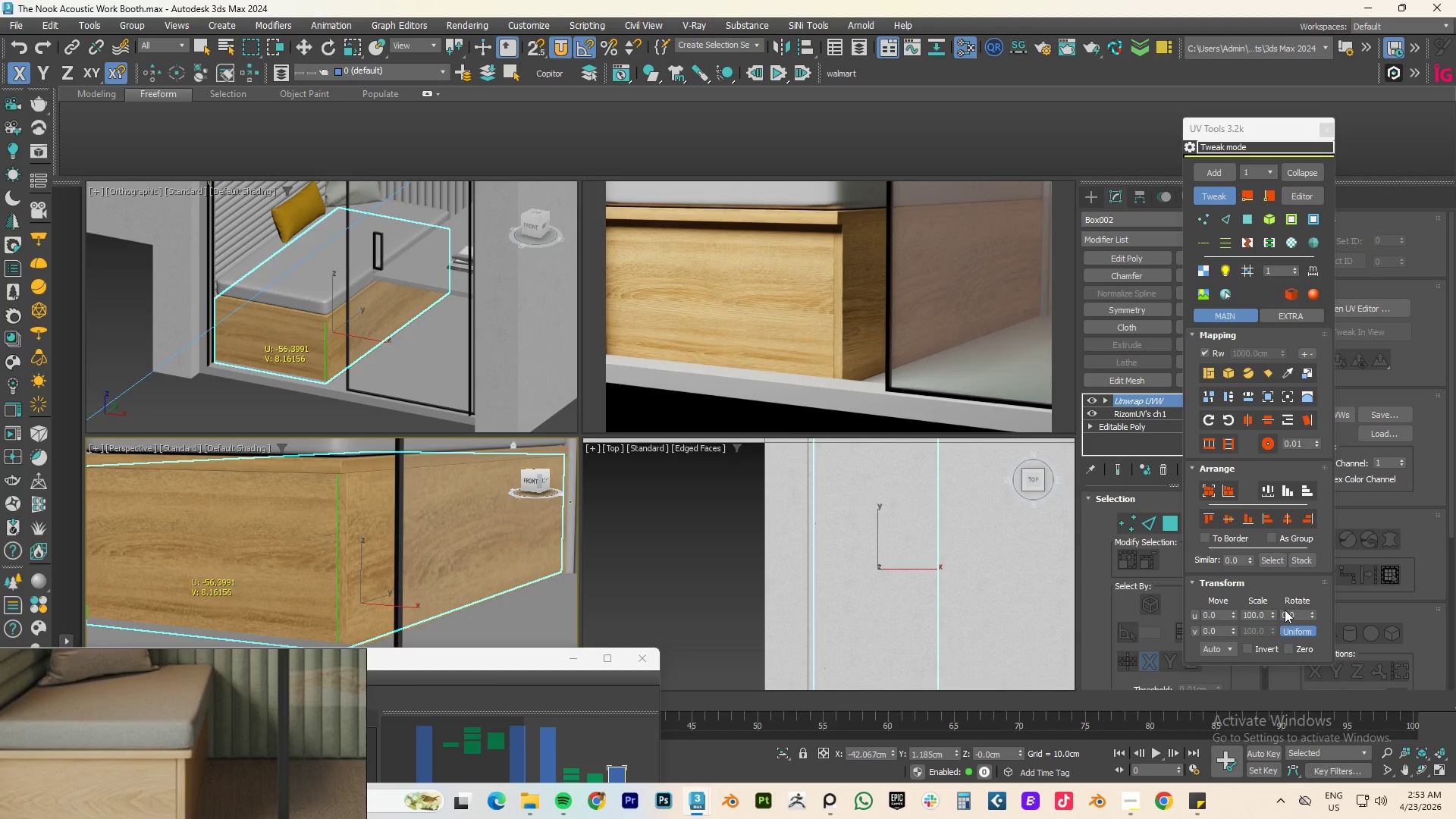 
left_click_drag(start_coordinate=[1269, 611], to_coordinate=[1264, 592])
 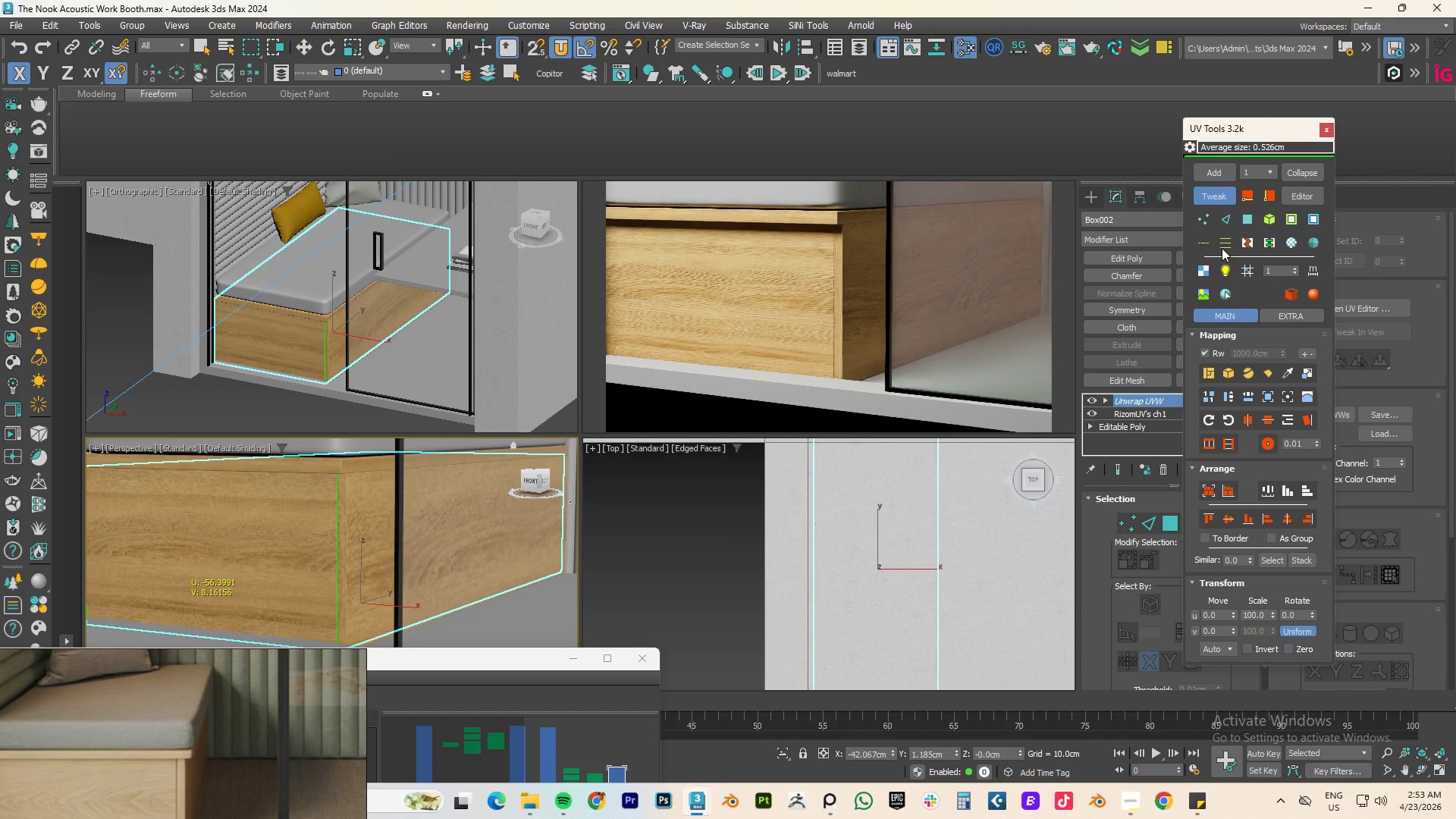 
left_click([1215, 198])
 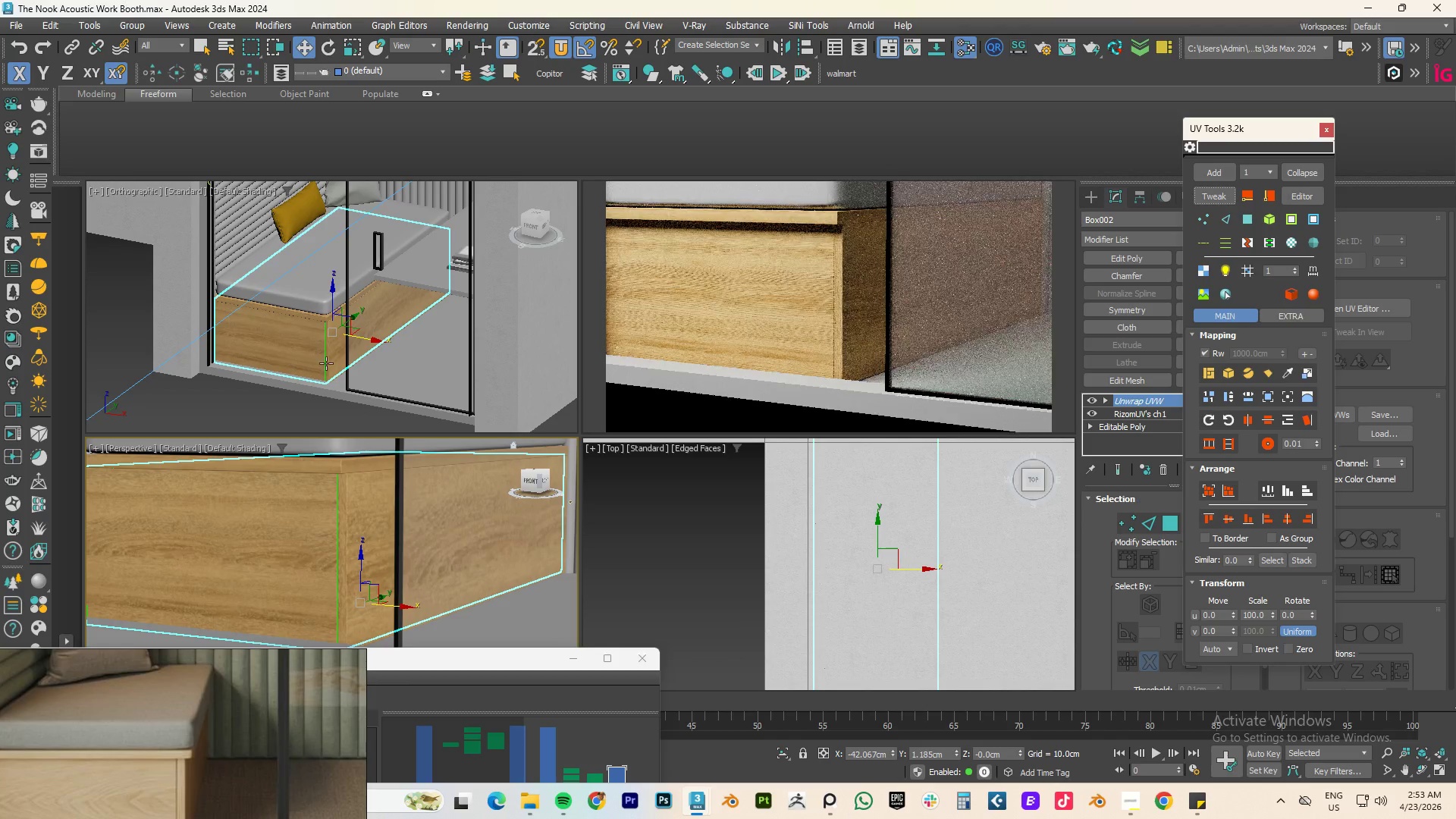 
left_click([330, 360])
 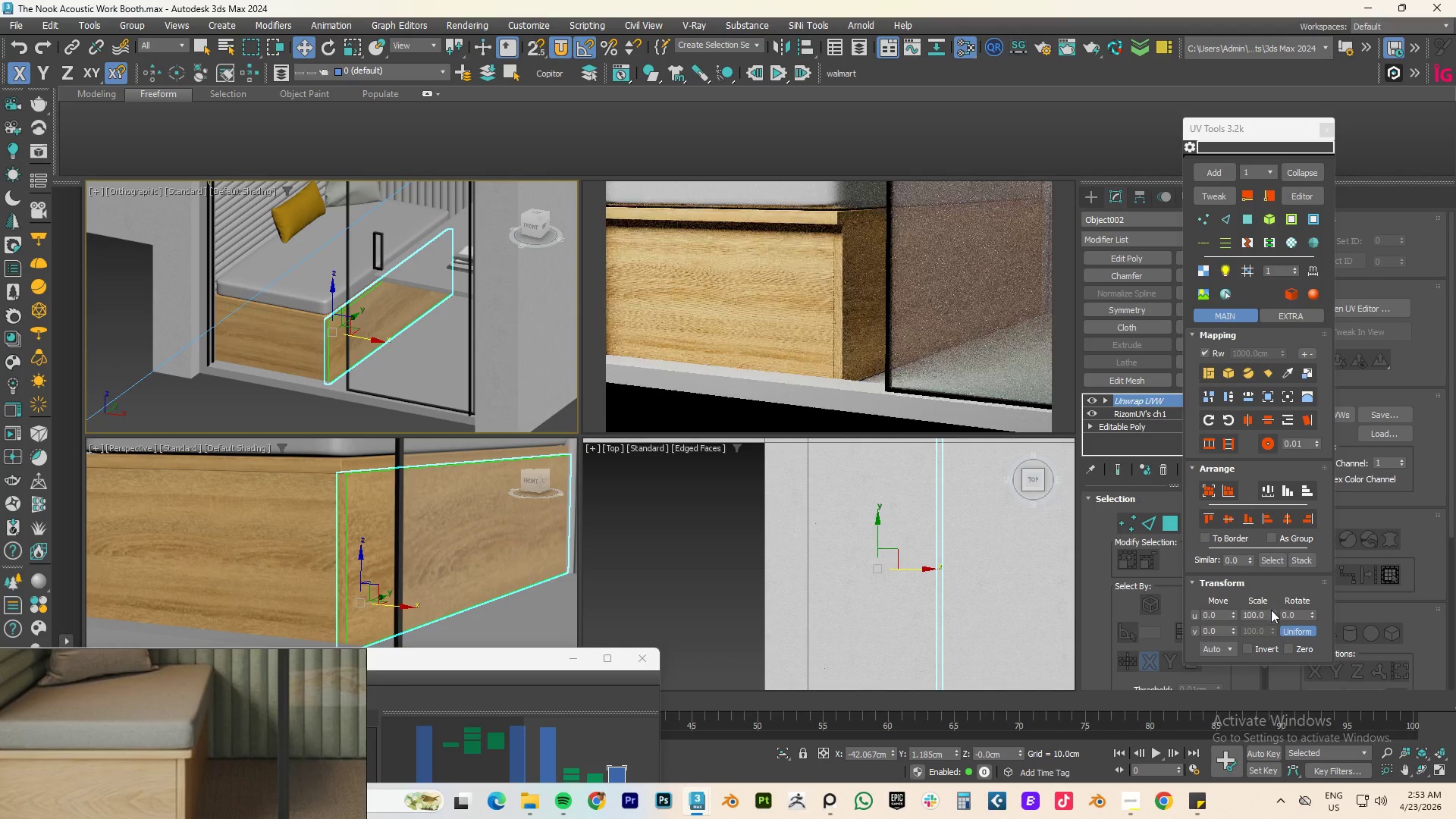 
left_click_drag(start_coordinate=[1274, 617], to_coordinate=[1363, 262])
 